 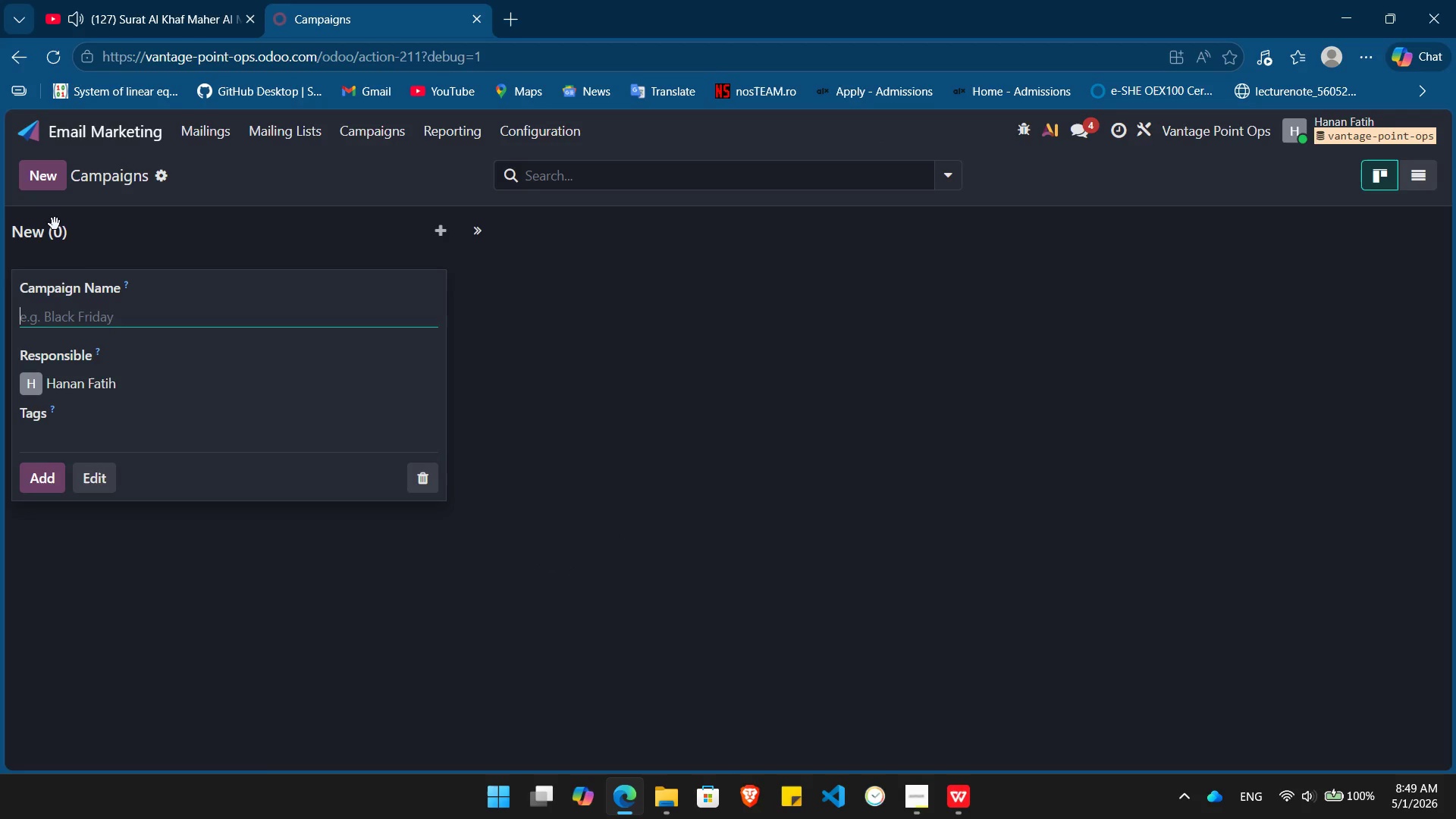 
key(Control+V)
 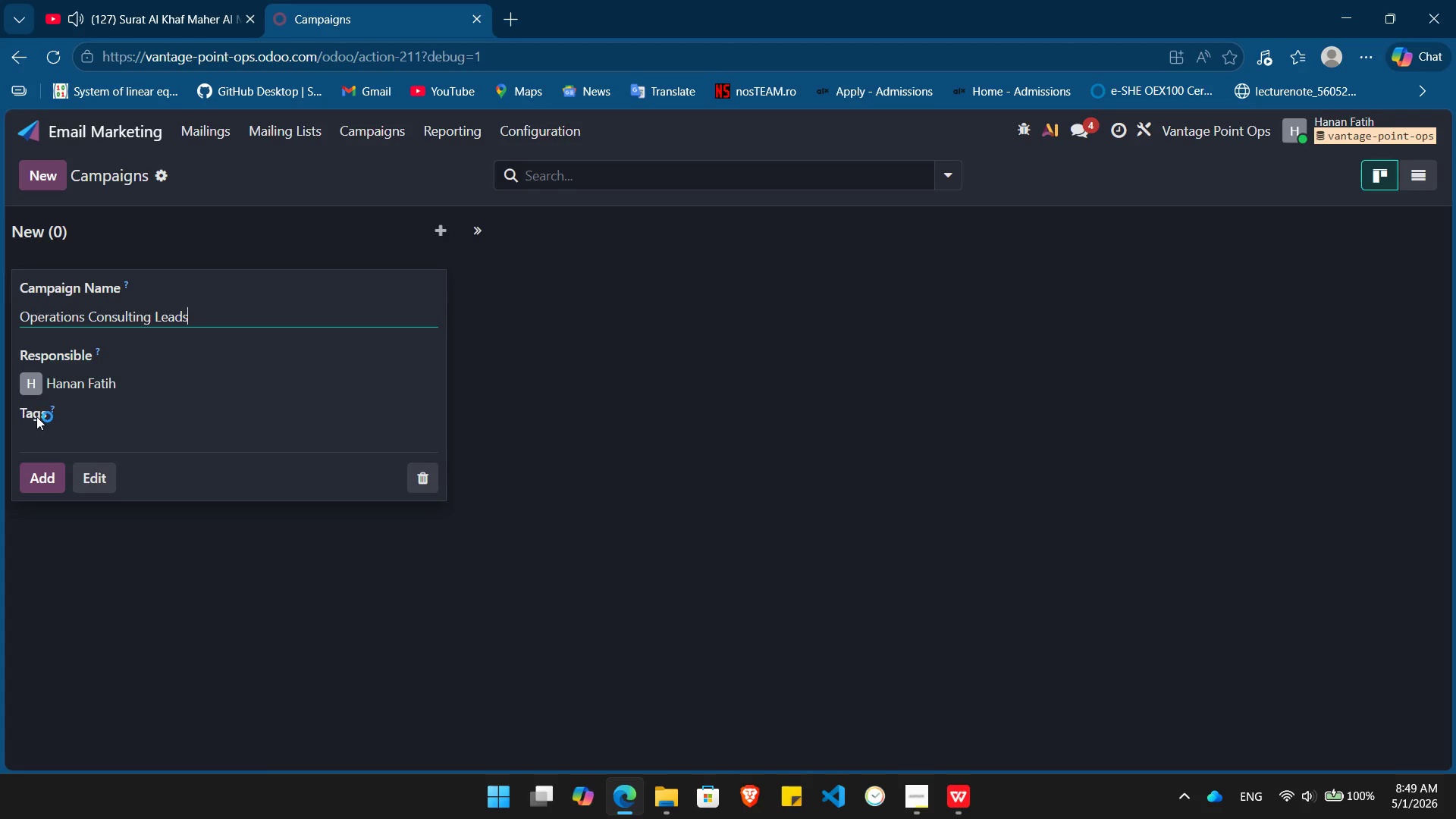 
left_click([36, 415])
 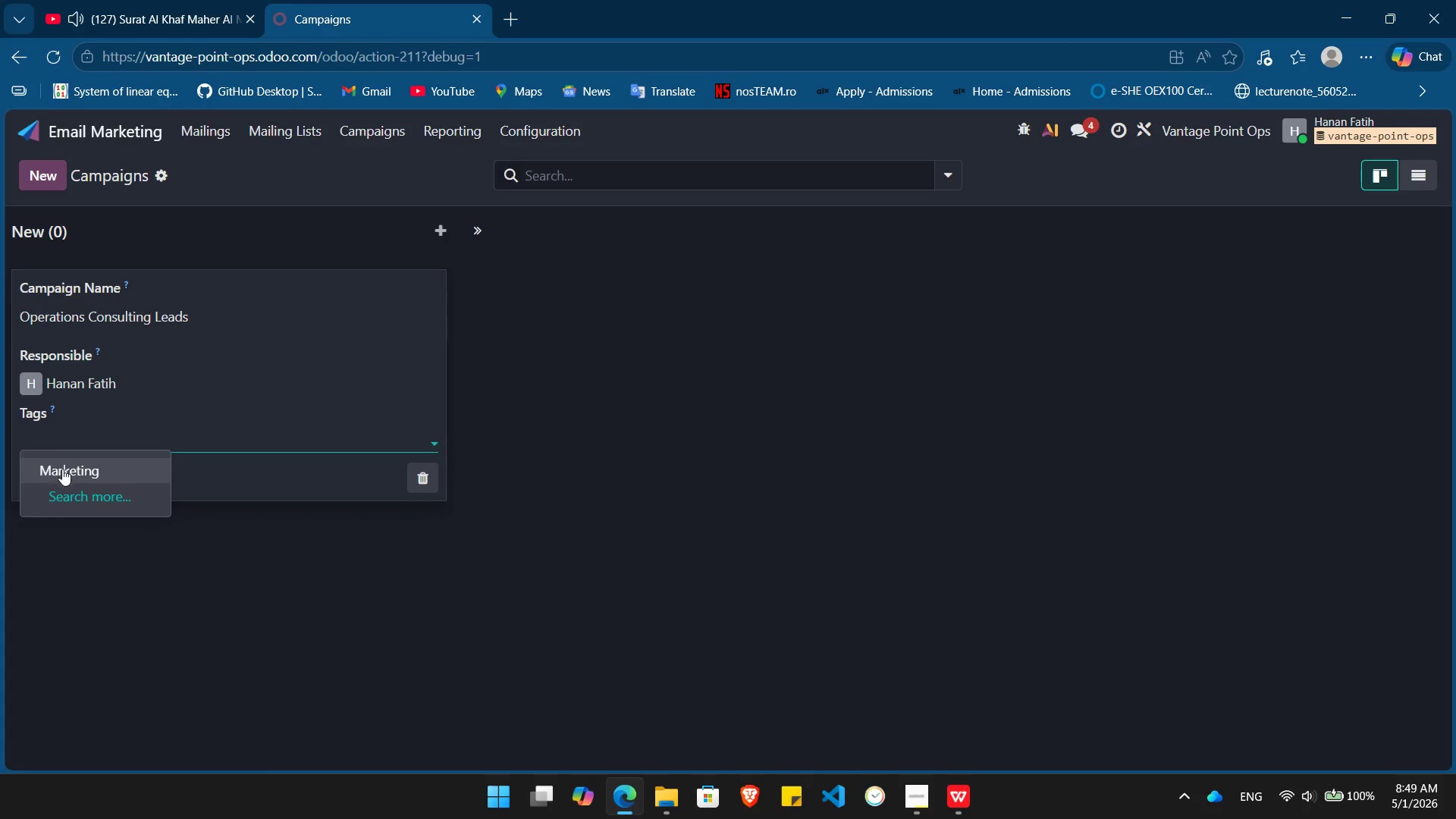 
left_click([63, 470])
 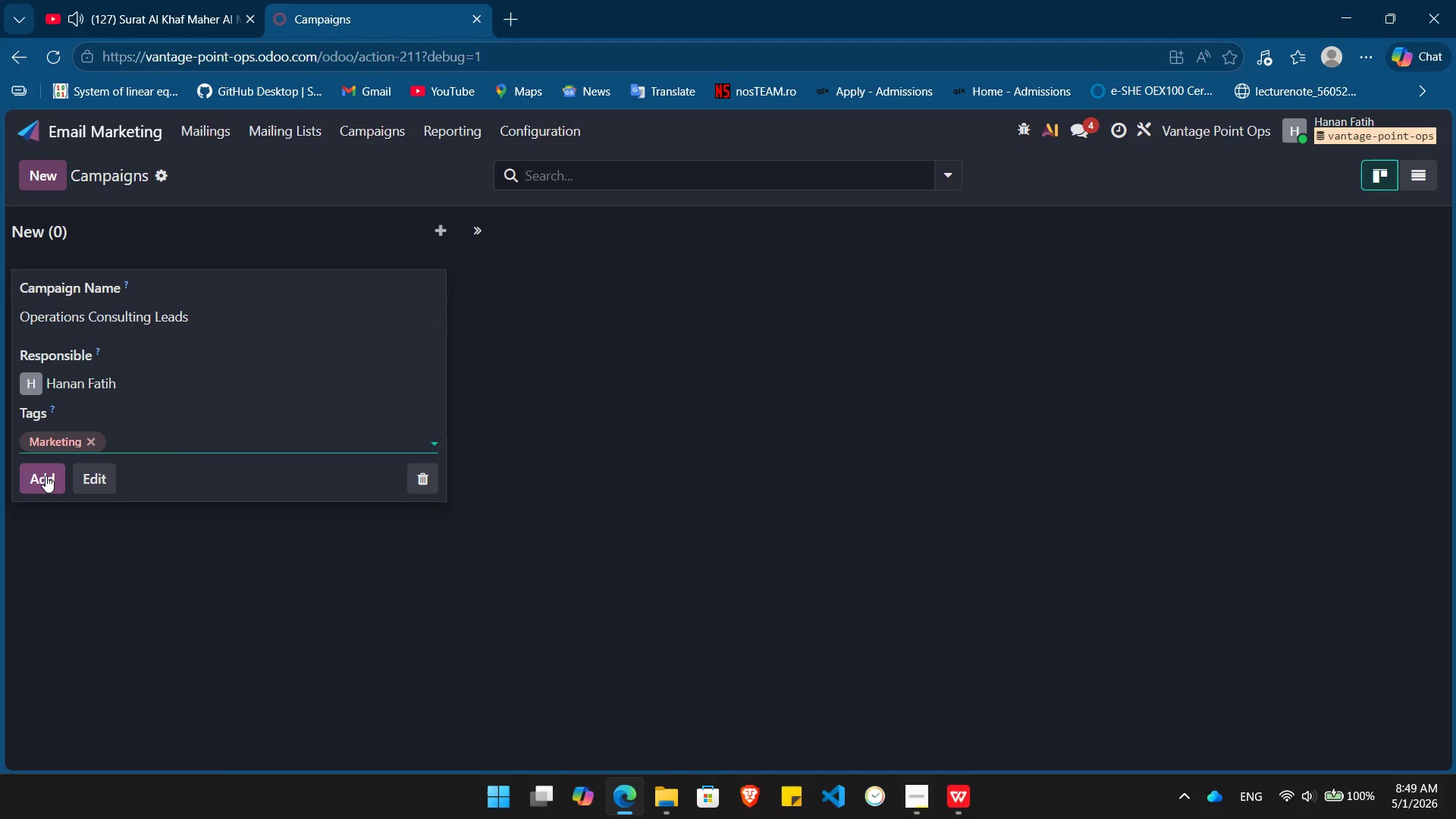 
left_click([46, 475])
 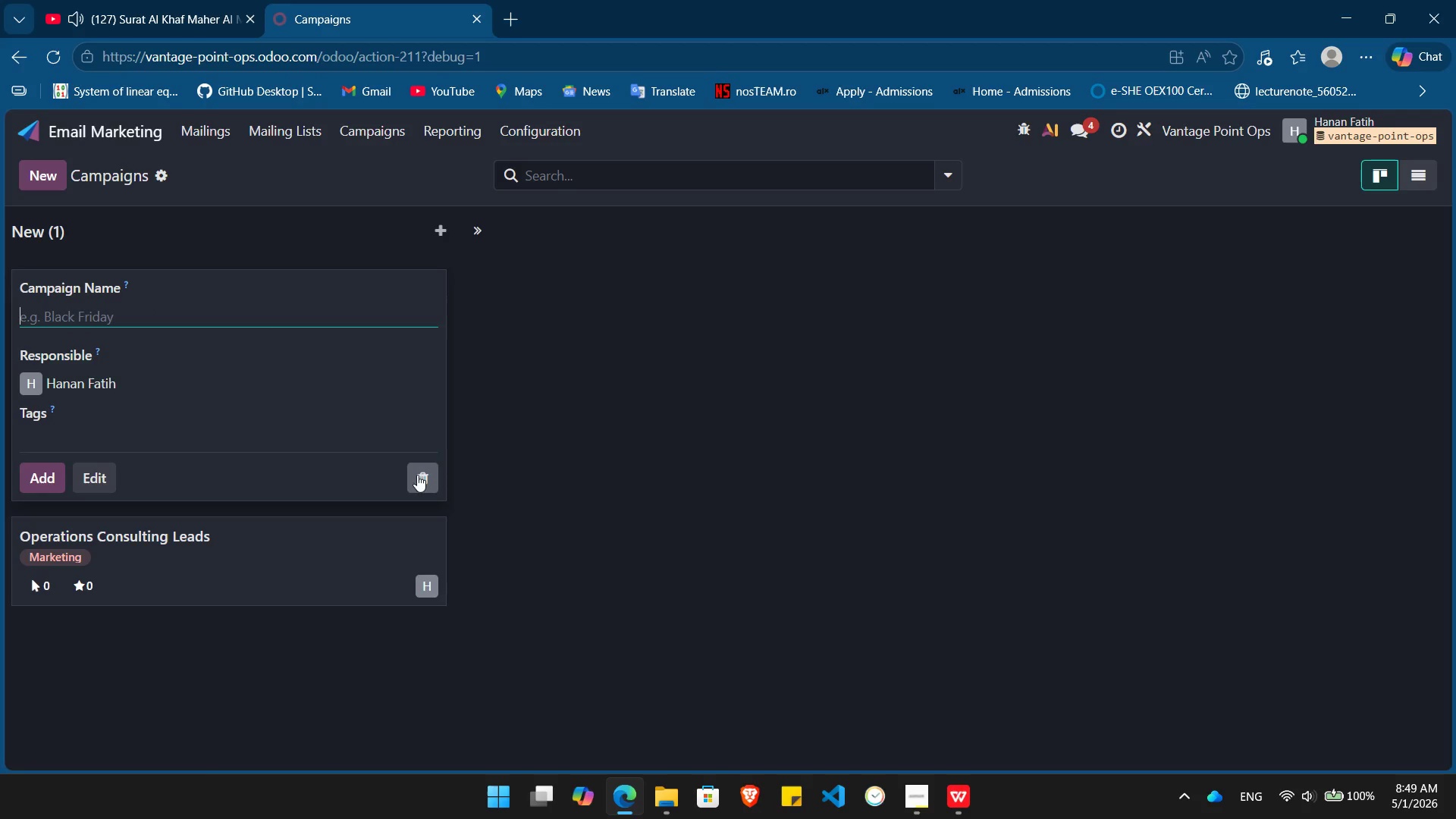 
left_click([428, 482])
 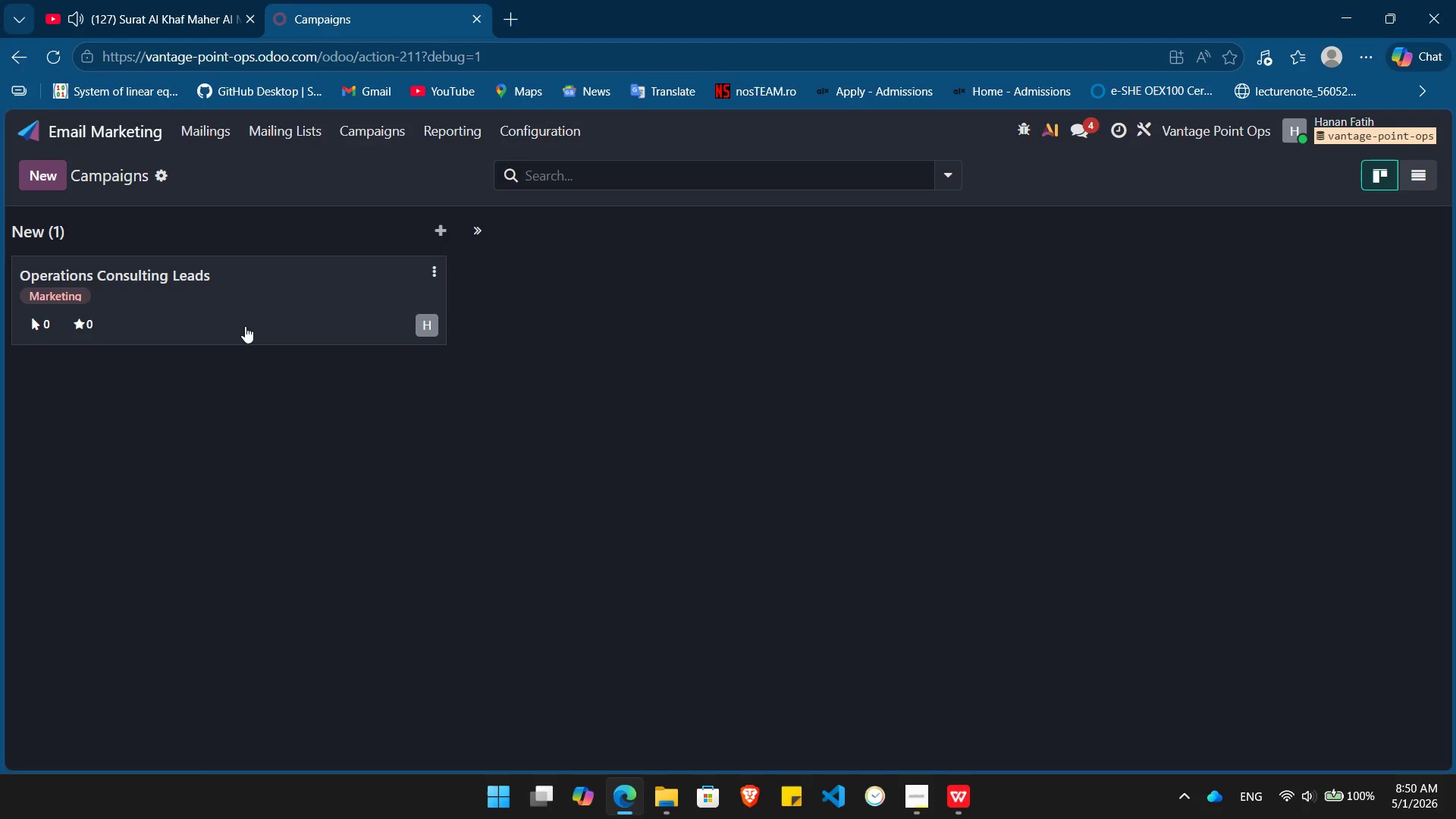 
left_click([238, 326])
 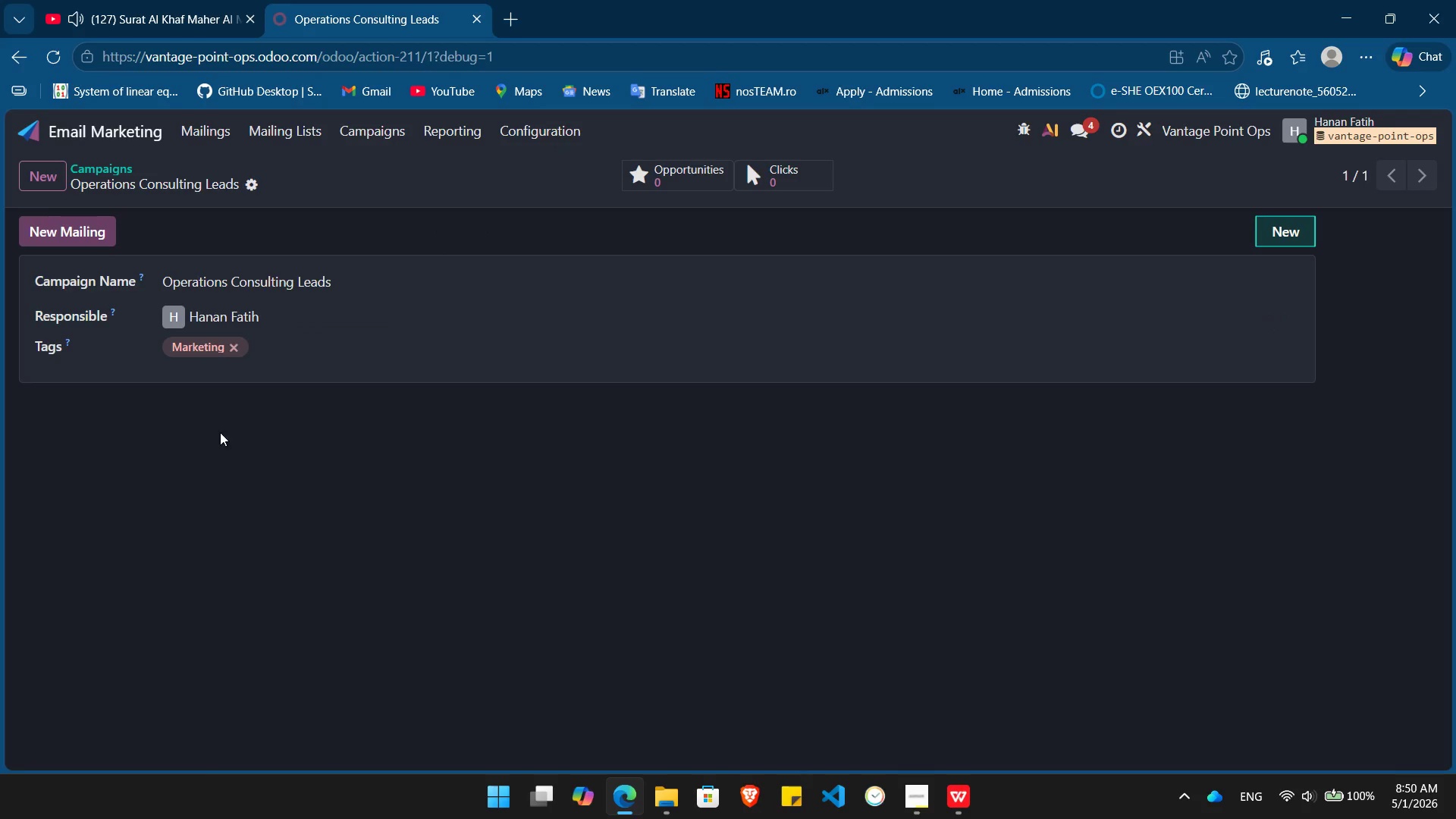 
left_click([71, 222])
 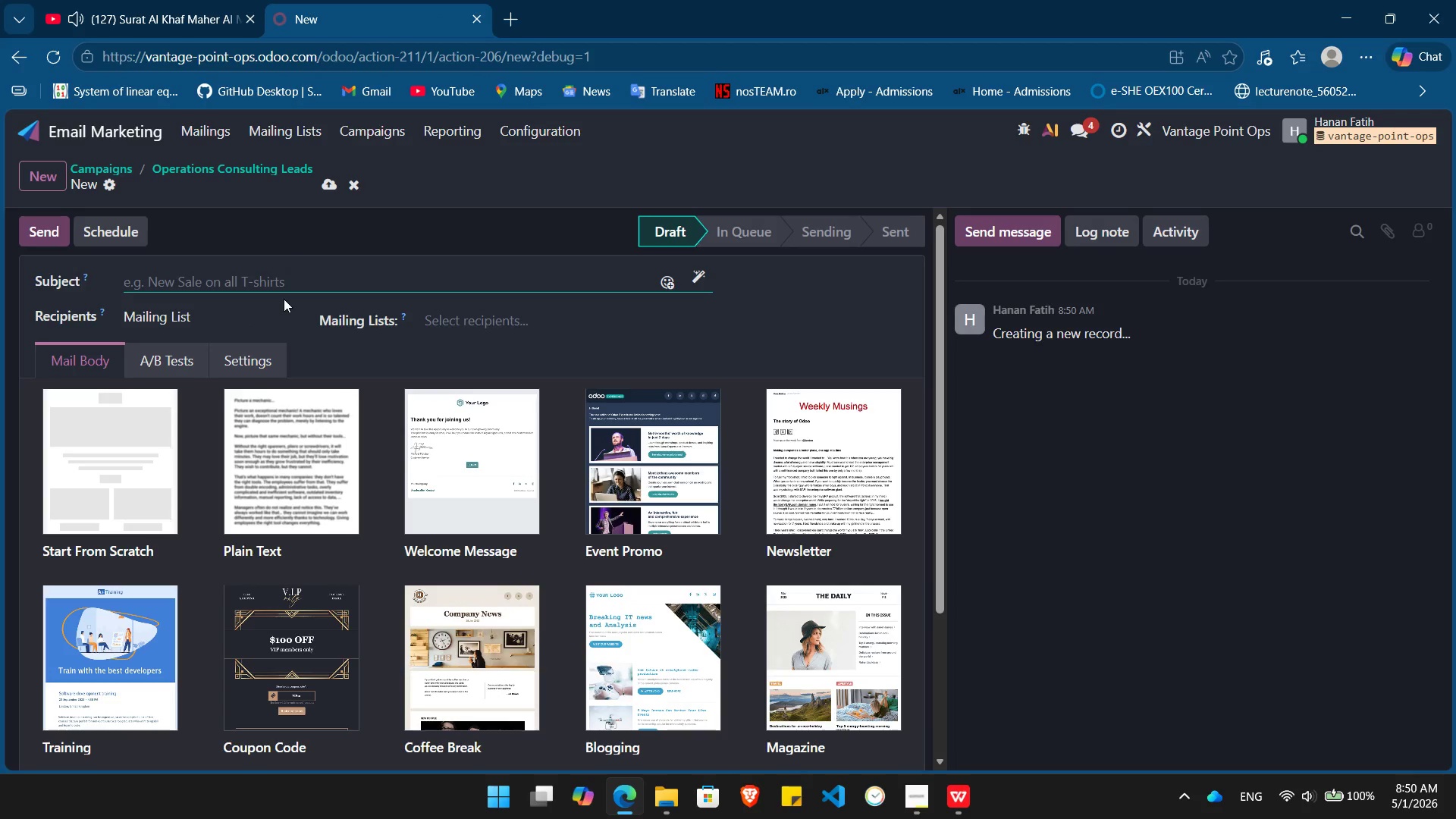 
wait(6.66)
 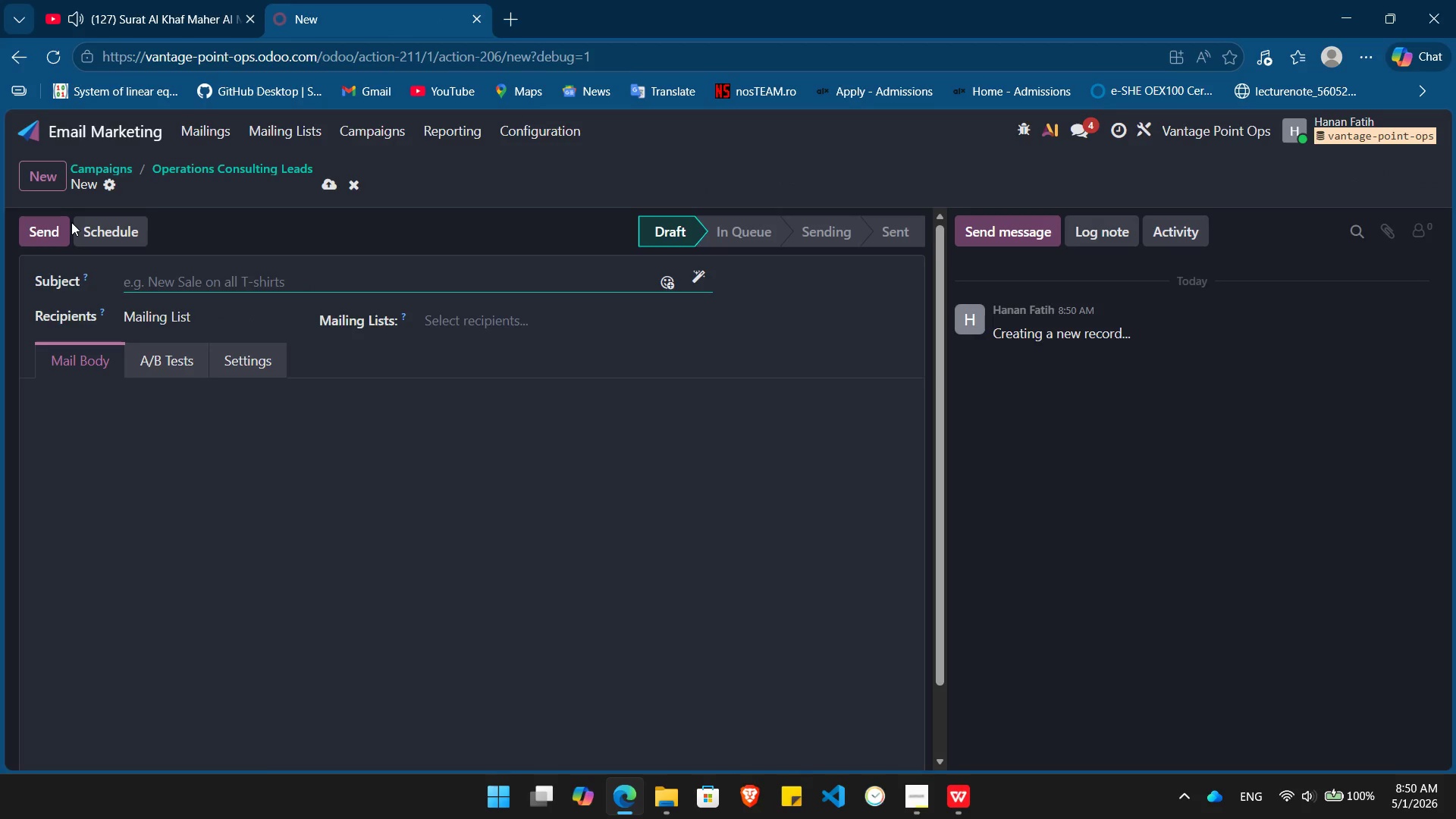 
type(Optimizing )
 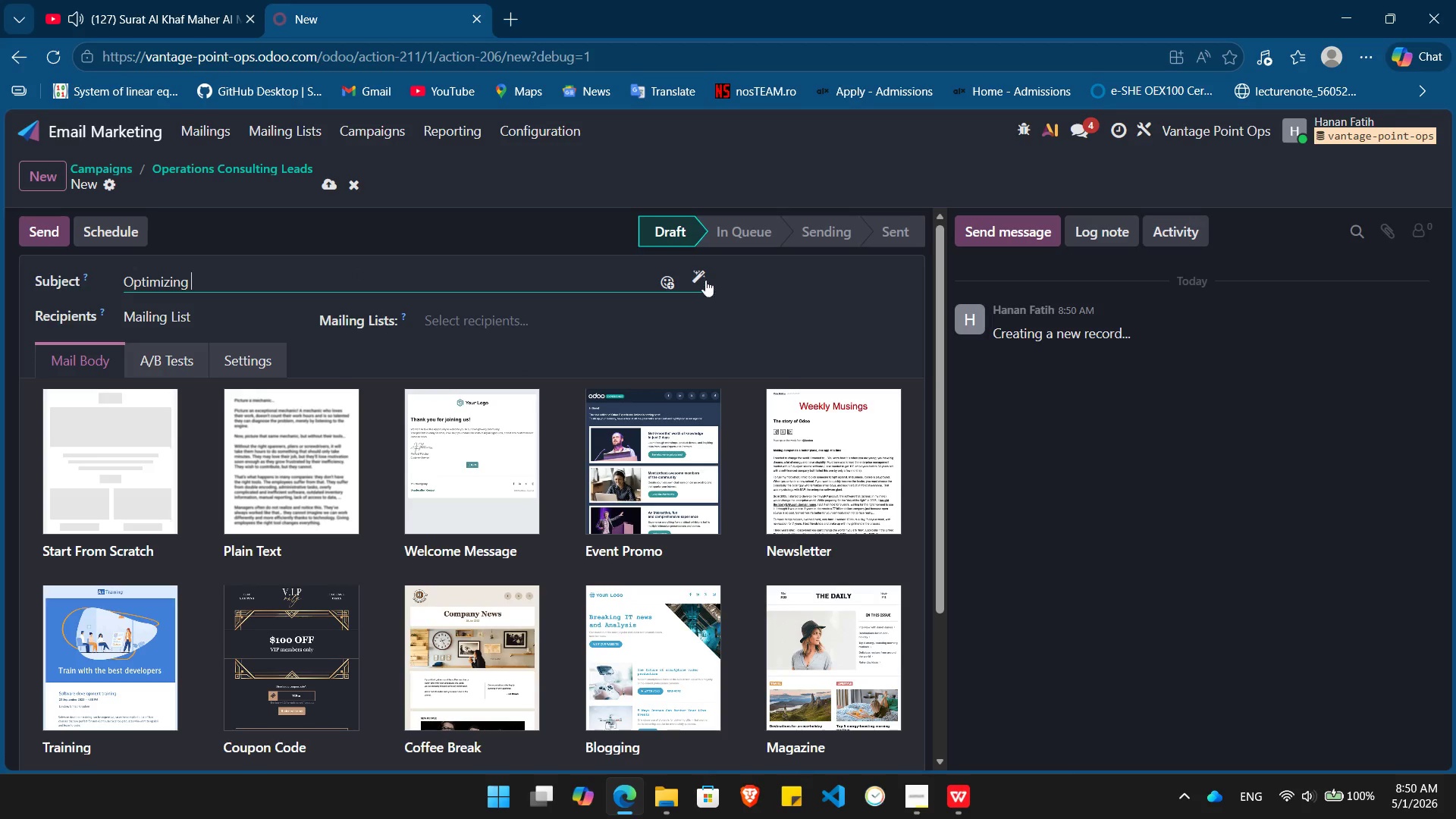 
left_click([701, 277])
 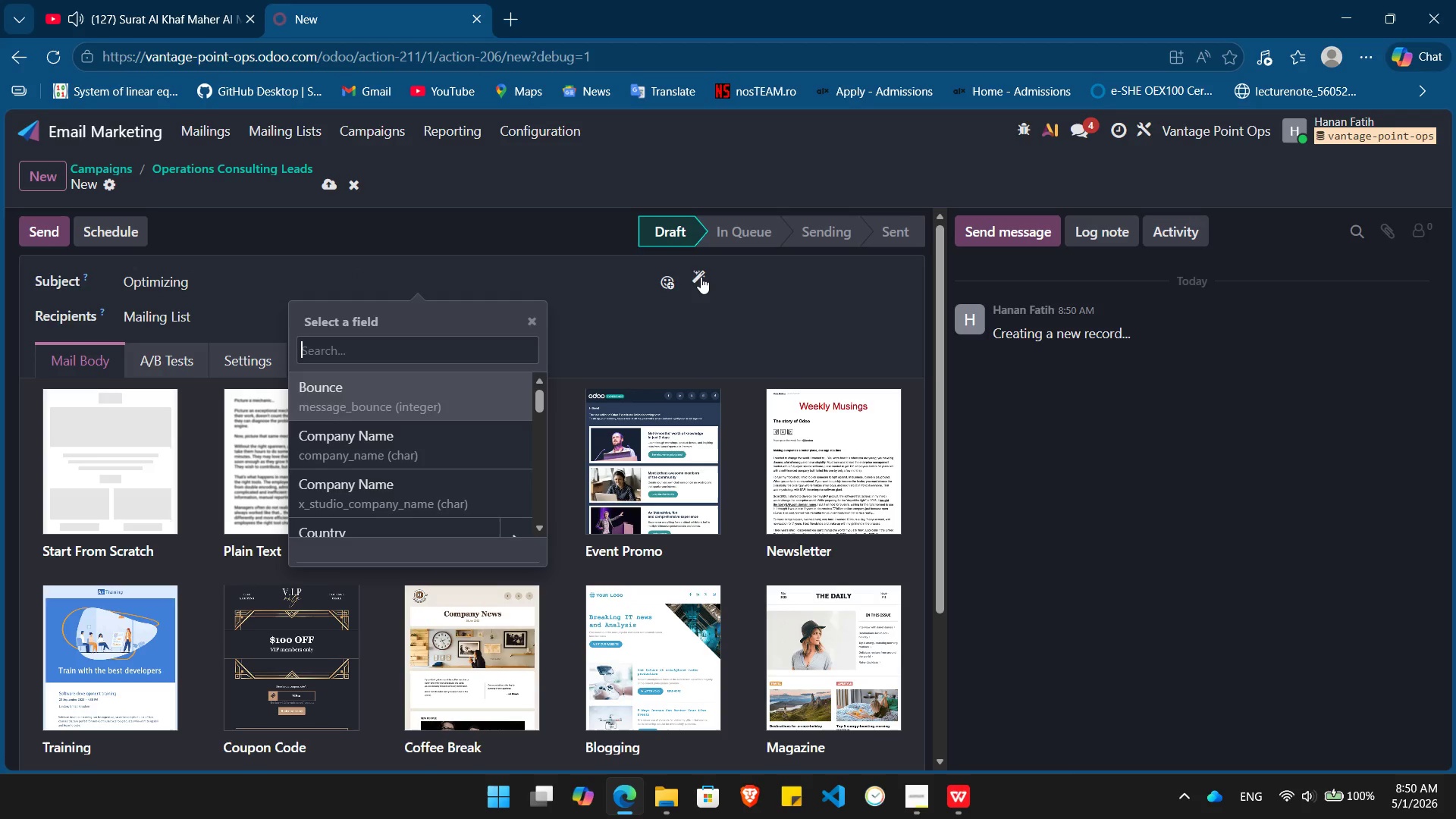 
type(com)
 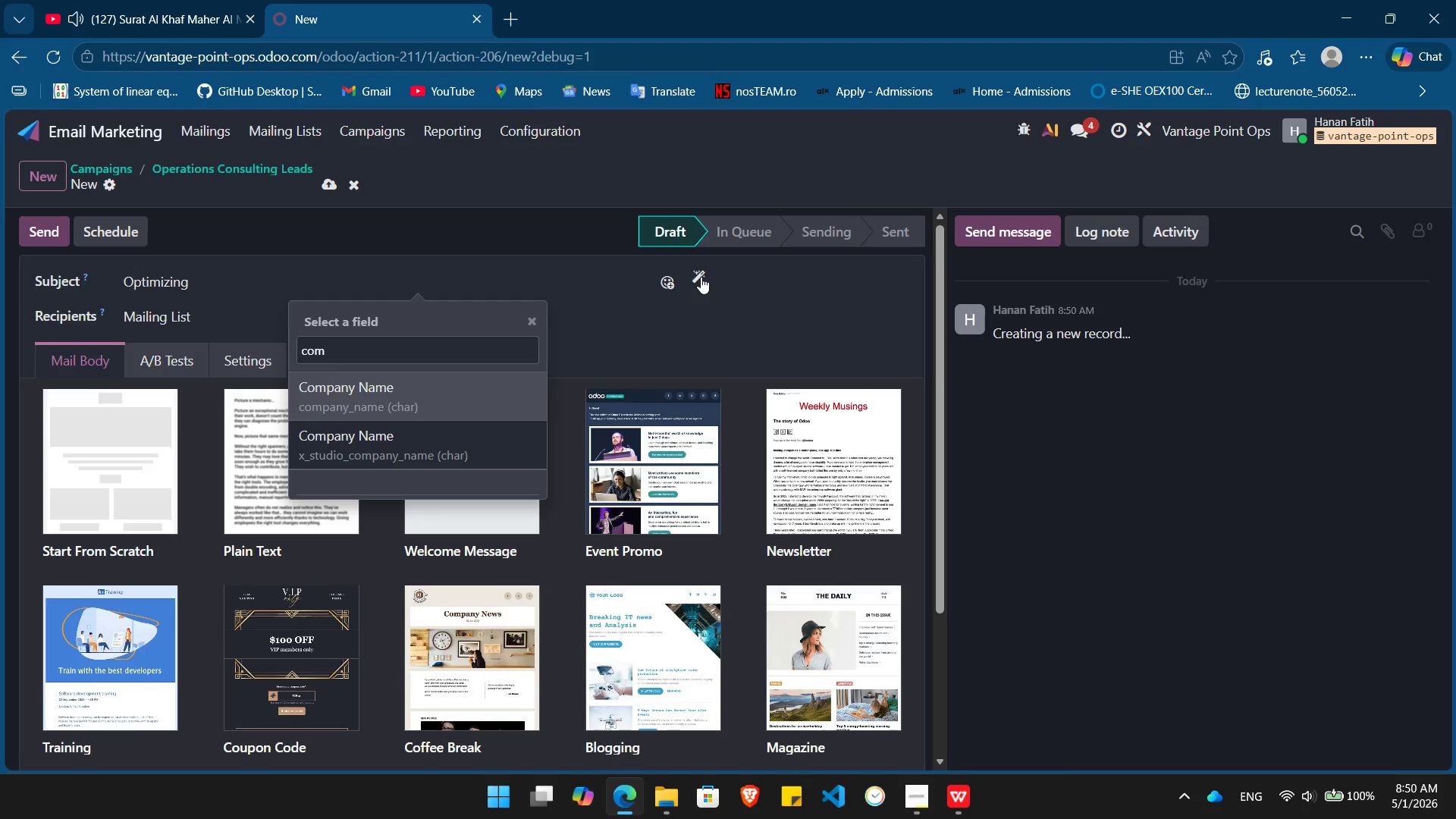 
wait(5.02)
 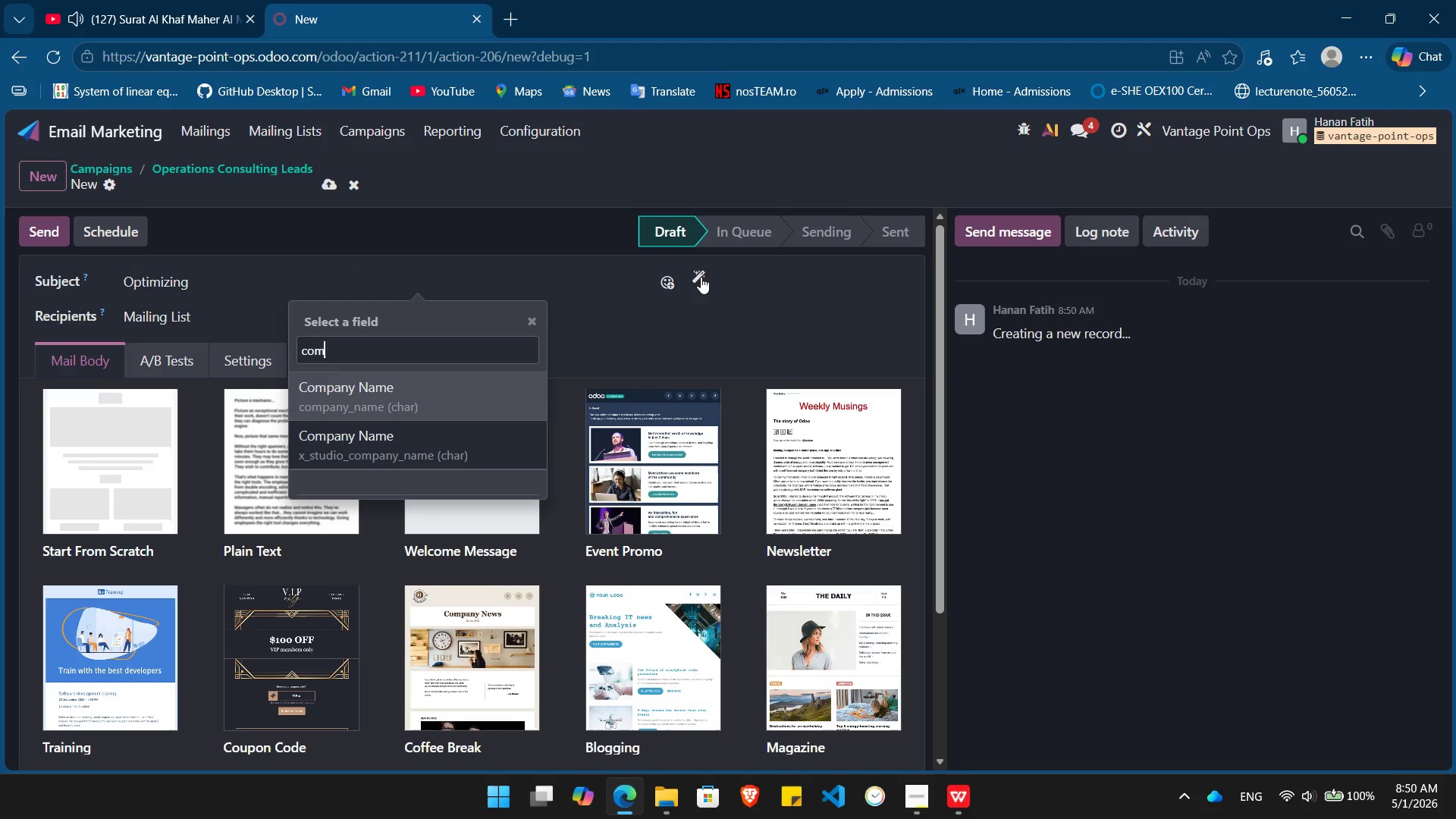 
key(Enter)
 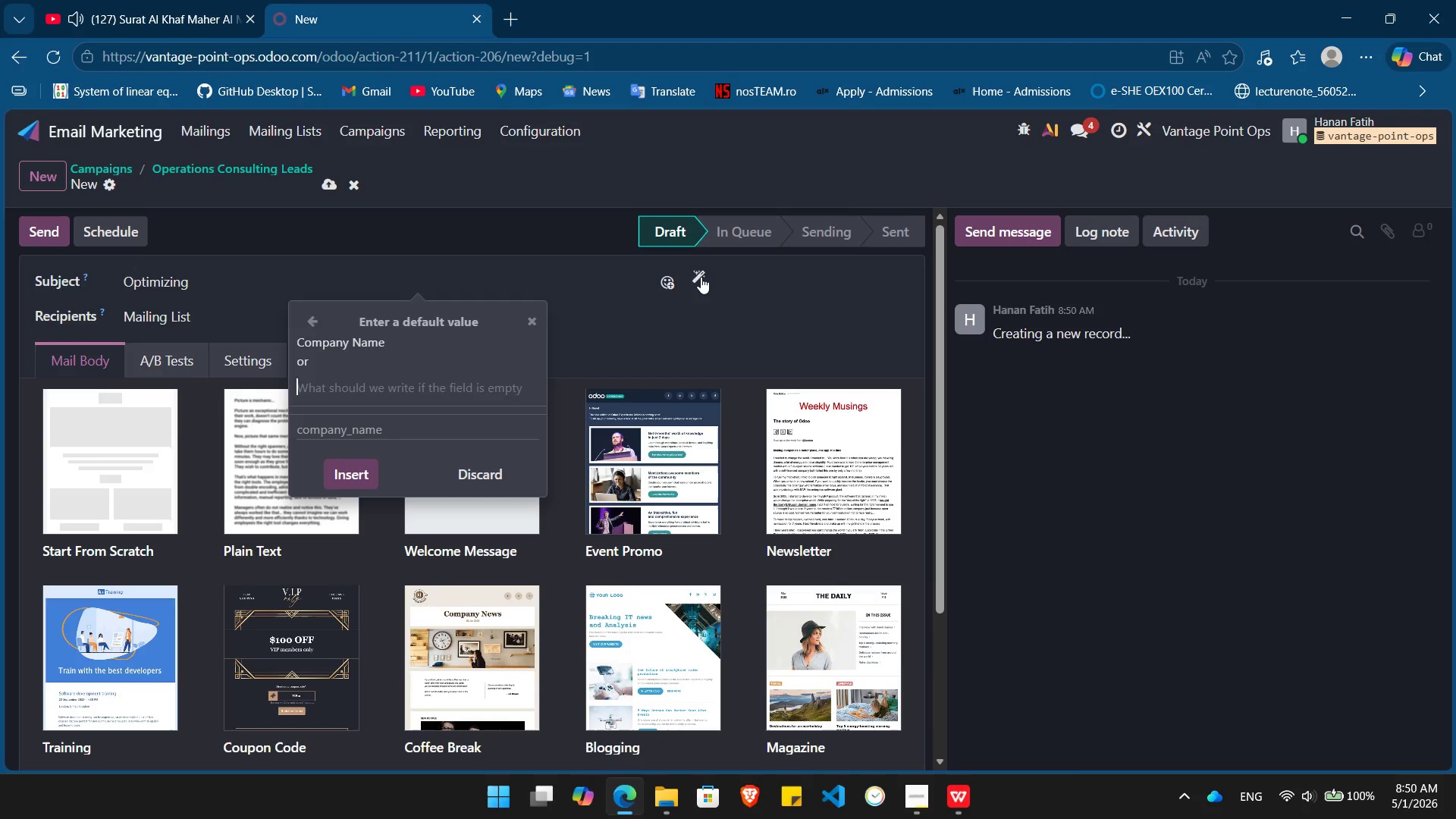 
wait(8.02)
 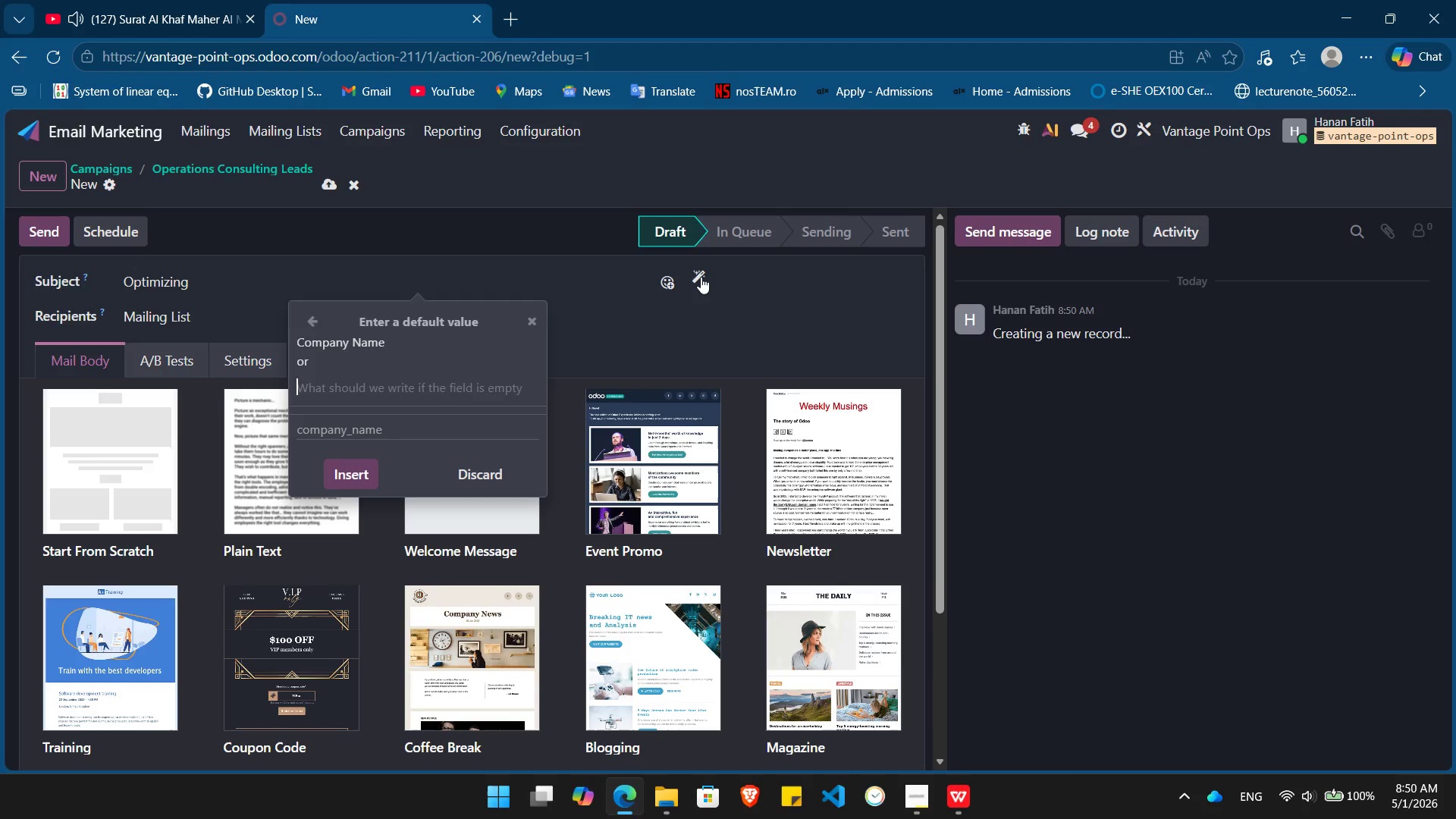 
type(your company)
 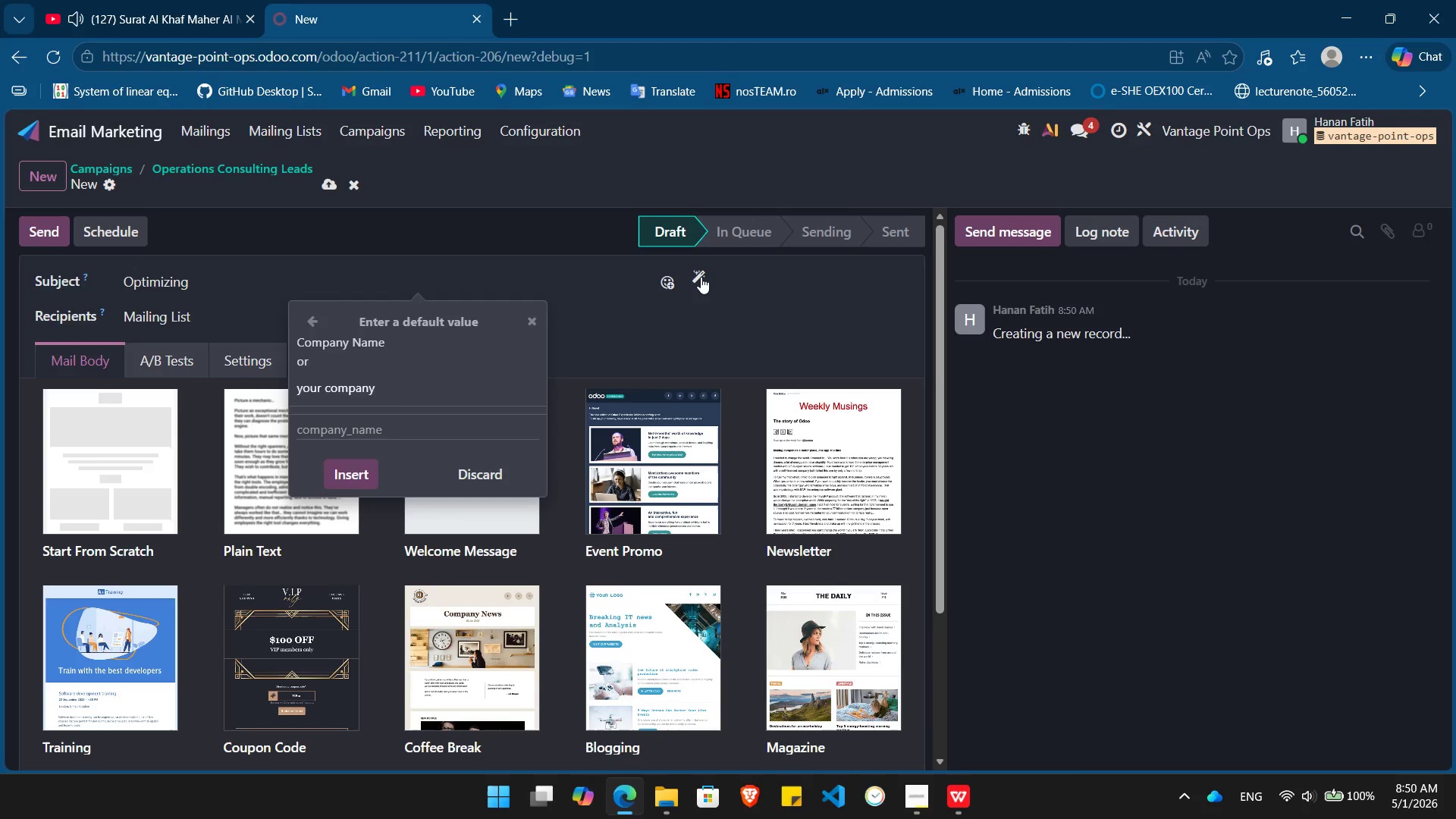 
key(Enter)
 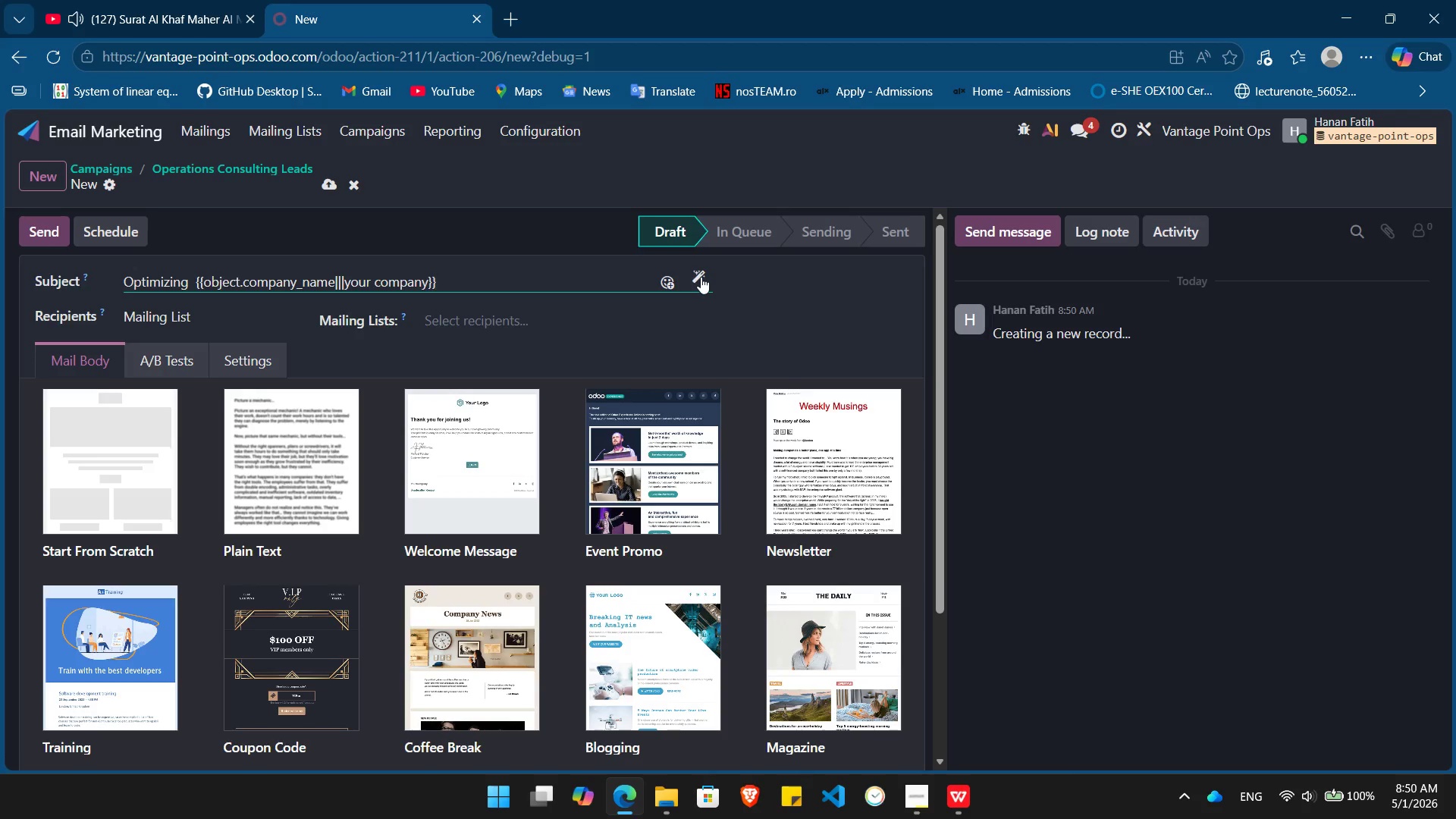 
type('s operation effien)
key(Backspace)
key(Backspace)
type(ciency)
 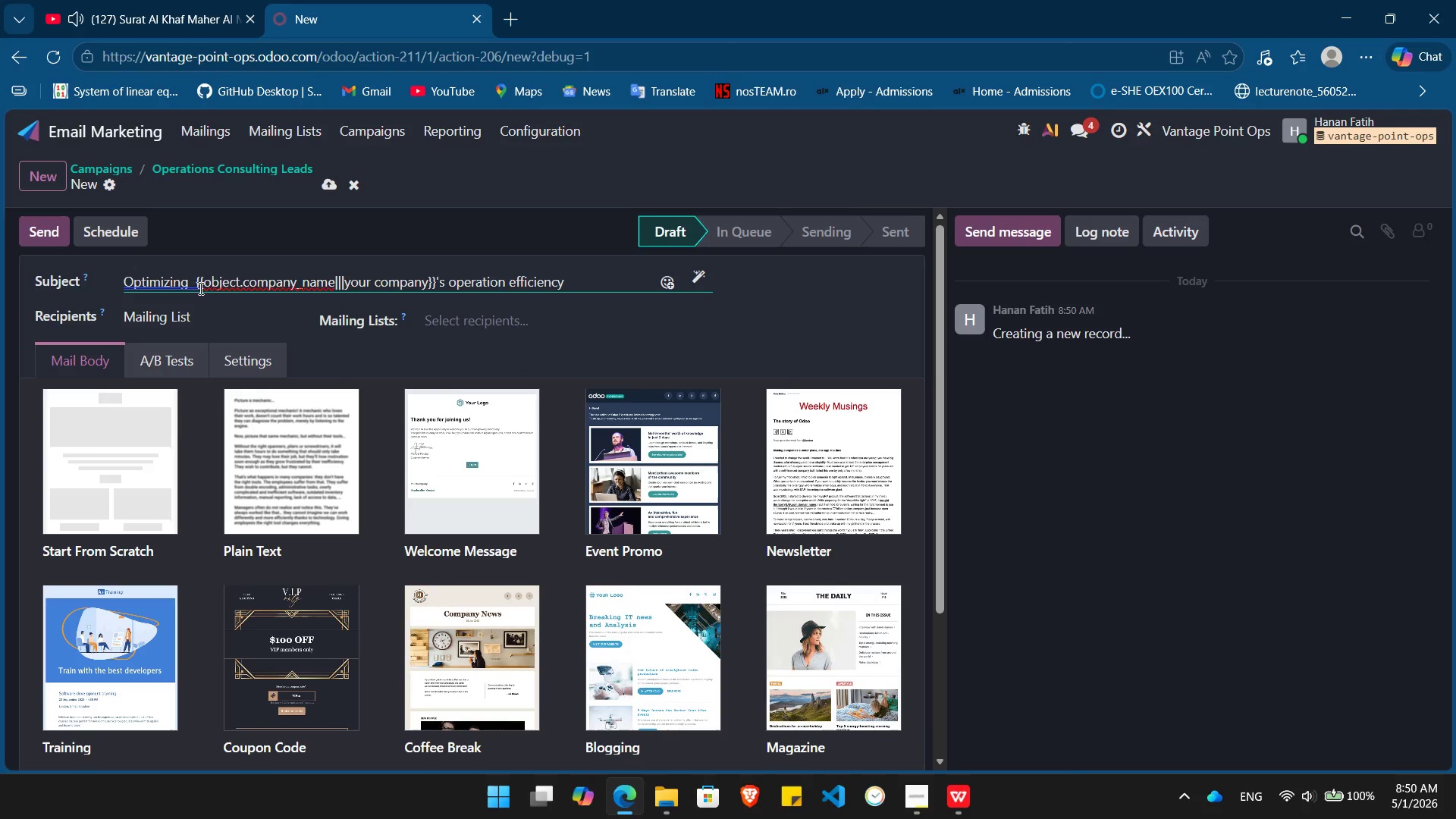 
left_click([194, 288])
 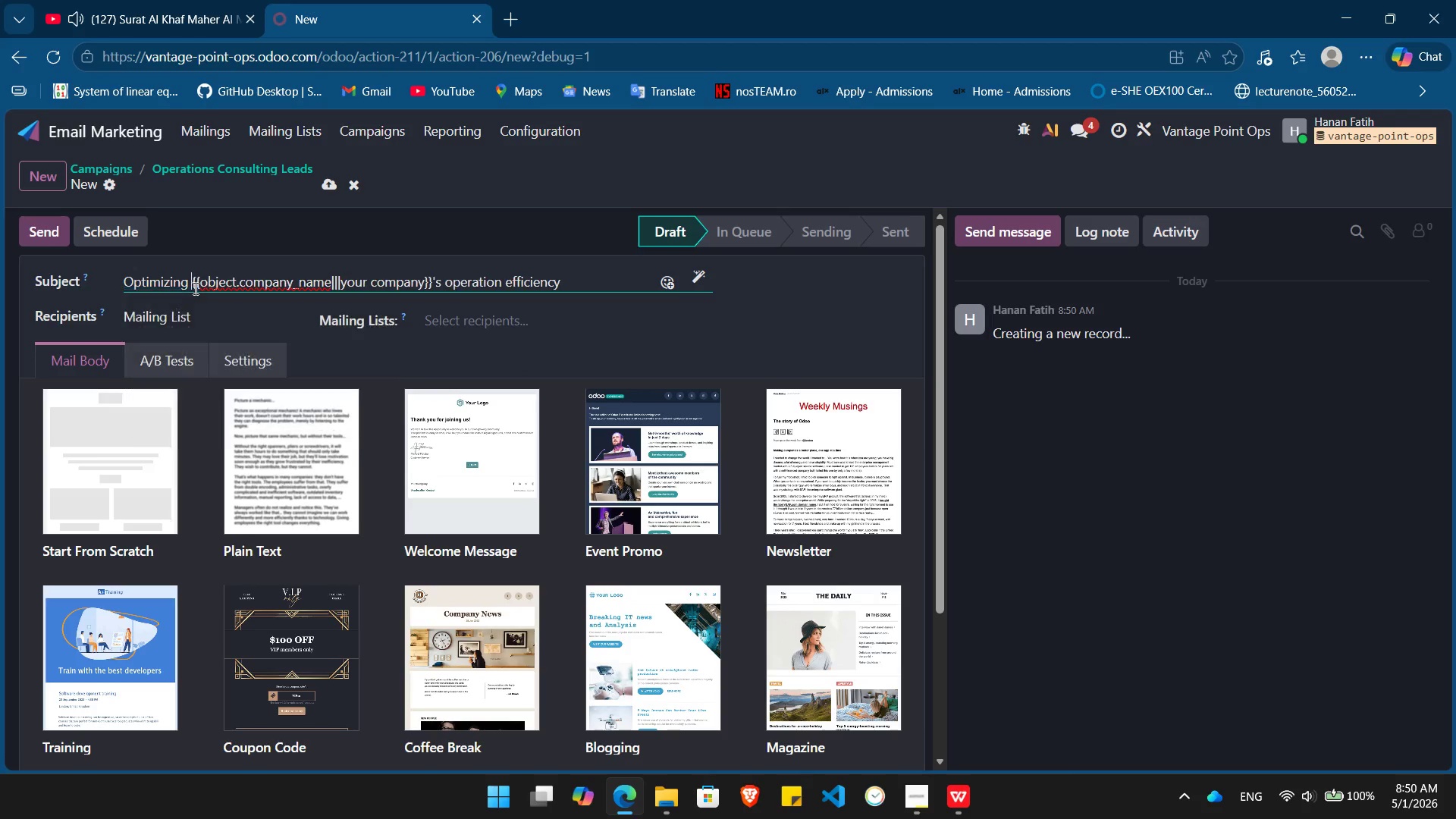 
key(Backspace)
 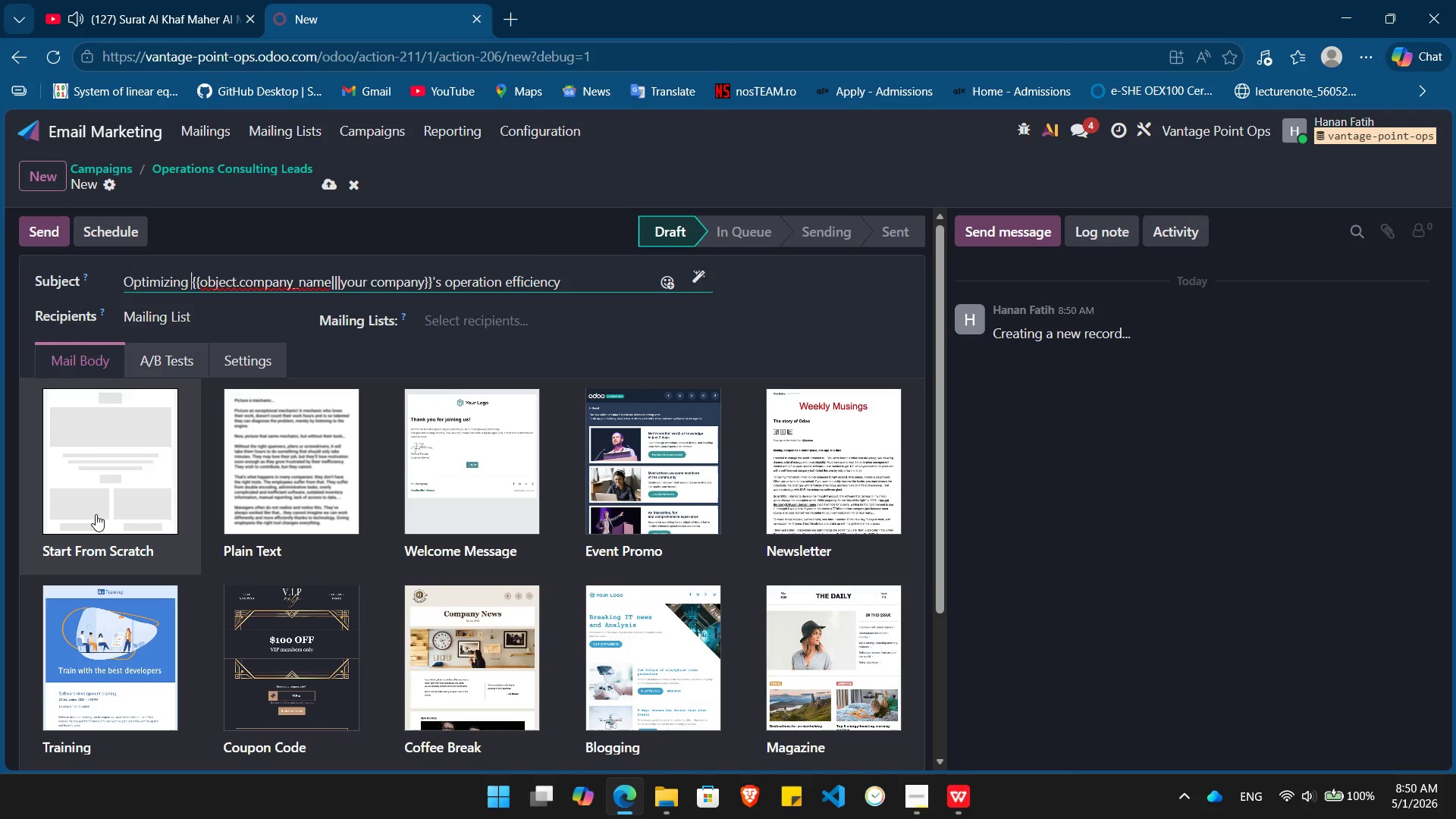 
left_click([96, 514])
 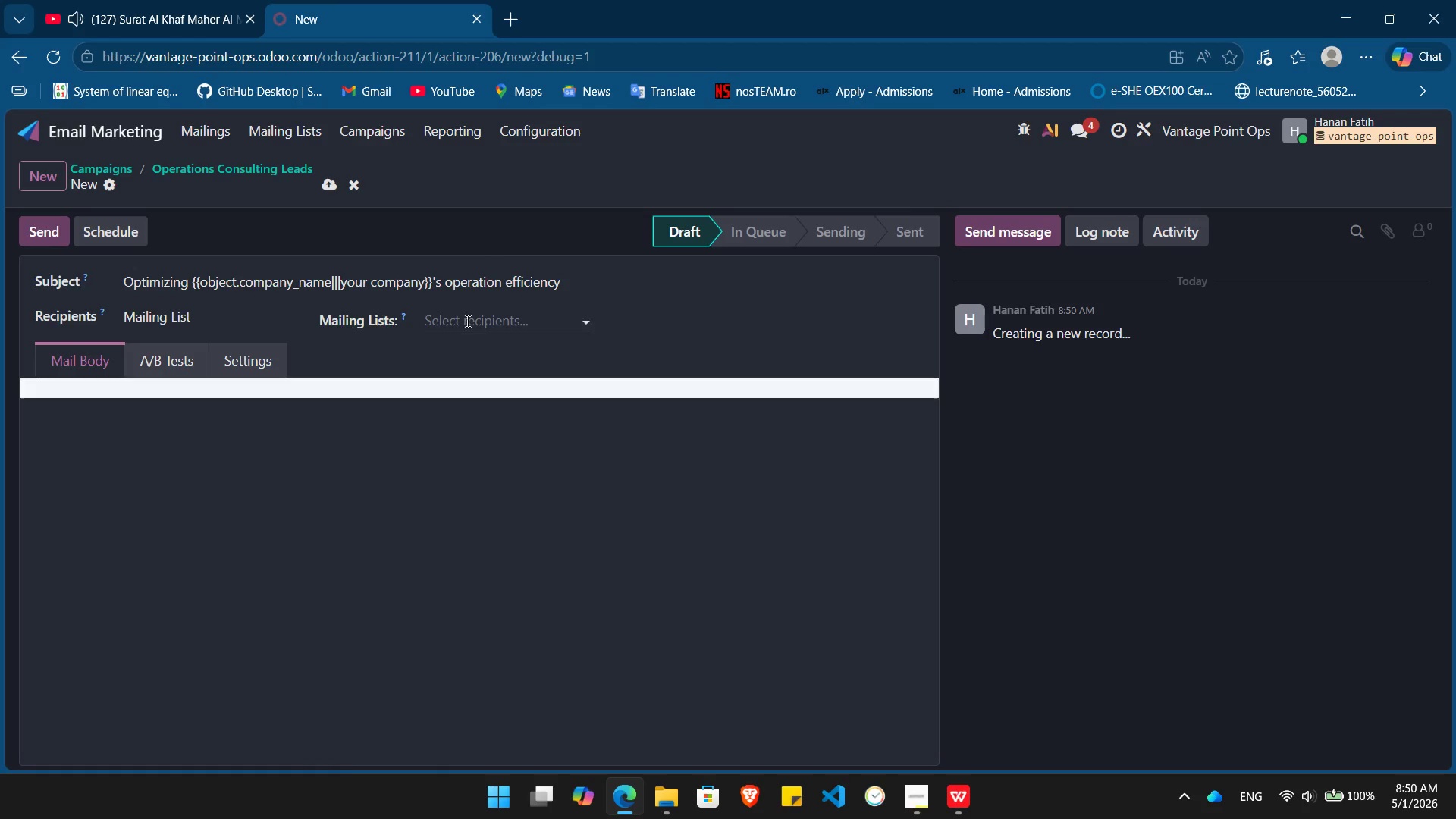 
left_click([467, 319])
 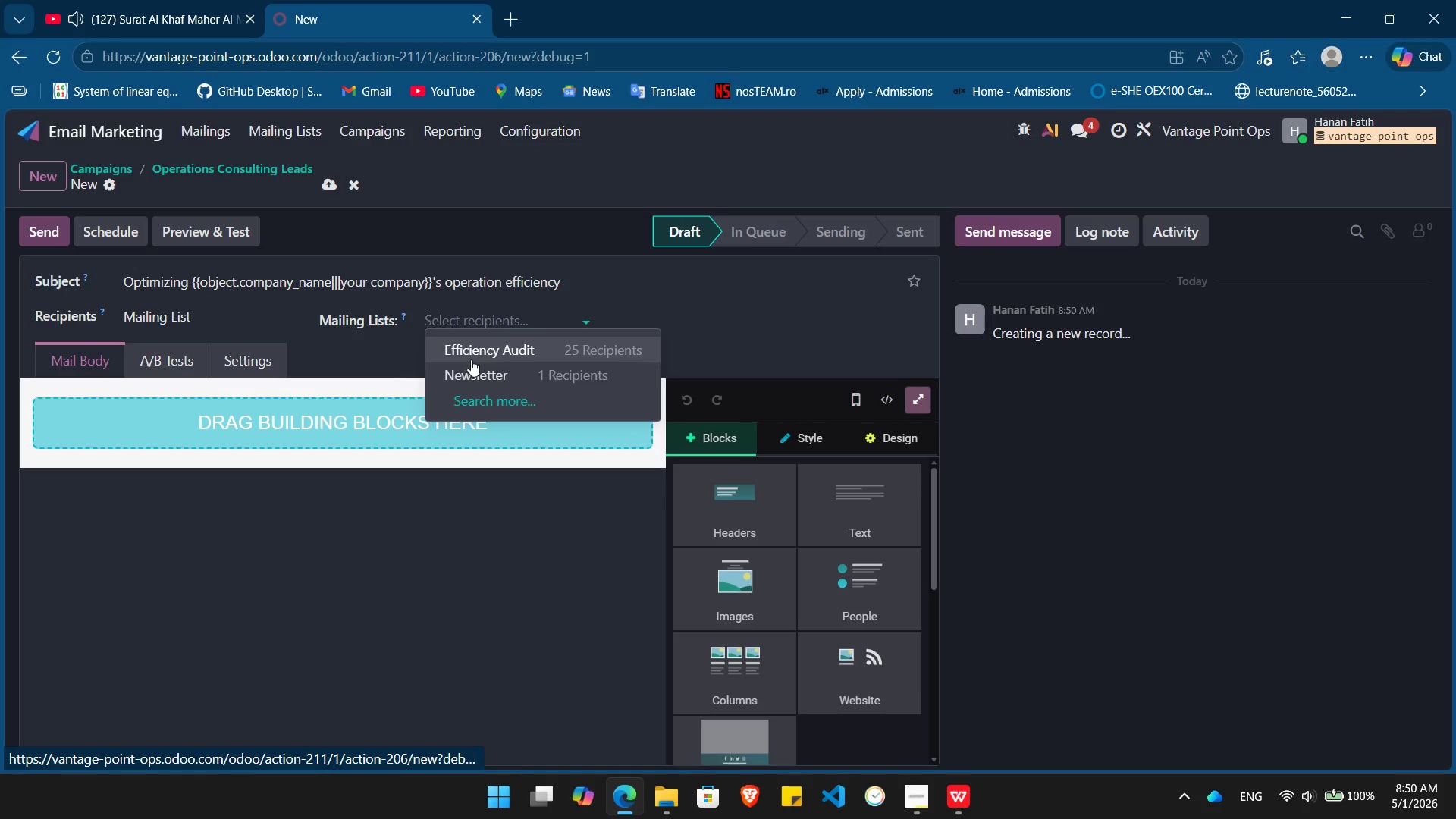 
left_click([482, 354])
 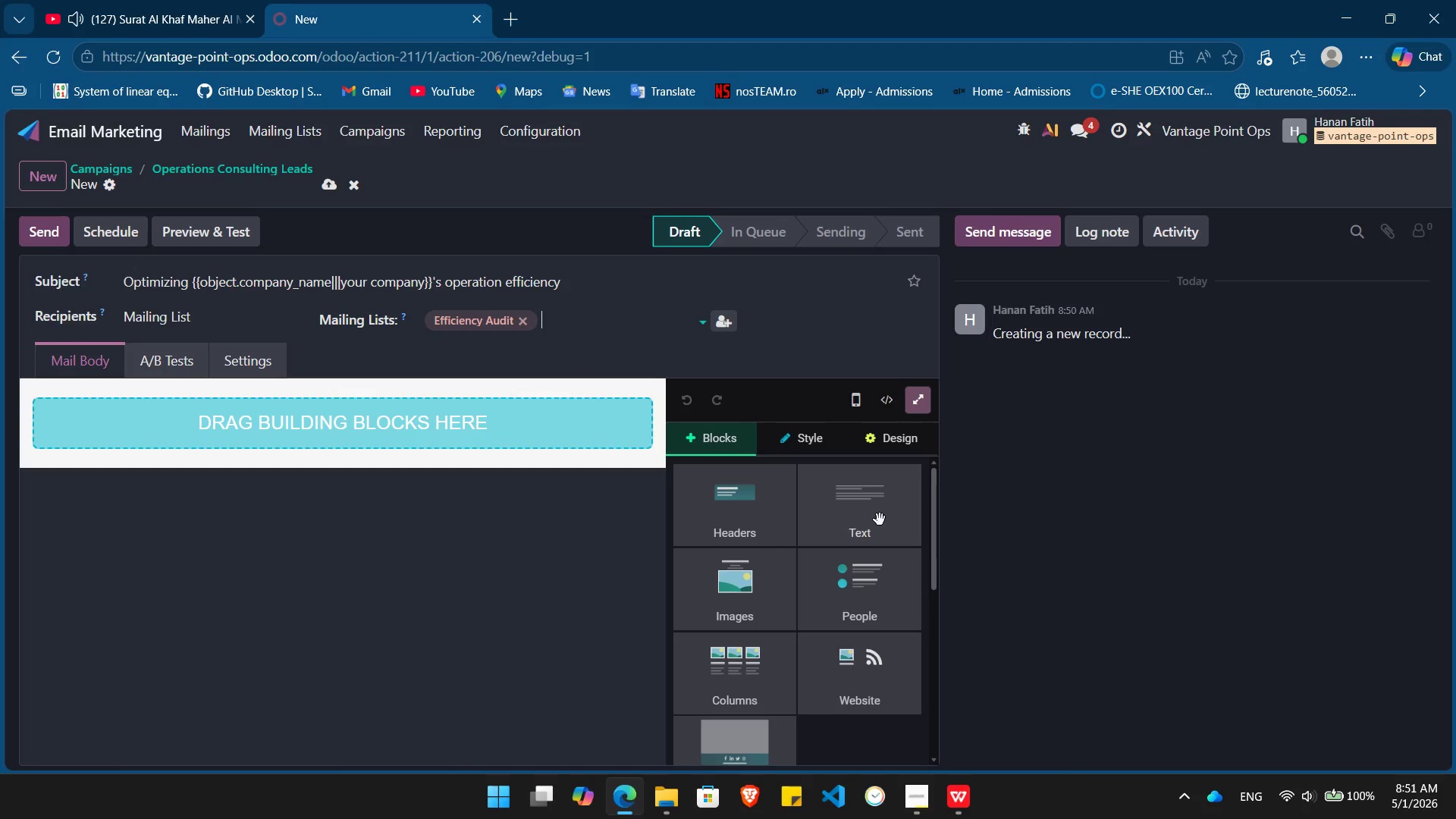 
left_click_drag(start_coordinate=[880, 519], to_coordinate=[264, 405])
 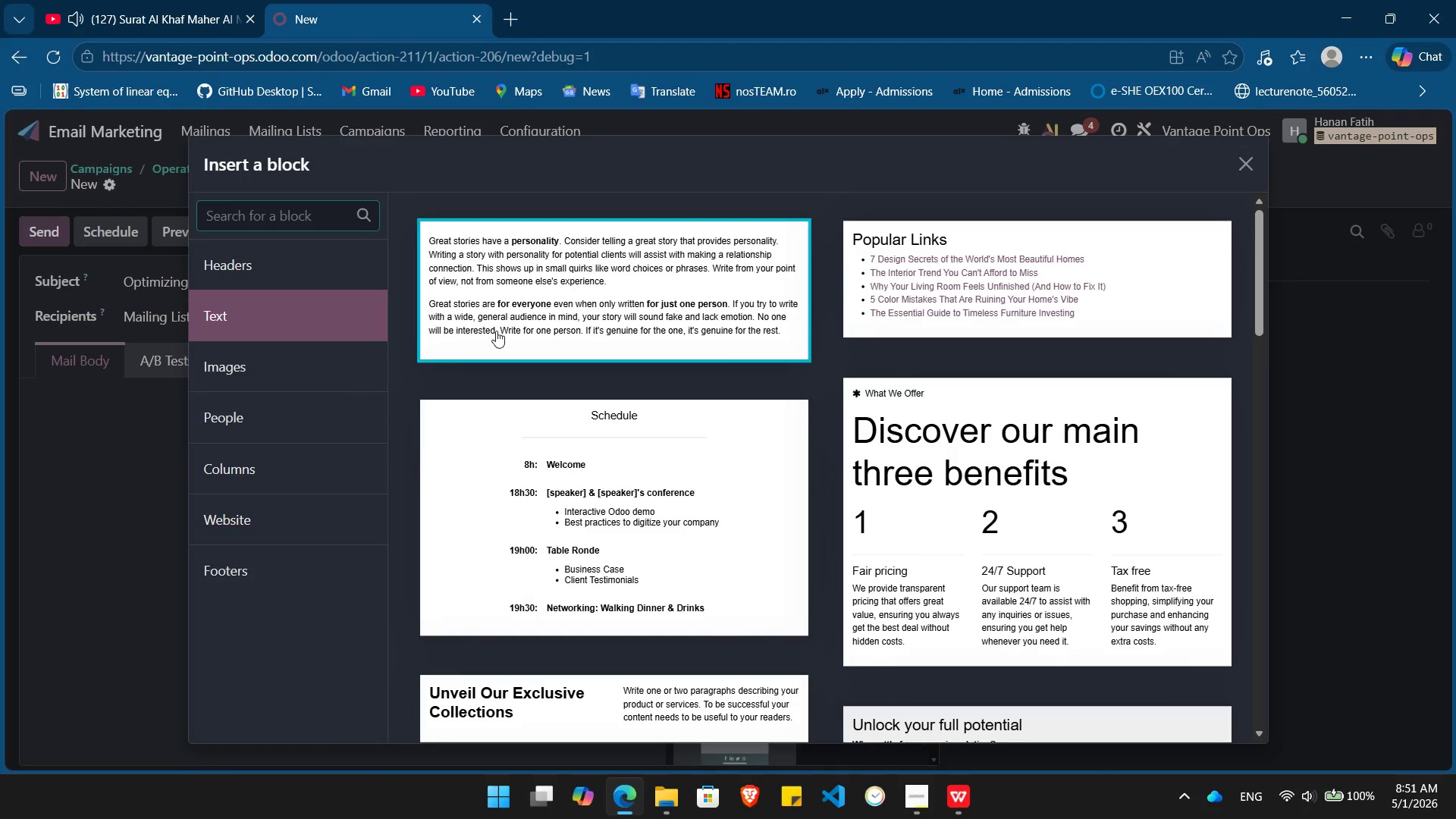 
left_click([500, 331])
 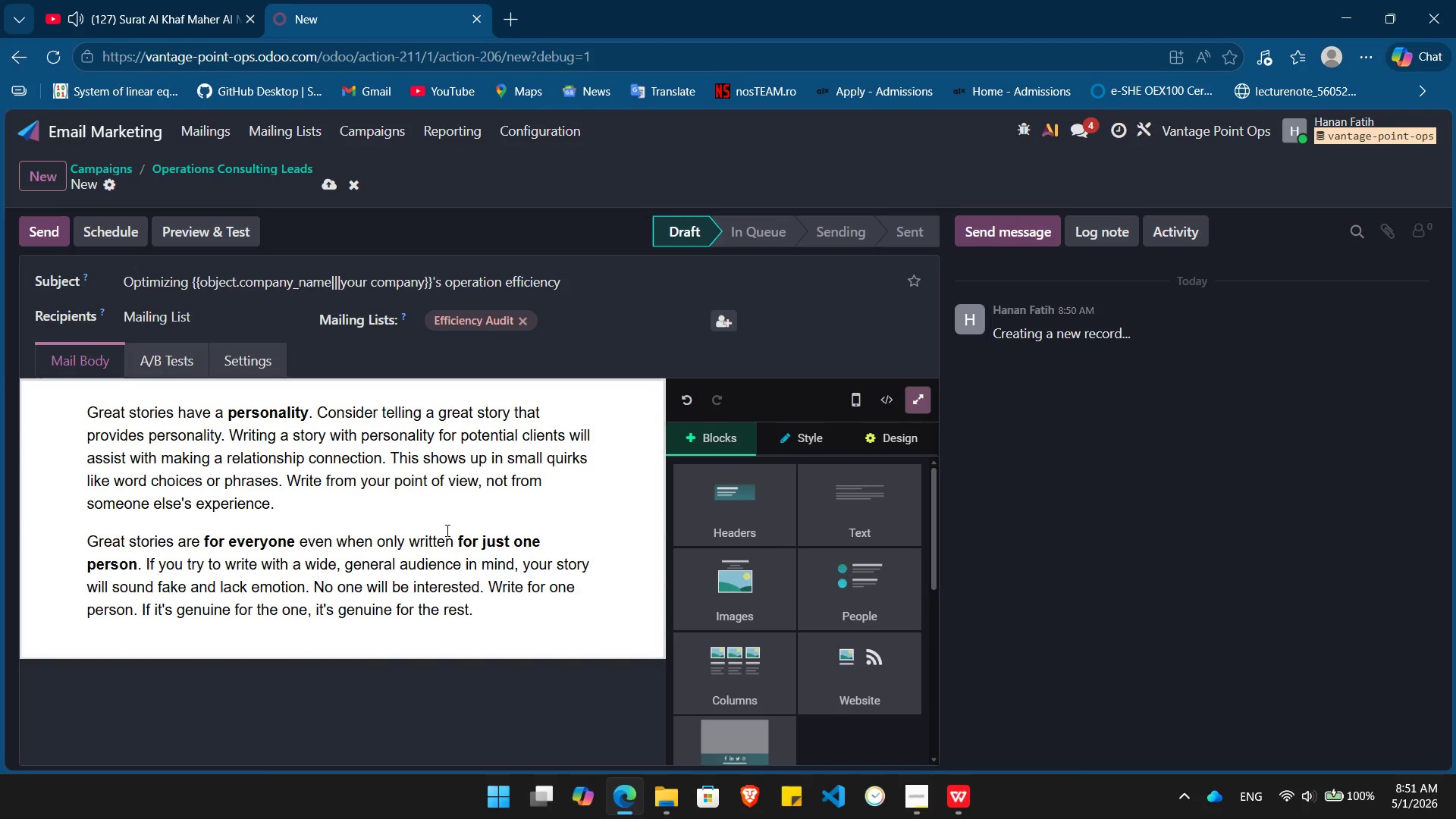 
left_click([446, 530])
 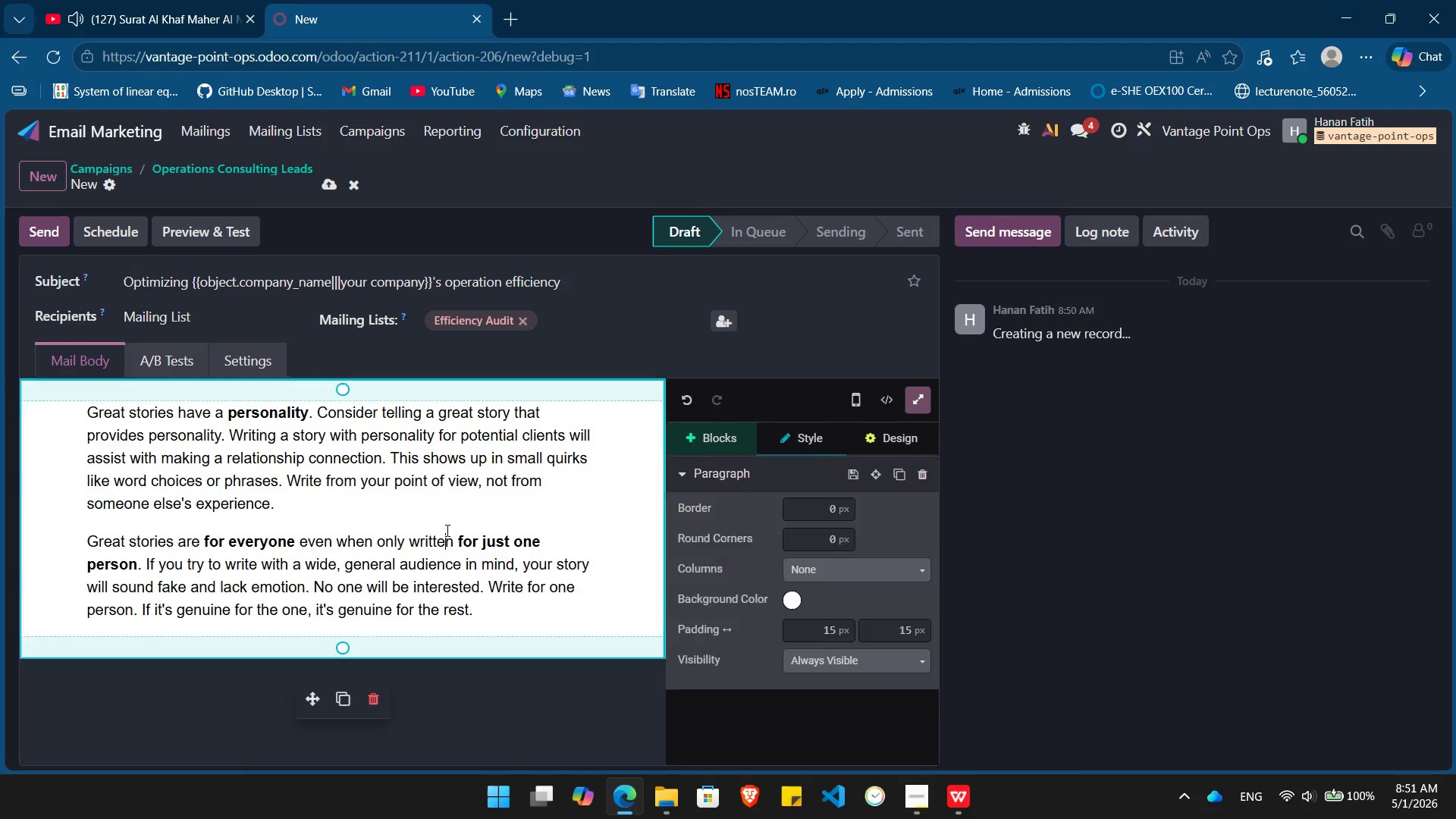 
key(Control+A)
 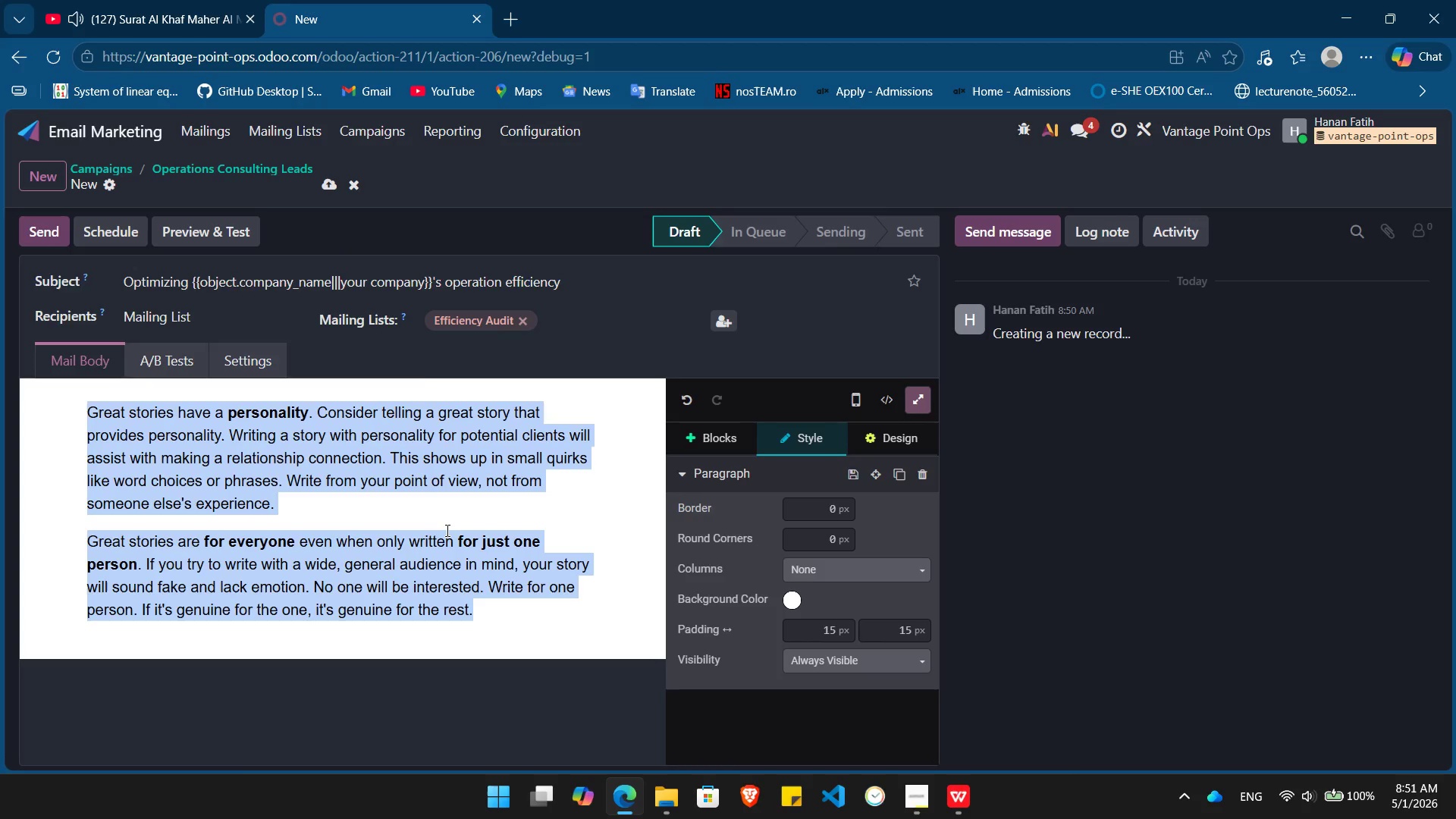 
key(Backspace)
 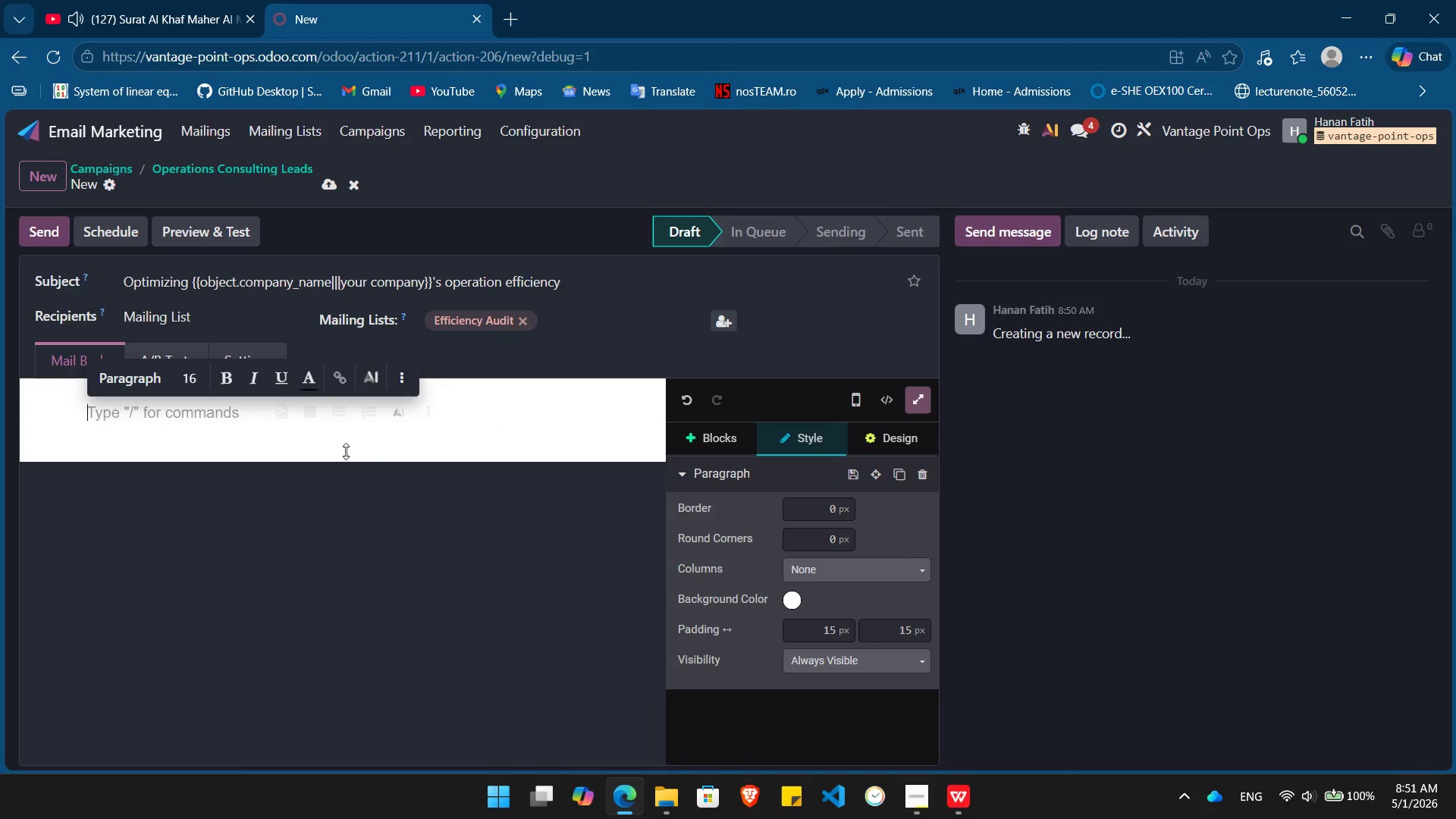 
type(dear)
key(Backspace)
key(Backspace)
key(Backspace)
key(Backspace)
key(Backspace)
 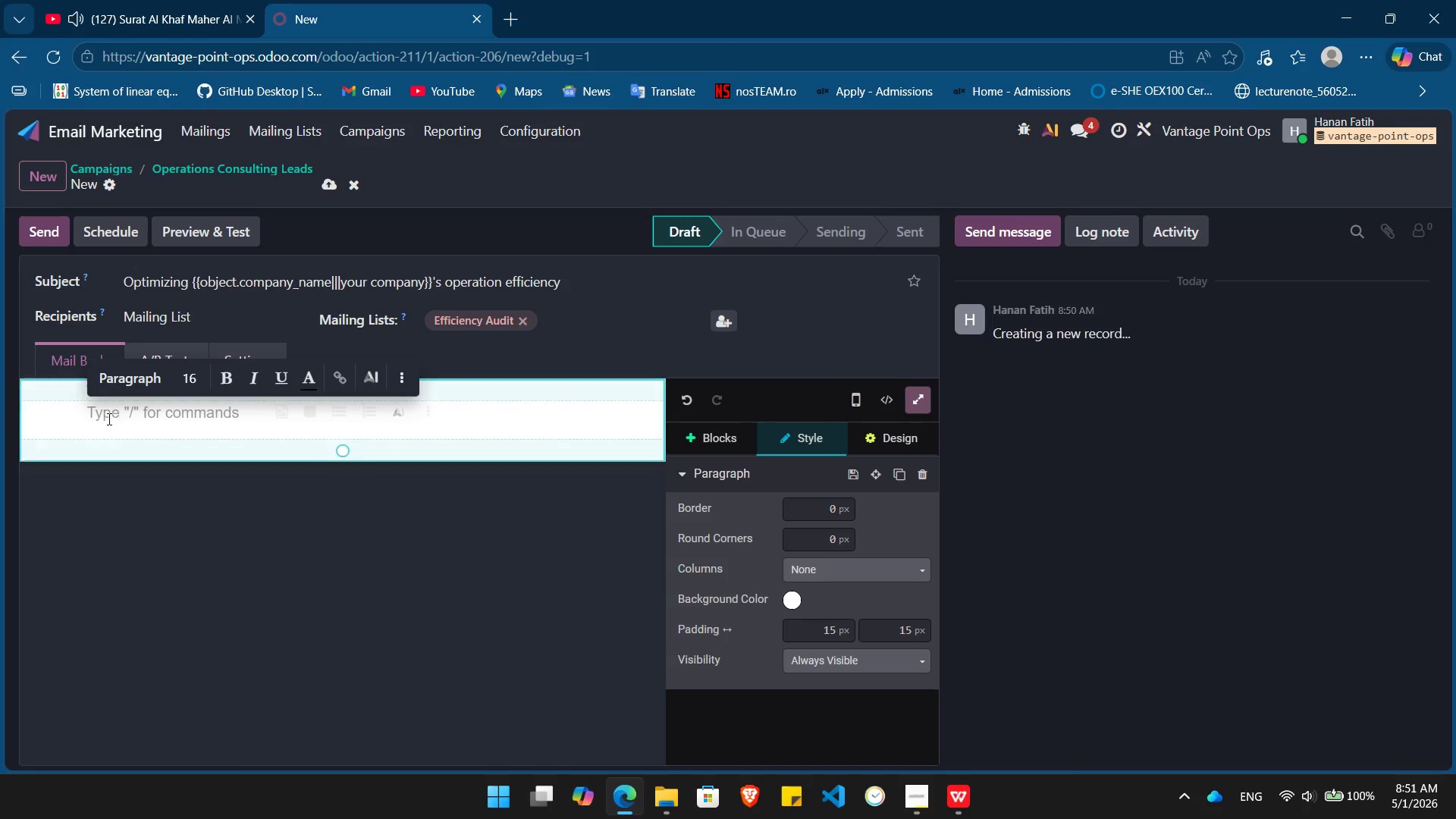 
left_click([108, 419])
 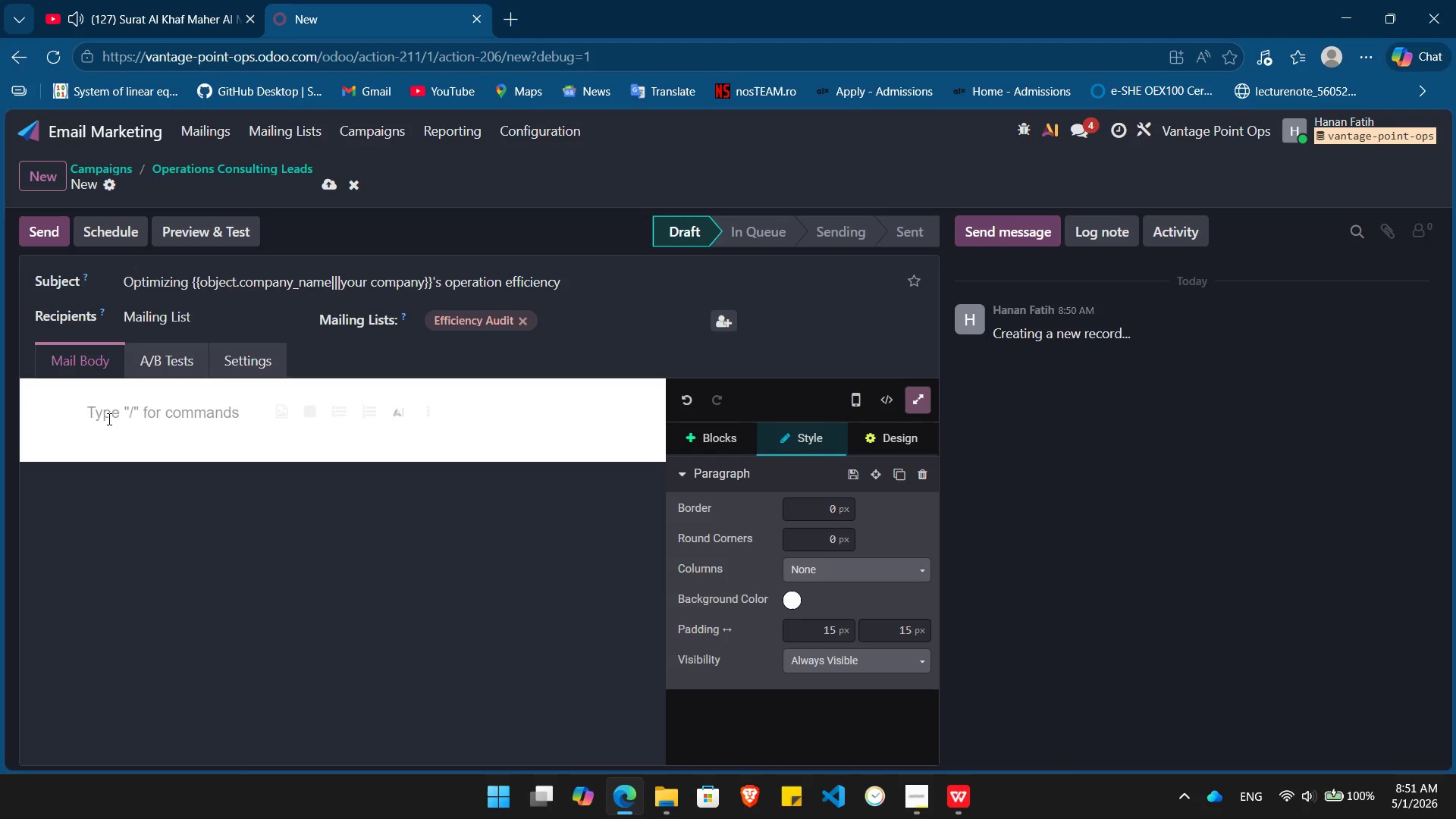 
type(Dear /)
 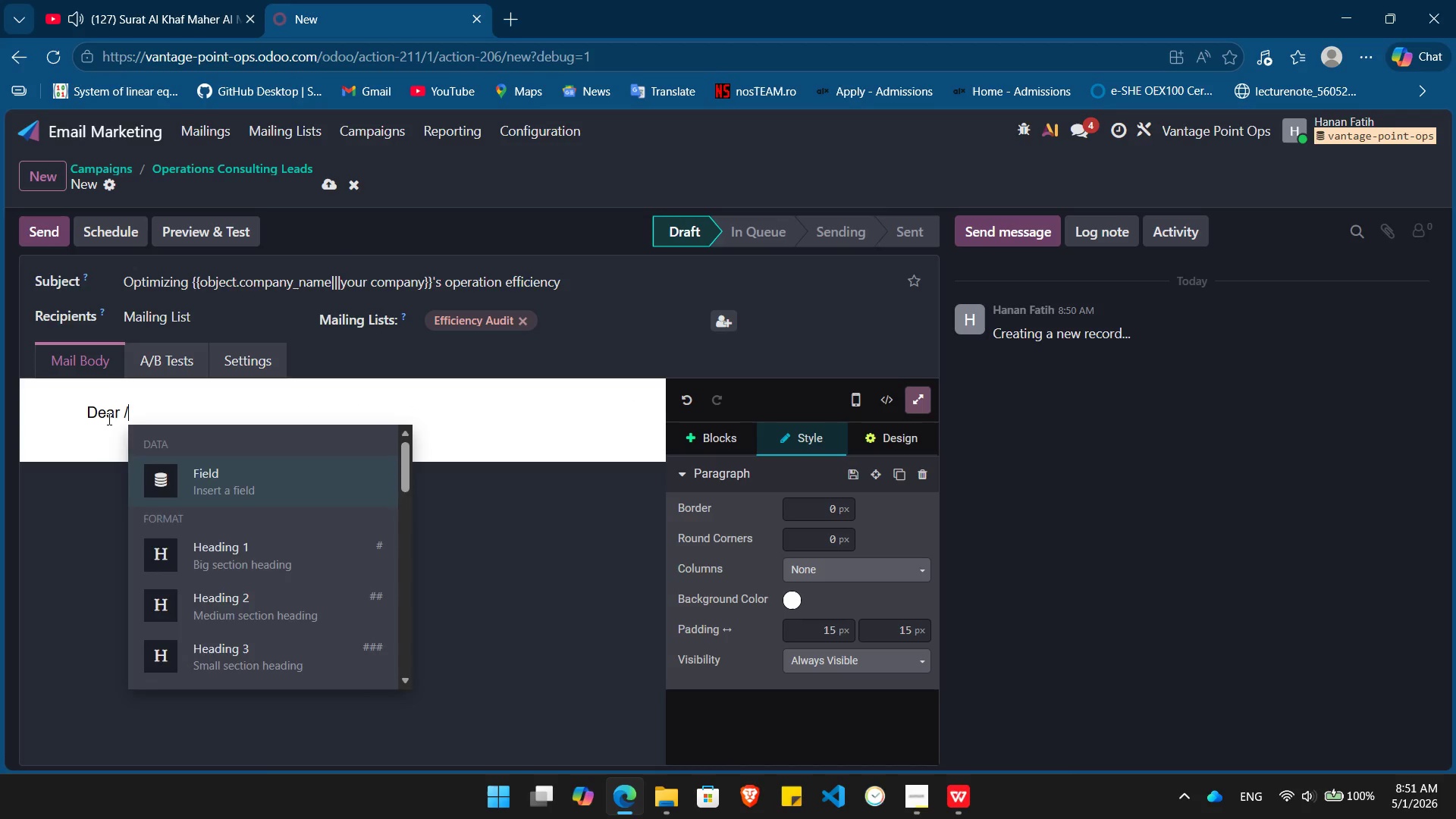 
key(Enter)
 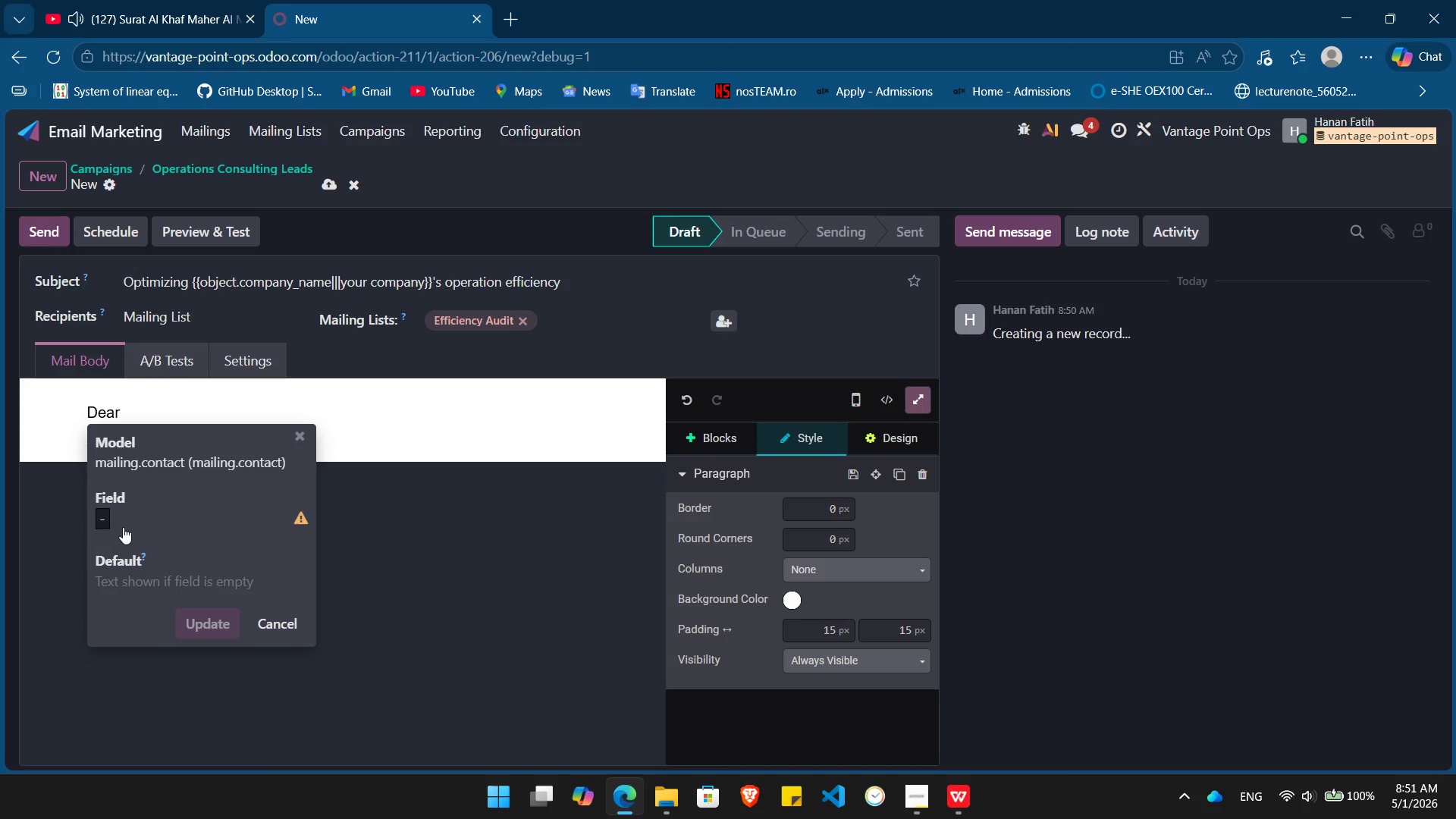 
left_click([122, 527])
 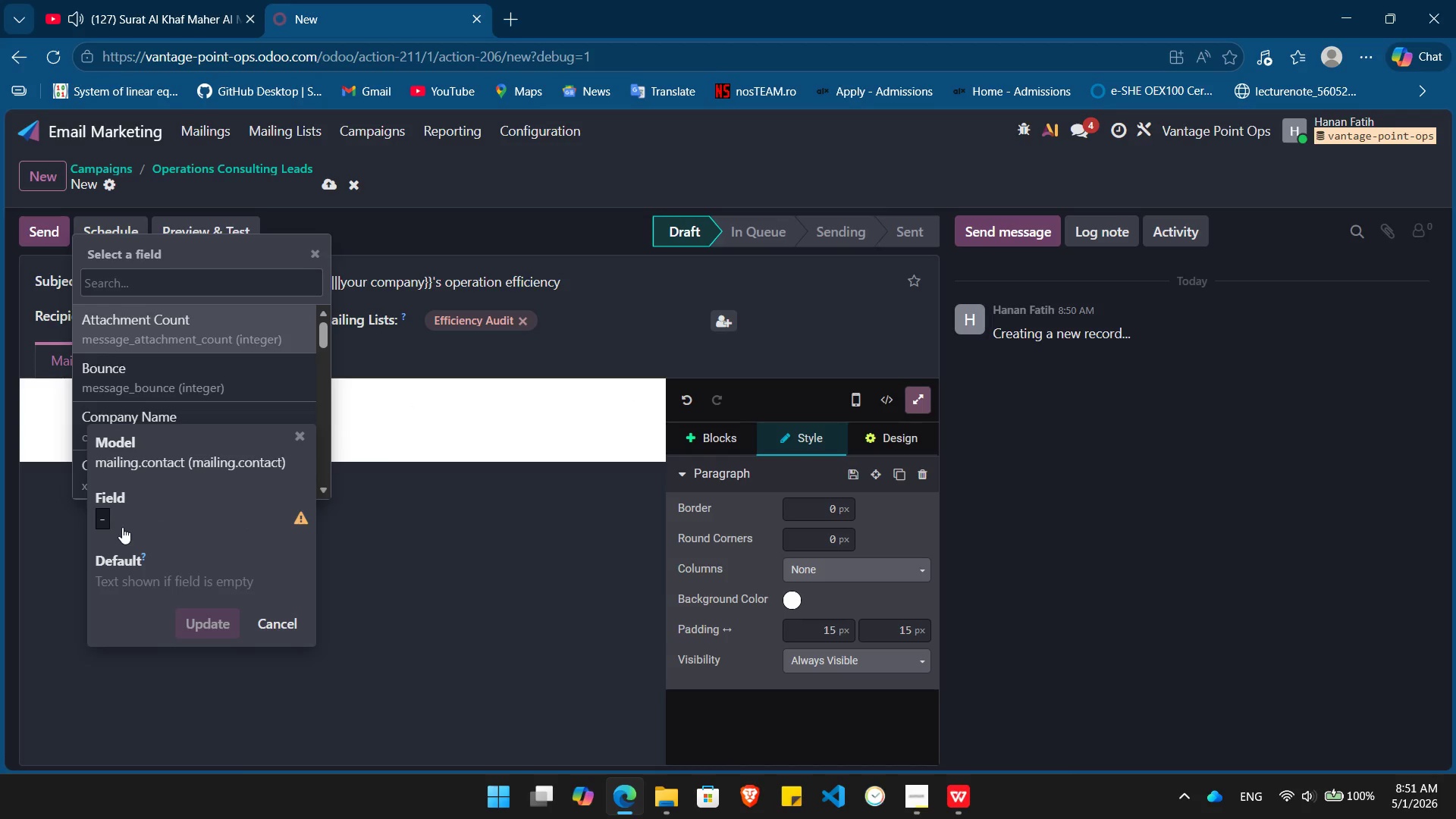 
type(name)
 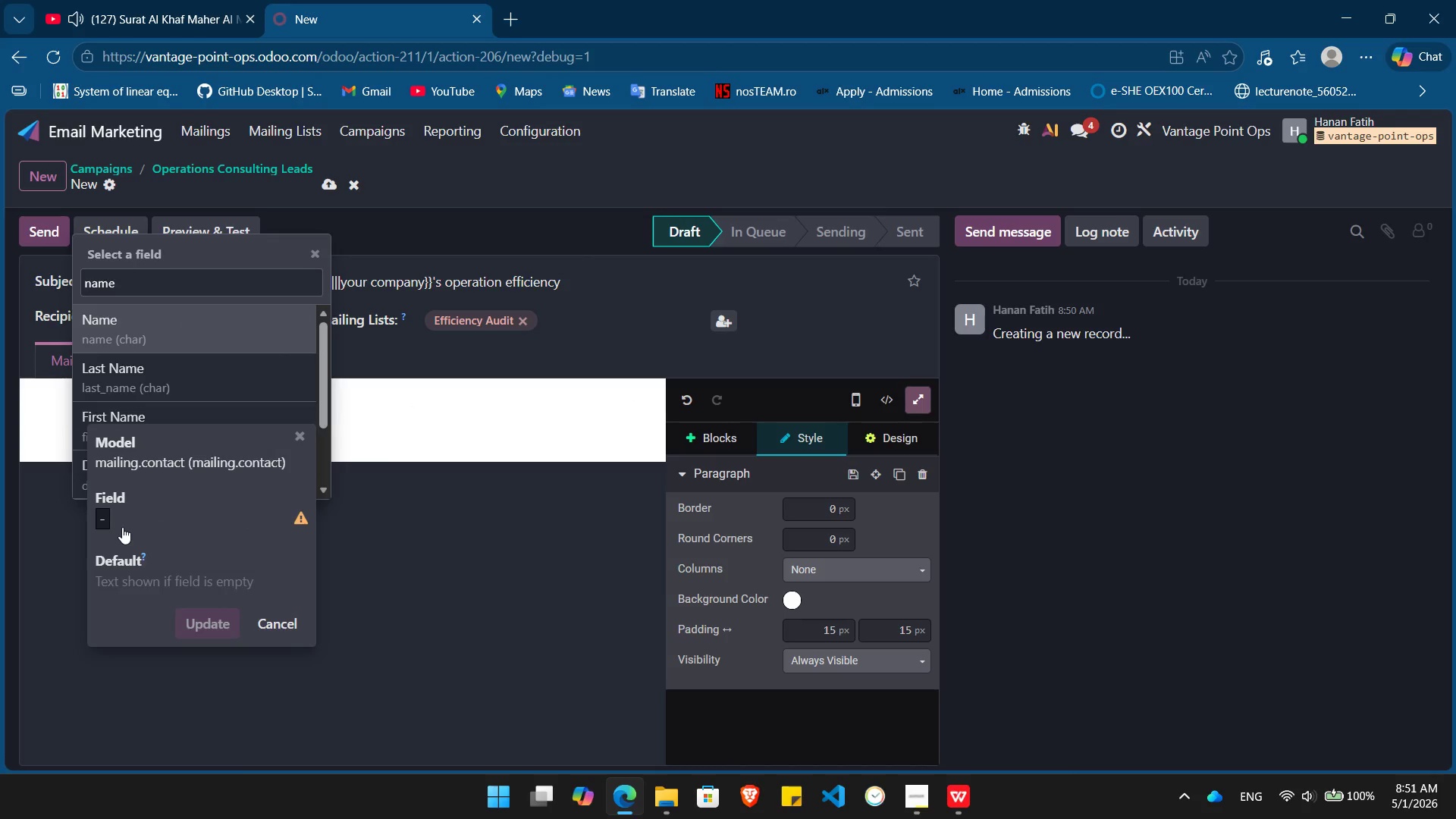 
key(Enter)
 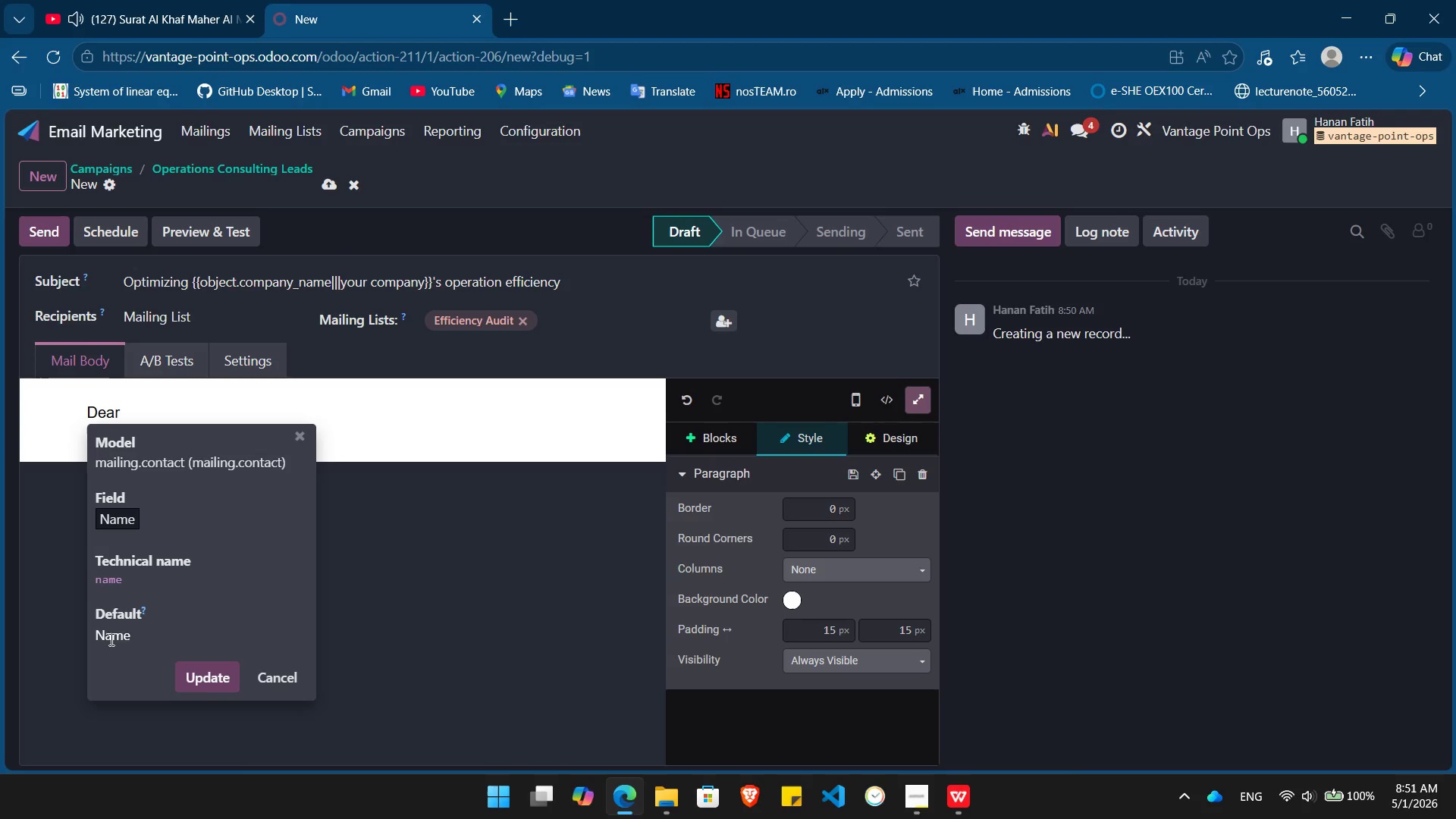 
double_click([110, 639])
 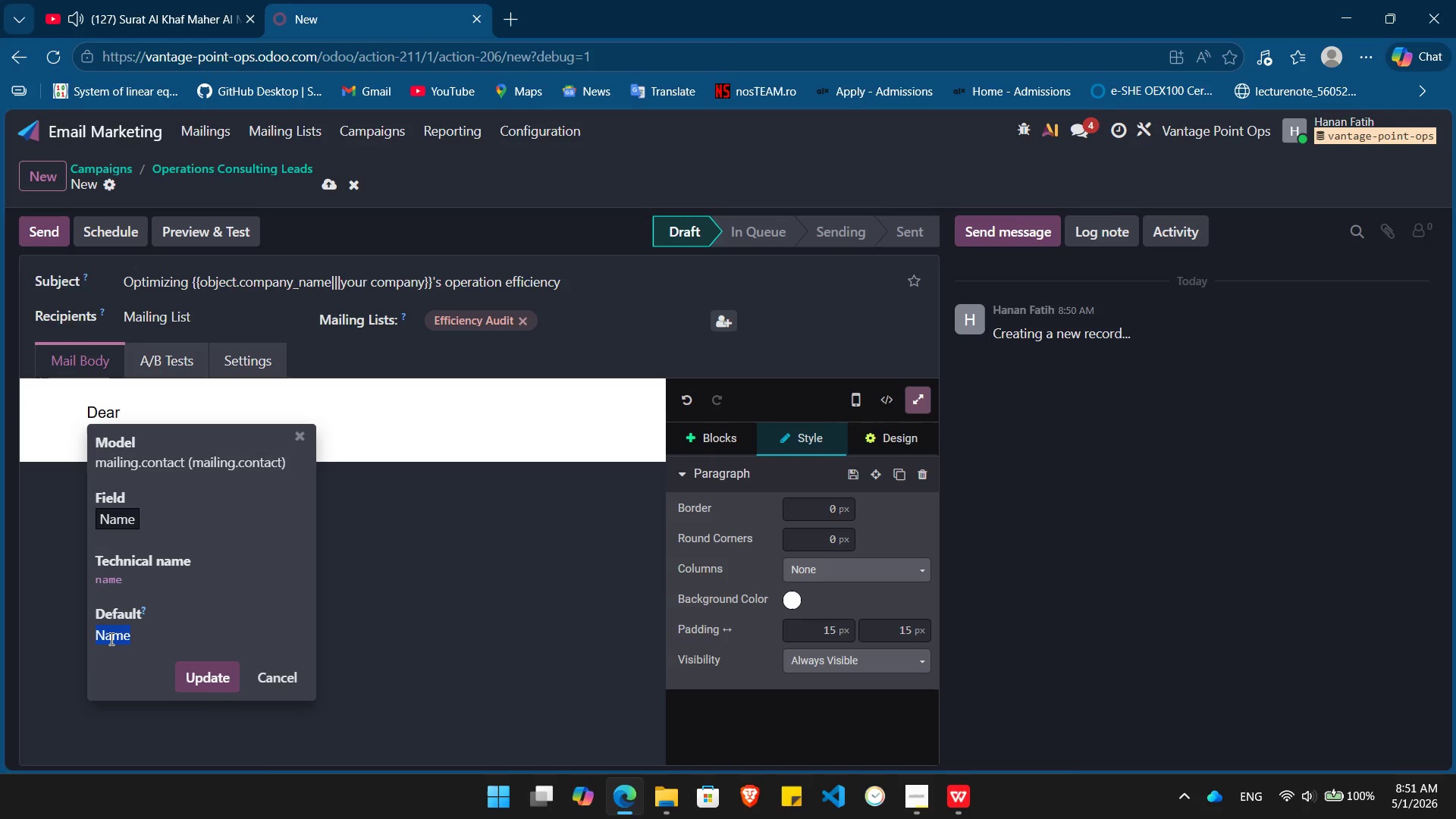 
key(Shift+BracketLeft)
 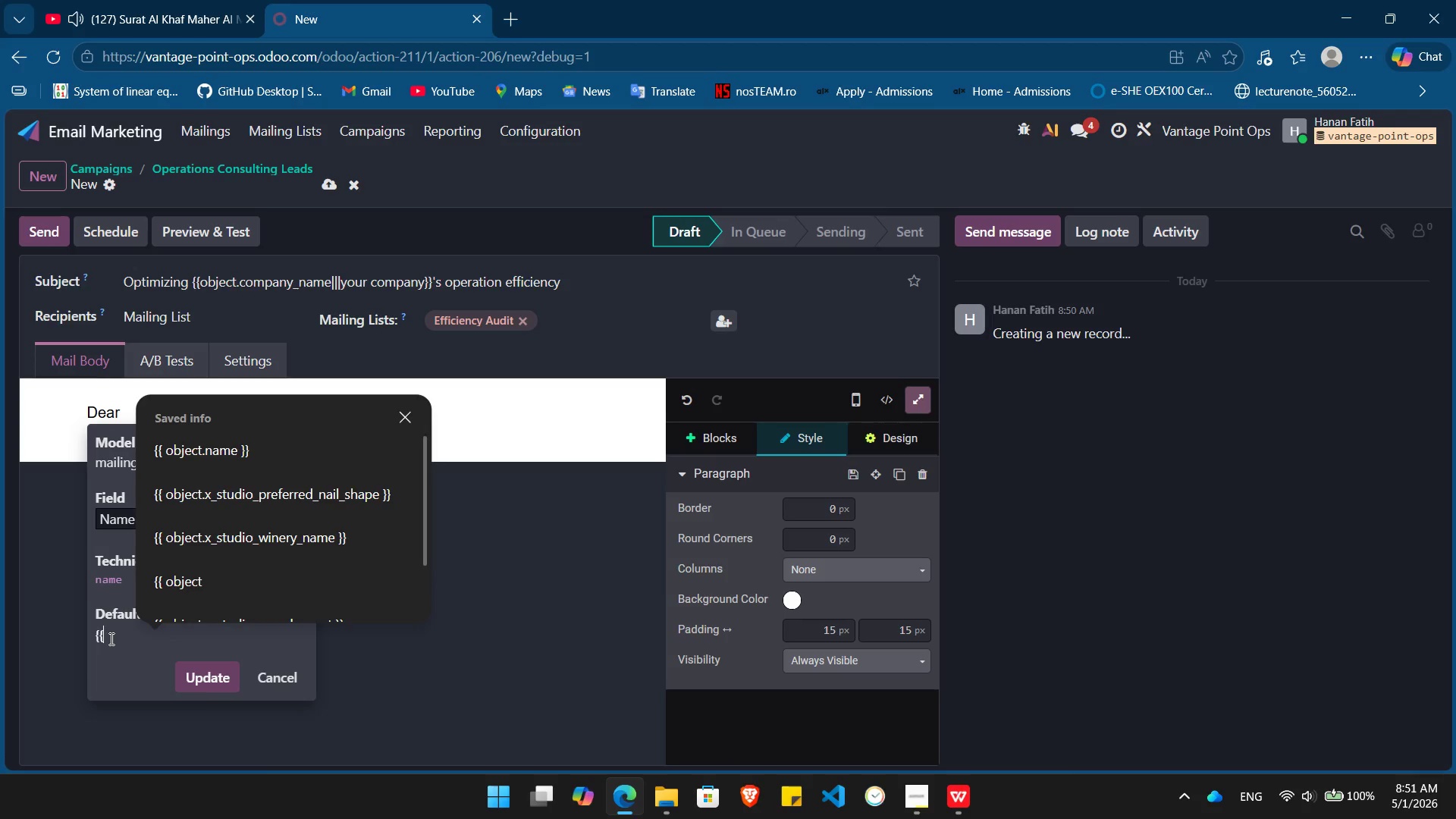 
key(Shift+BracketLeft)
 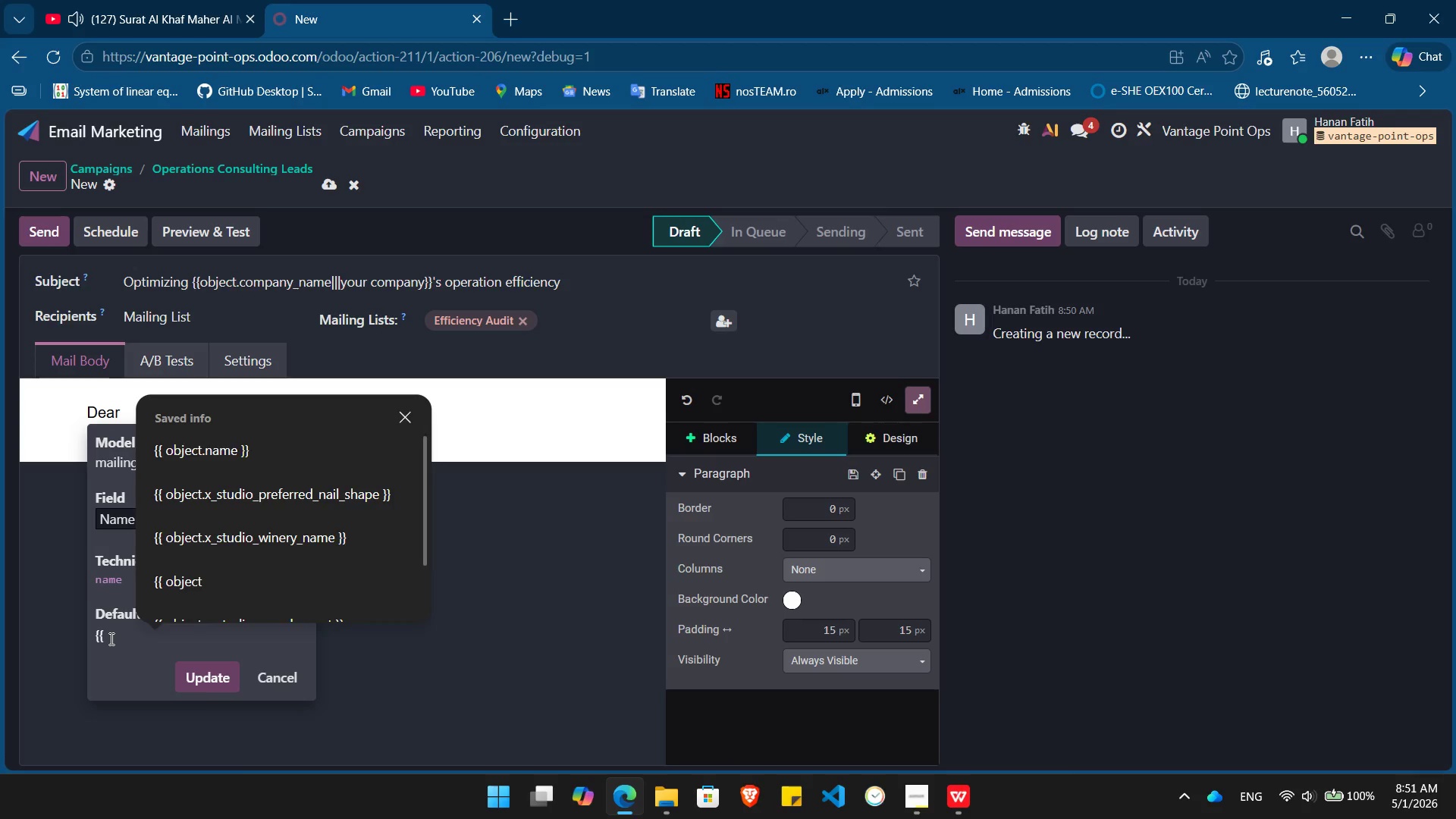 
key(ArrowDown)
 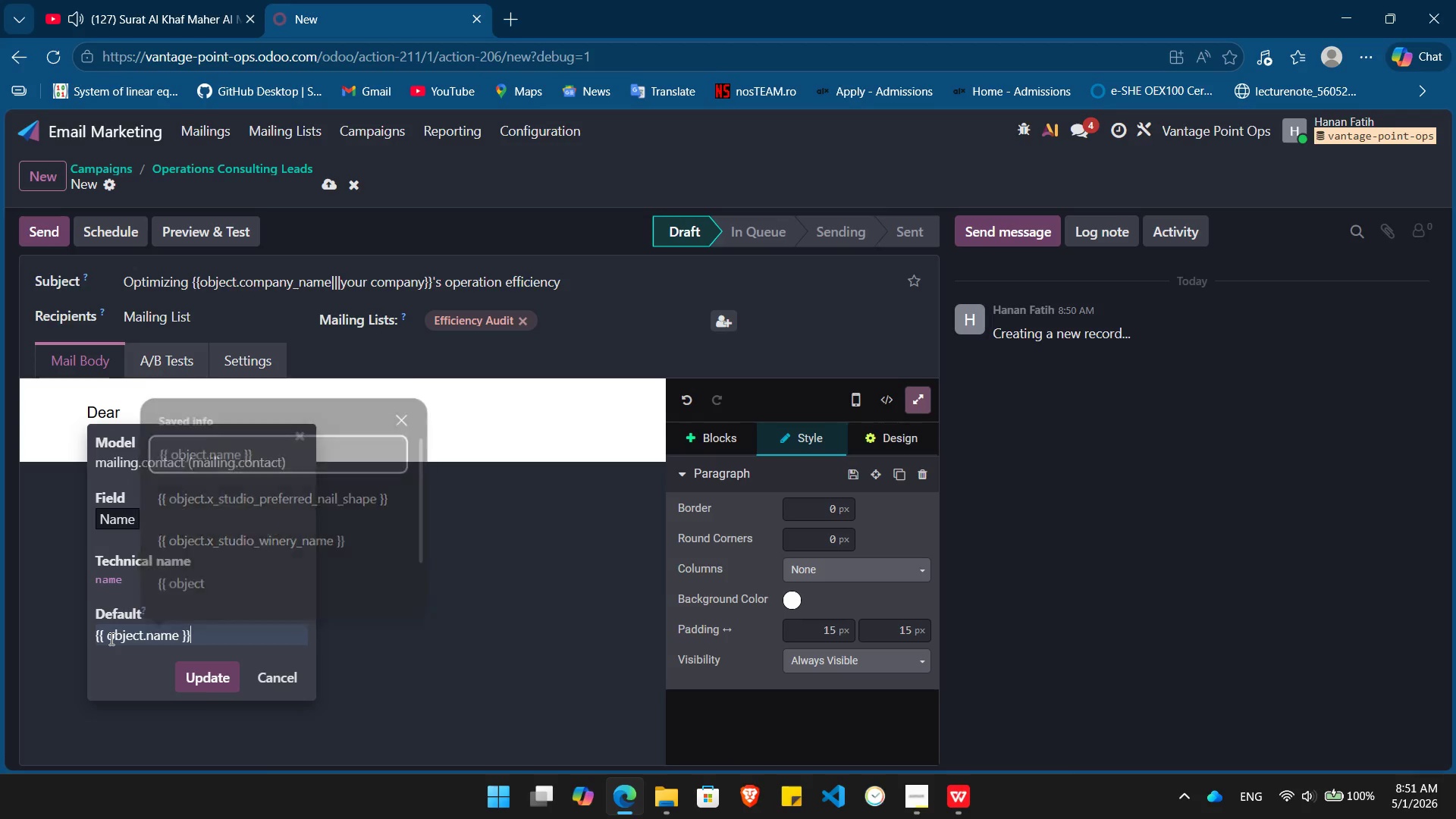 
key(Enter)
 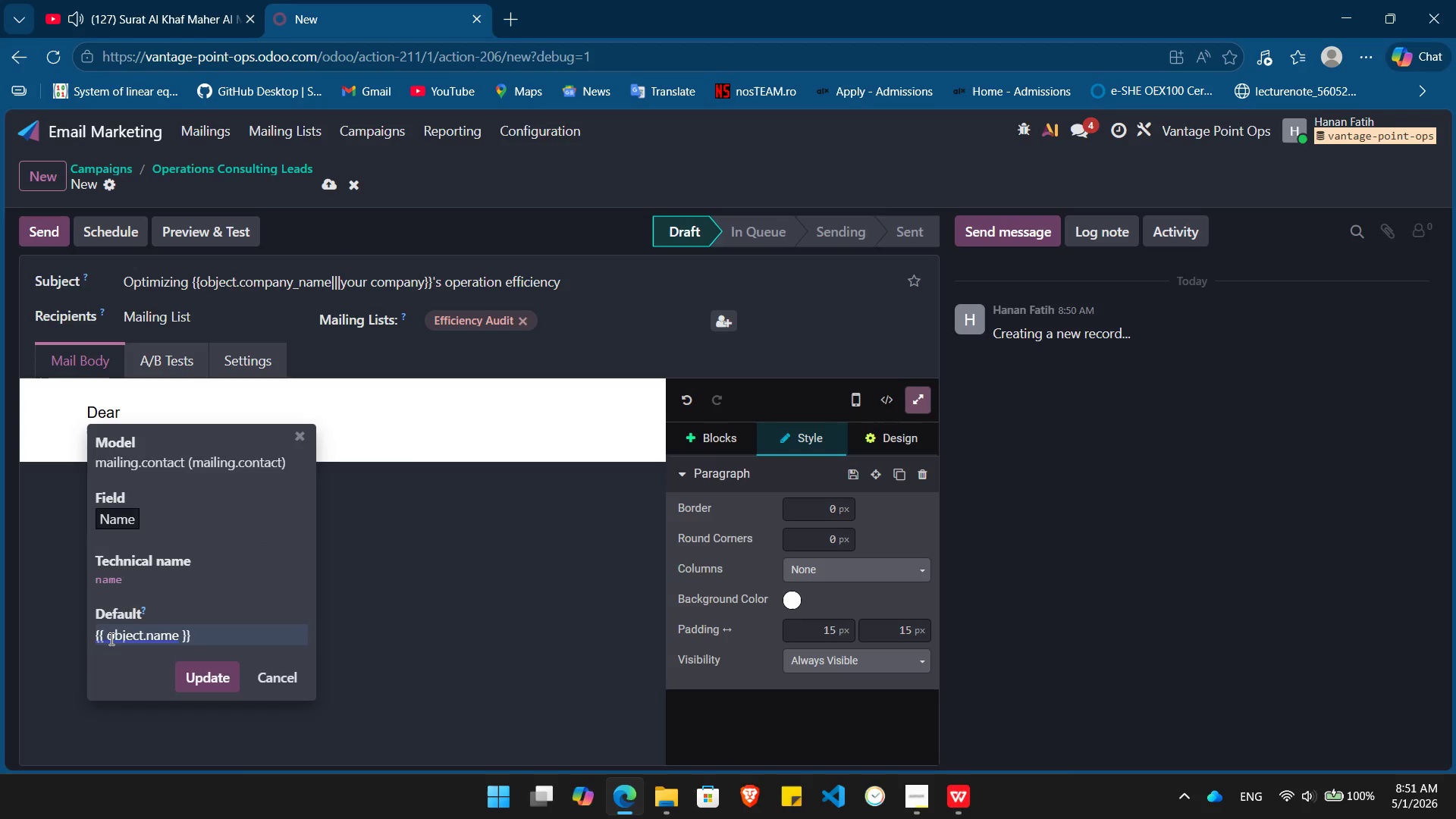 
key(Enter)
 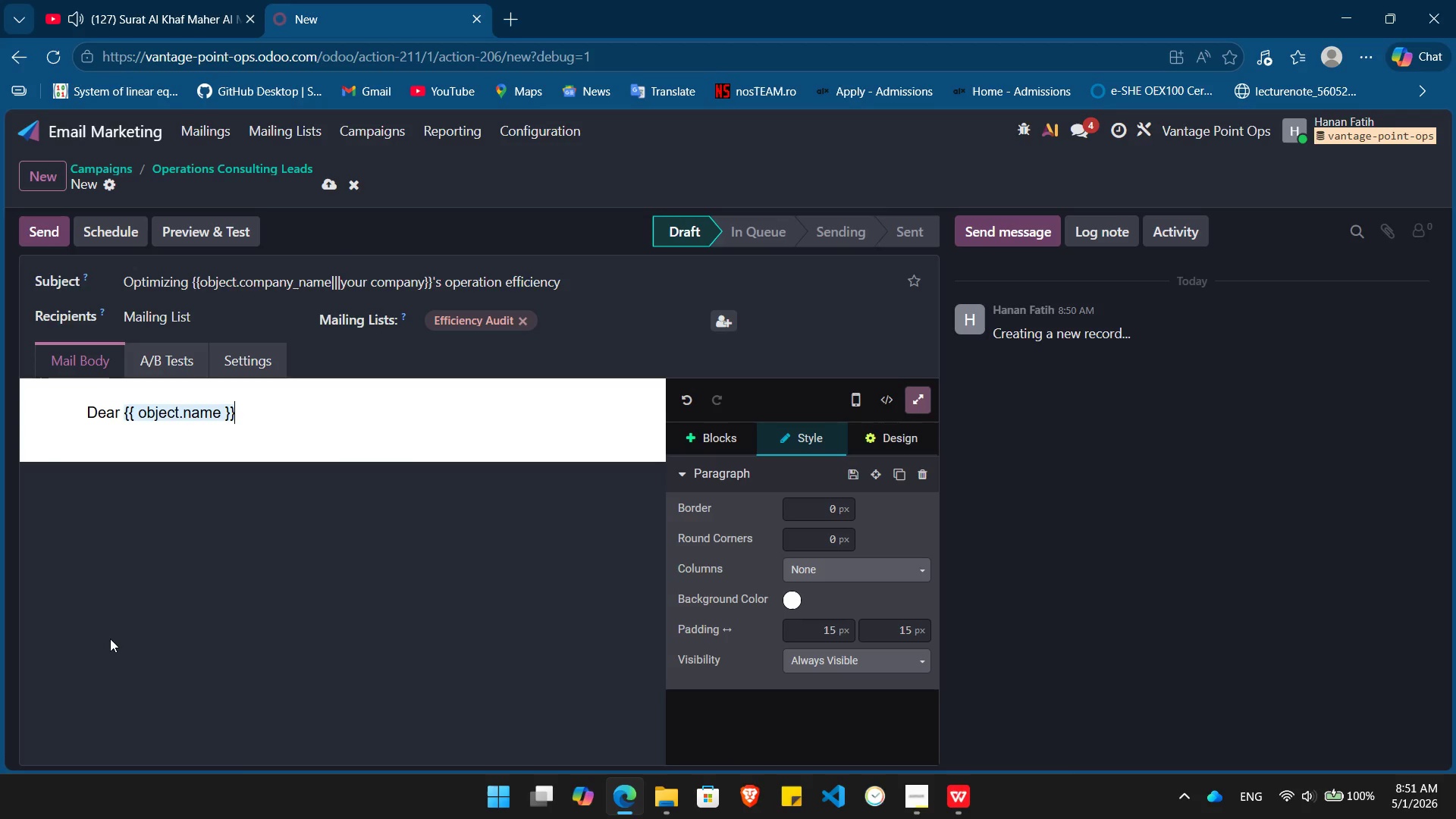 
key(Comma)
 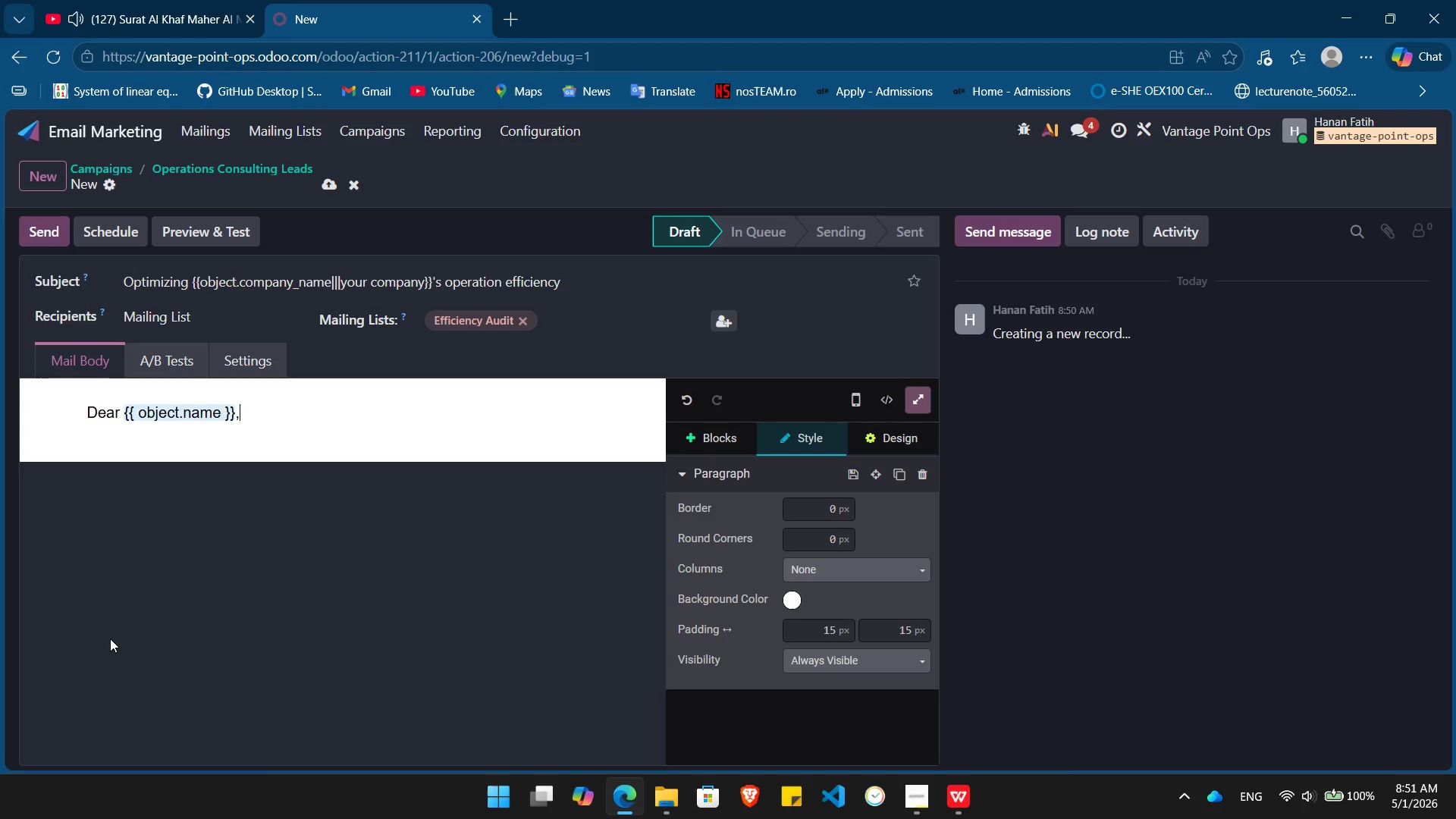 
key(Enter)
 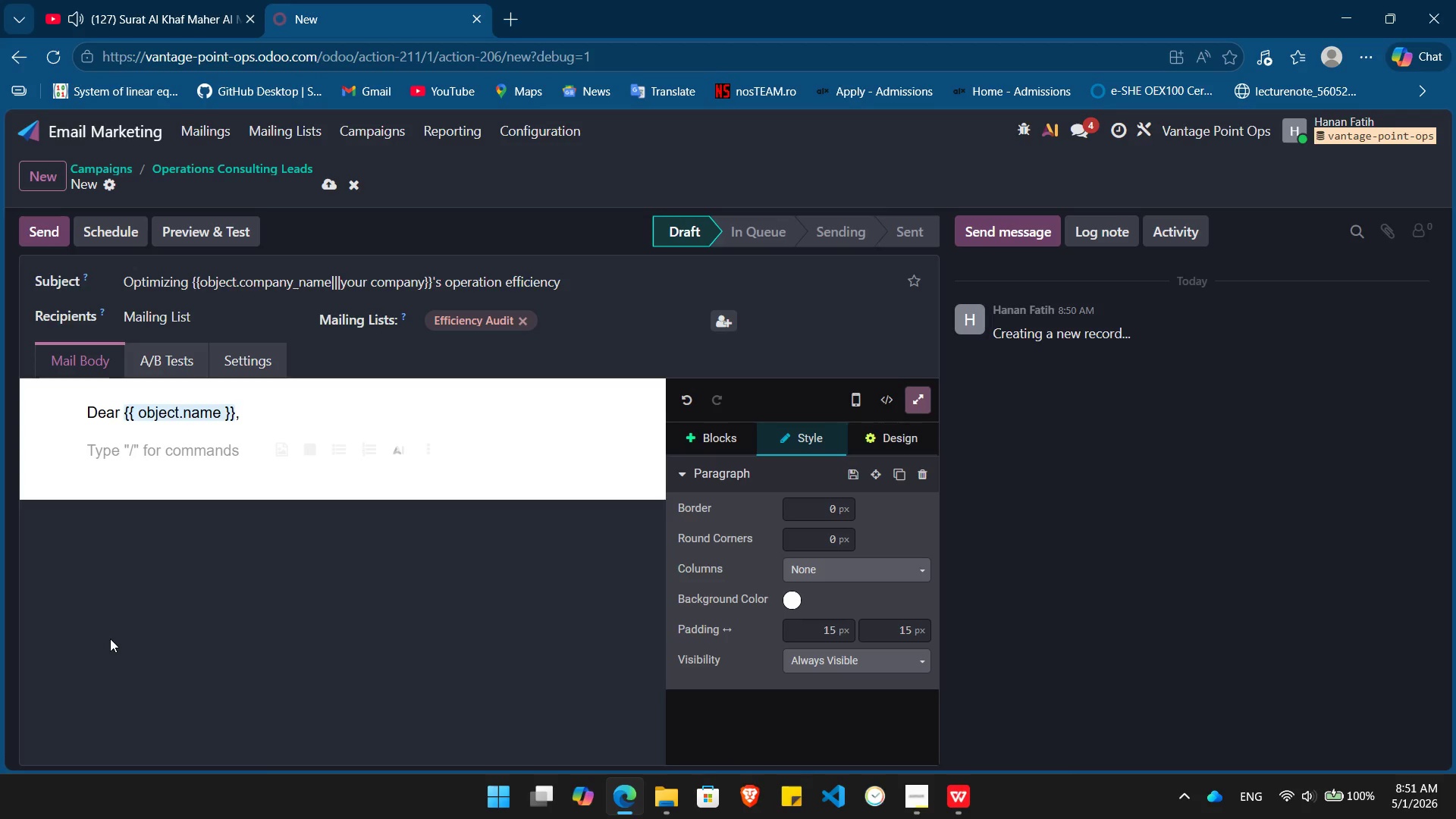 
type(When you download our Efficiency Audit Si)
key(Backspace)
key(Backspace)
type(six months ago, you identified /)
 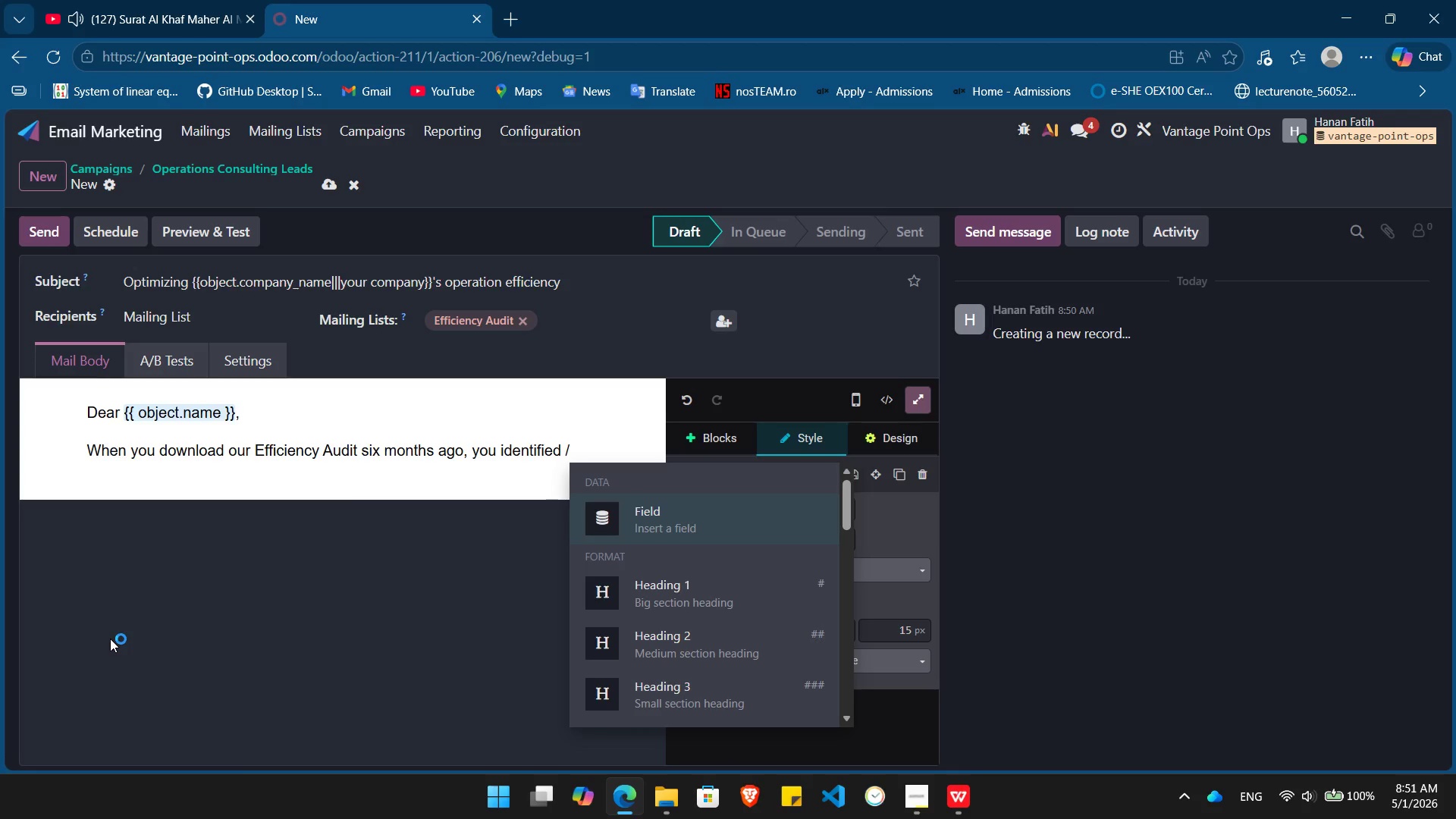 
key(Enter)
 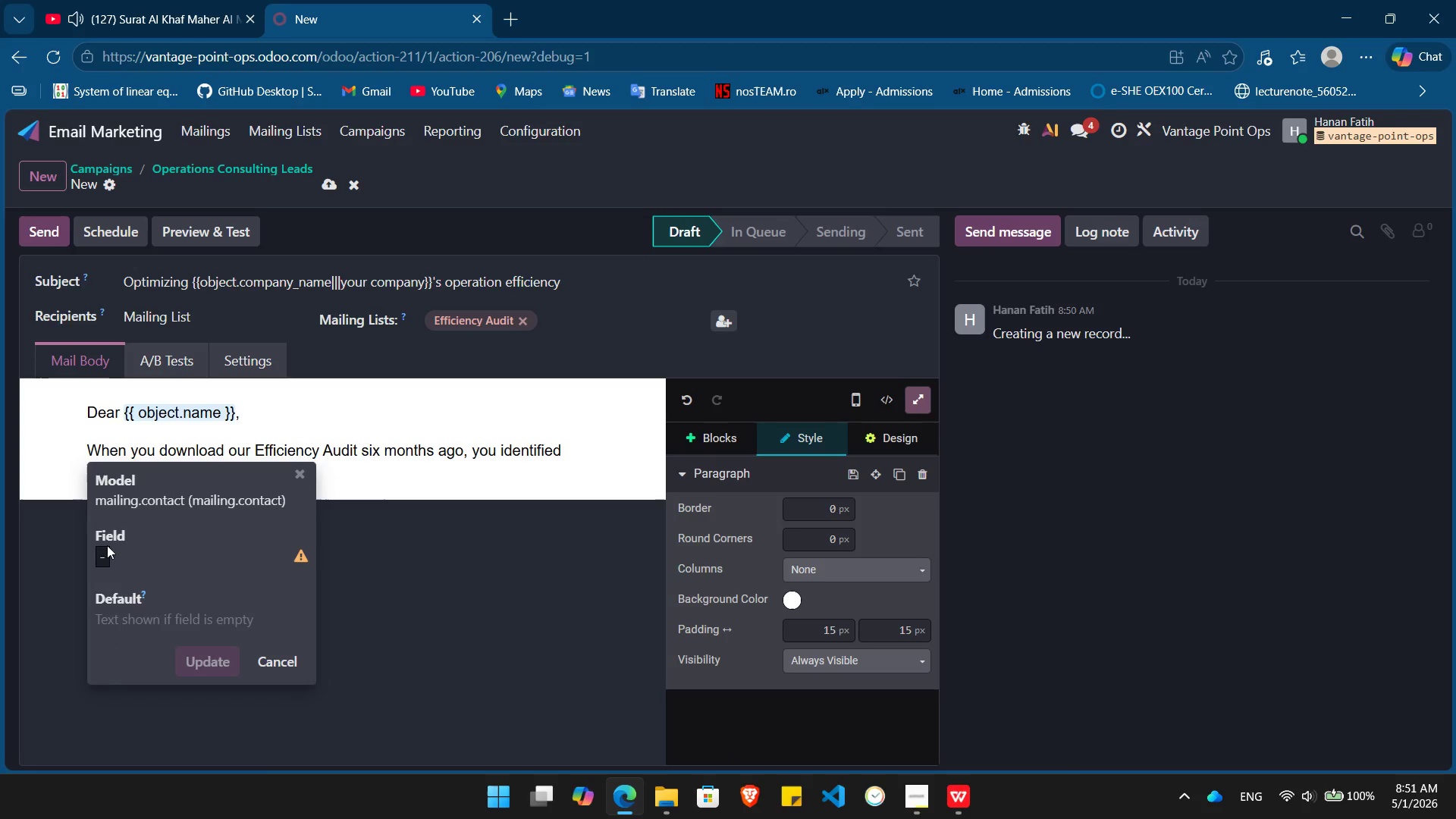 
left_click([112, 554])
 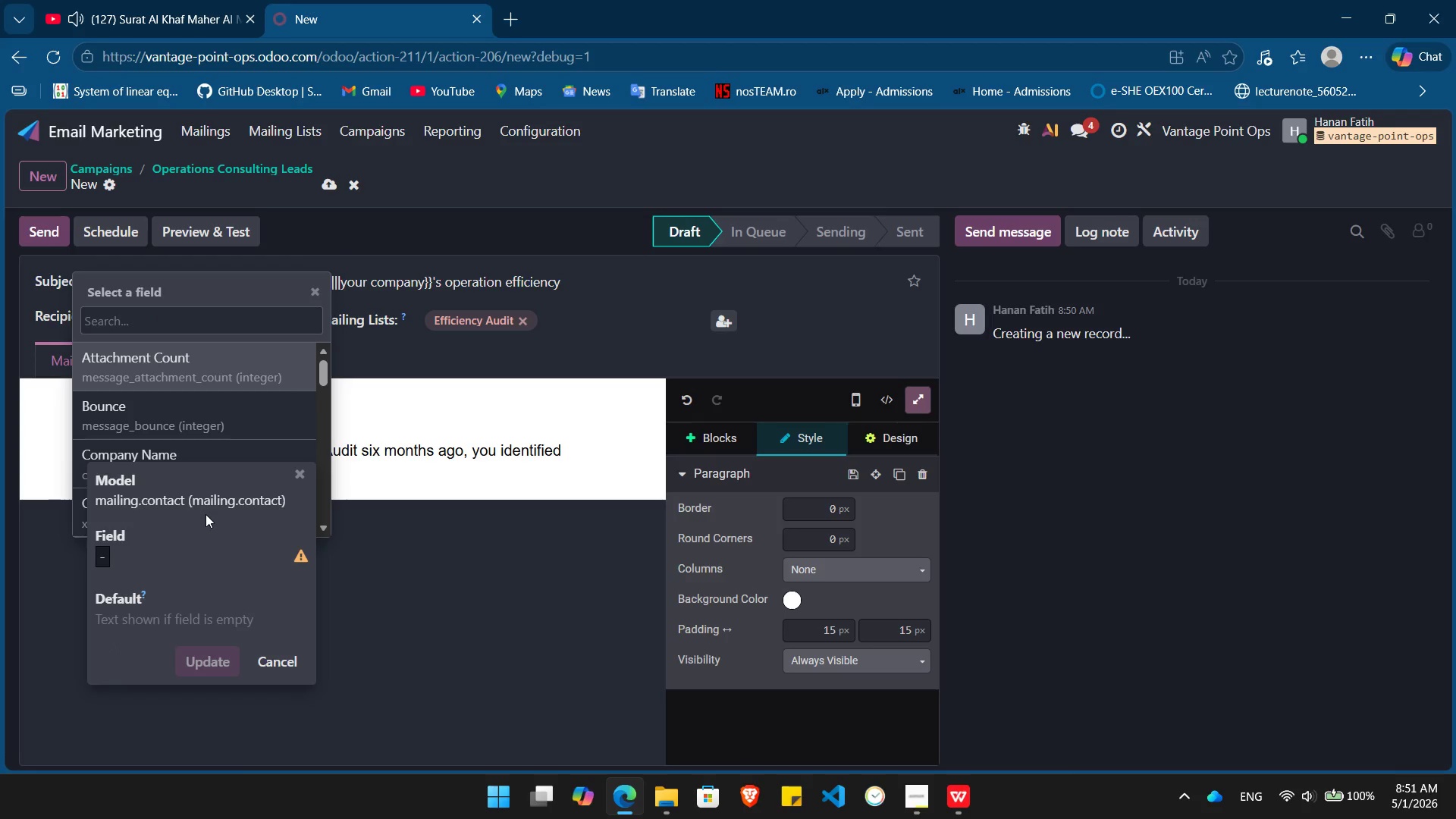 
wait(6.89)
 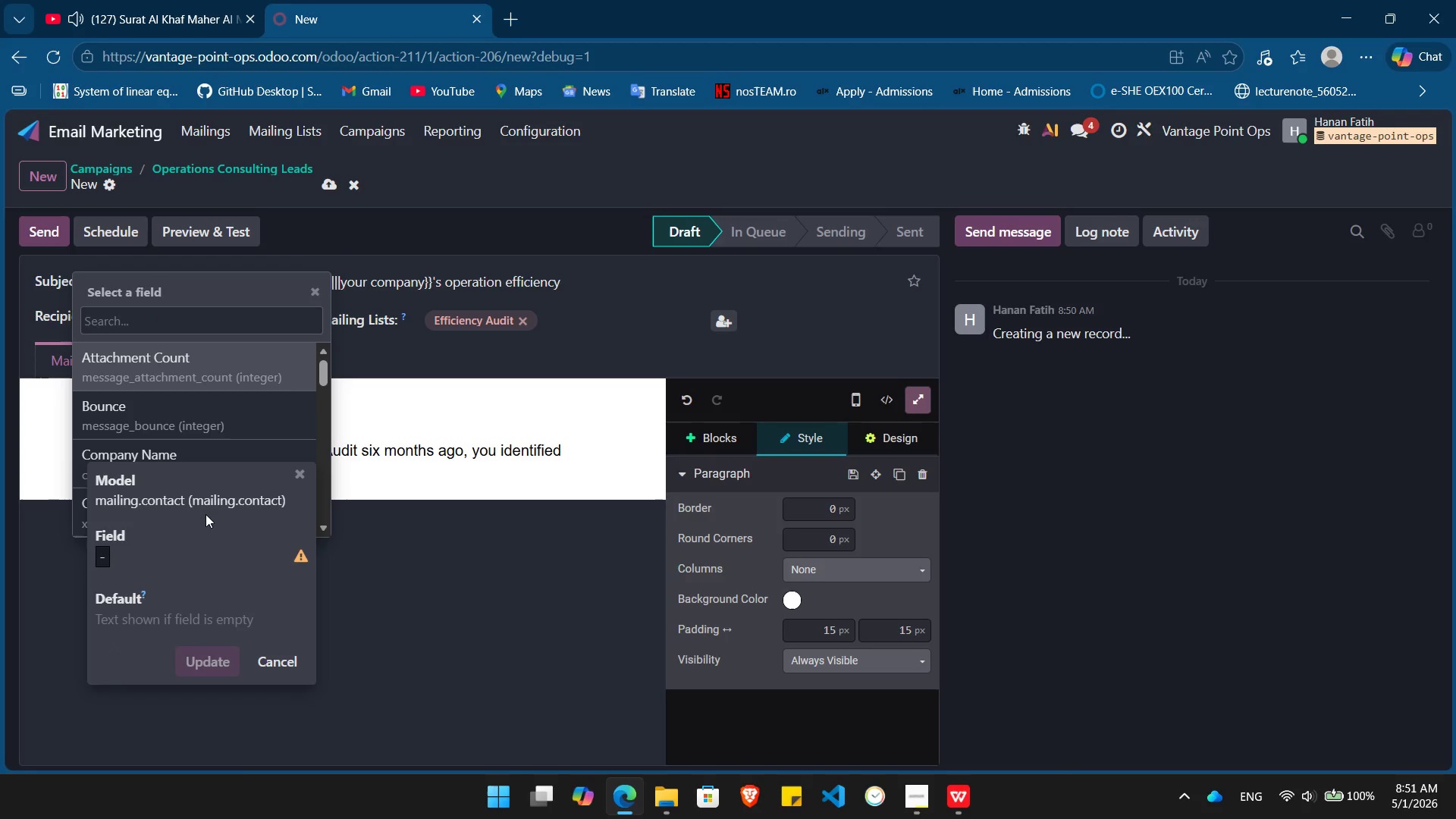 
type(prim)
 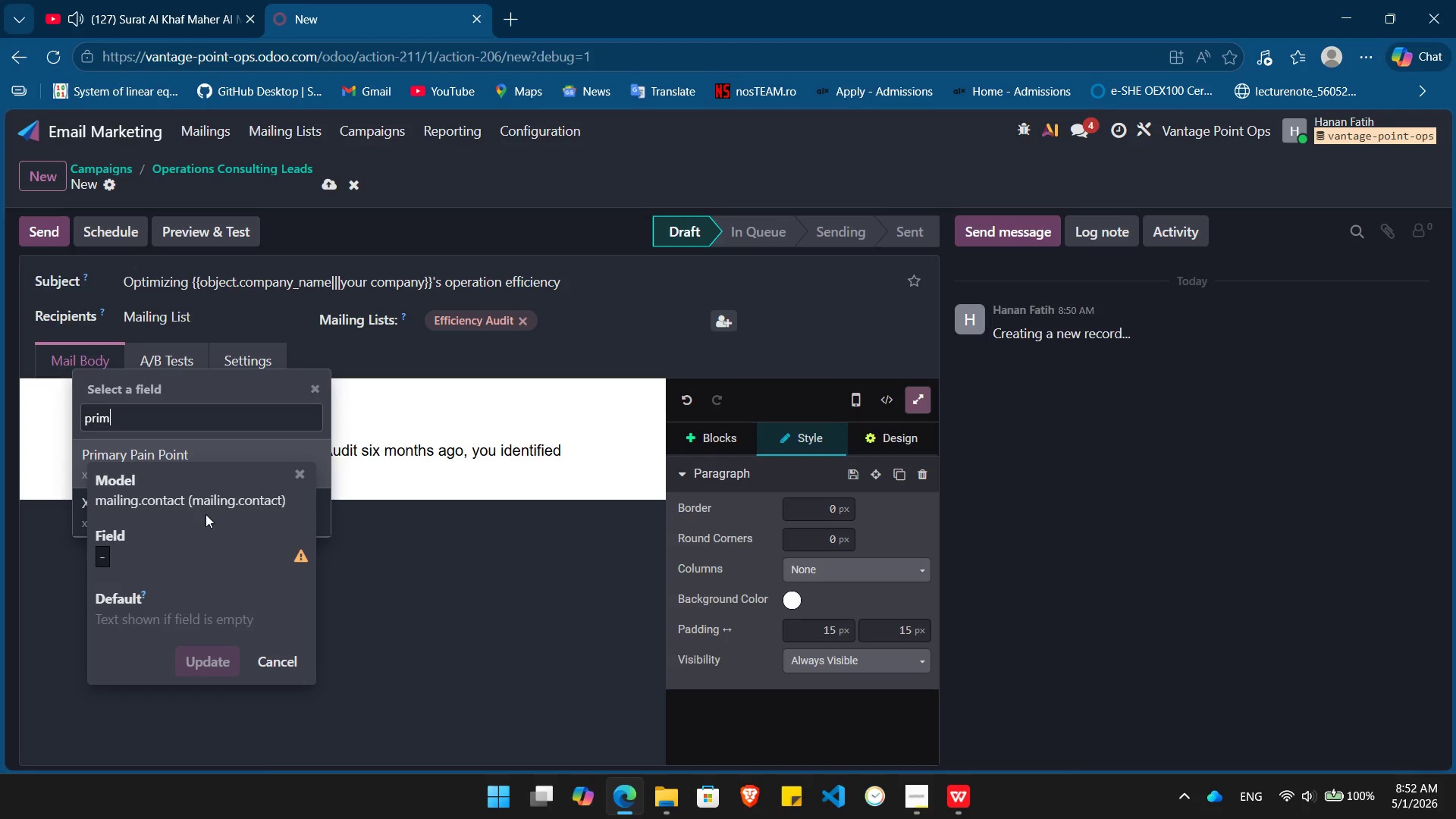 
key(Enter)
 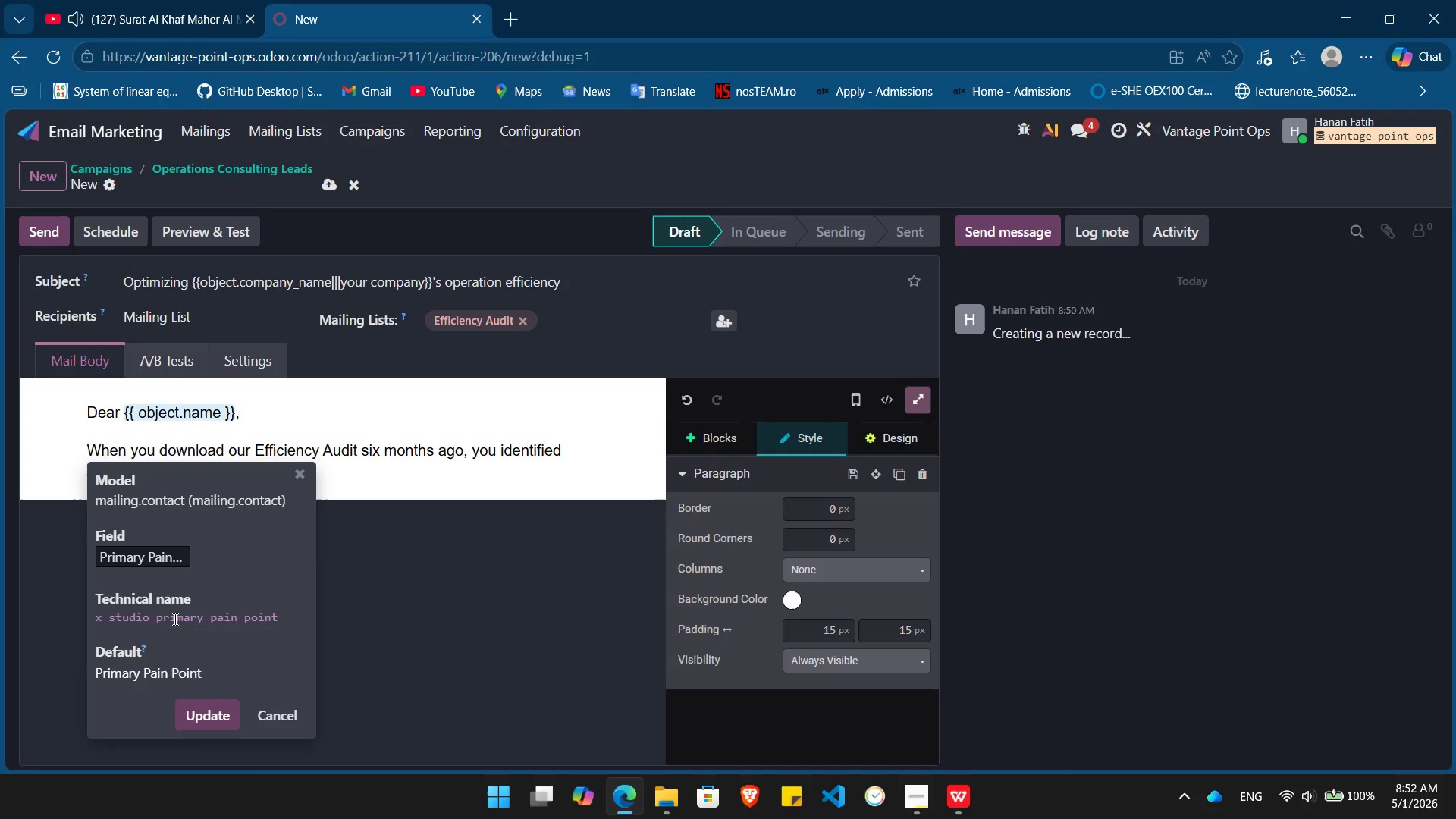 
double_click([174, 619])
 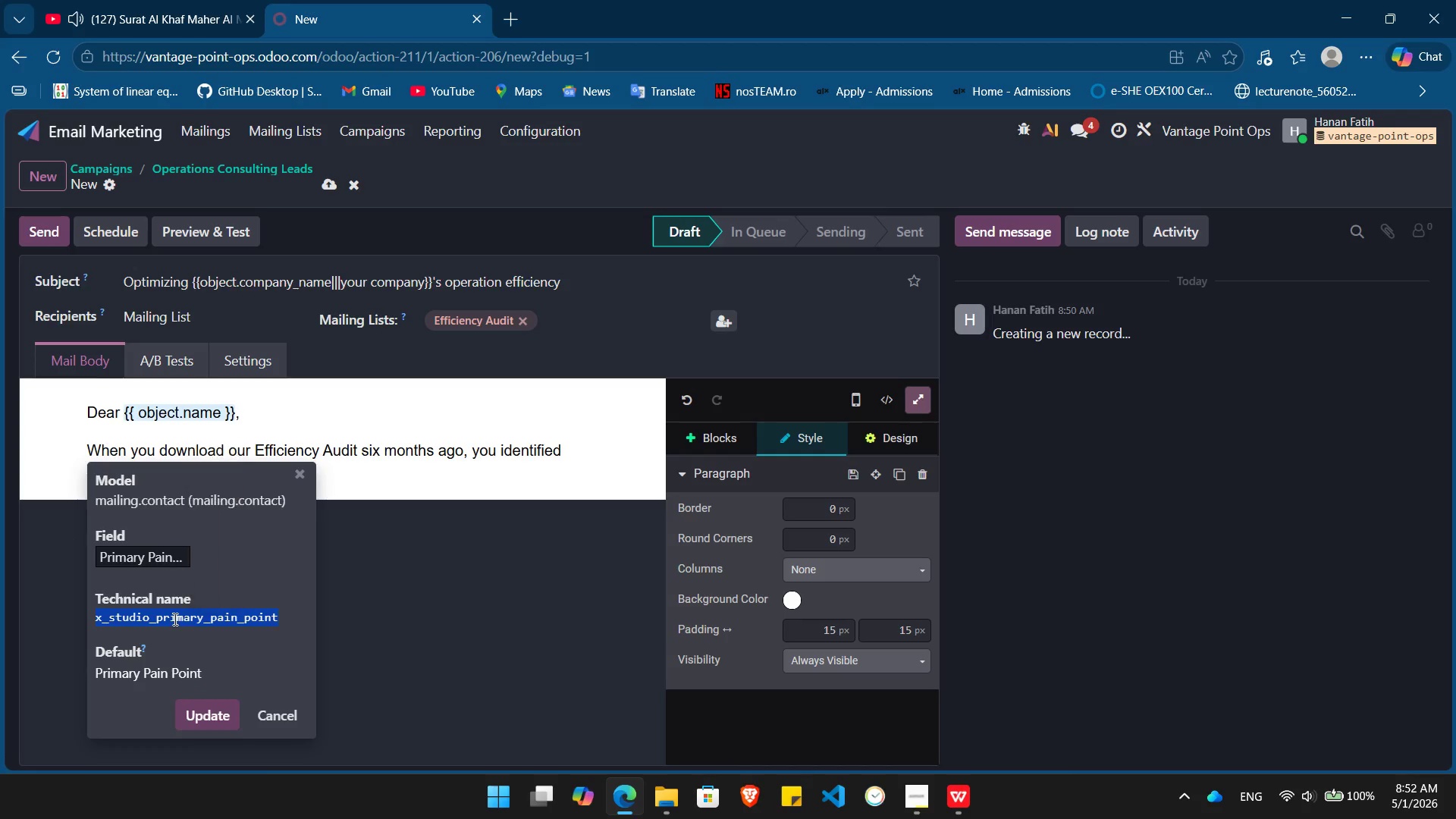 
key(Control+ControlLeft)
 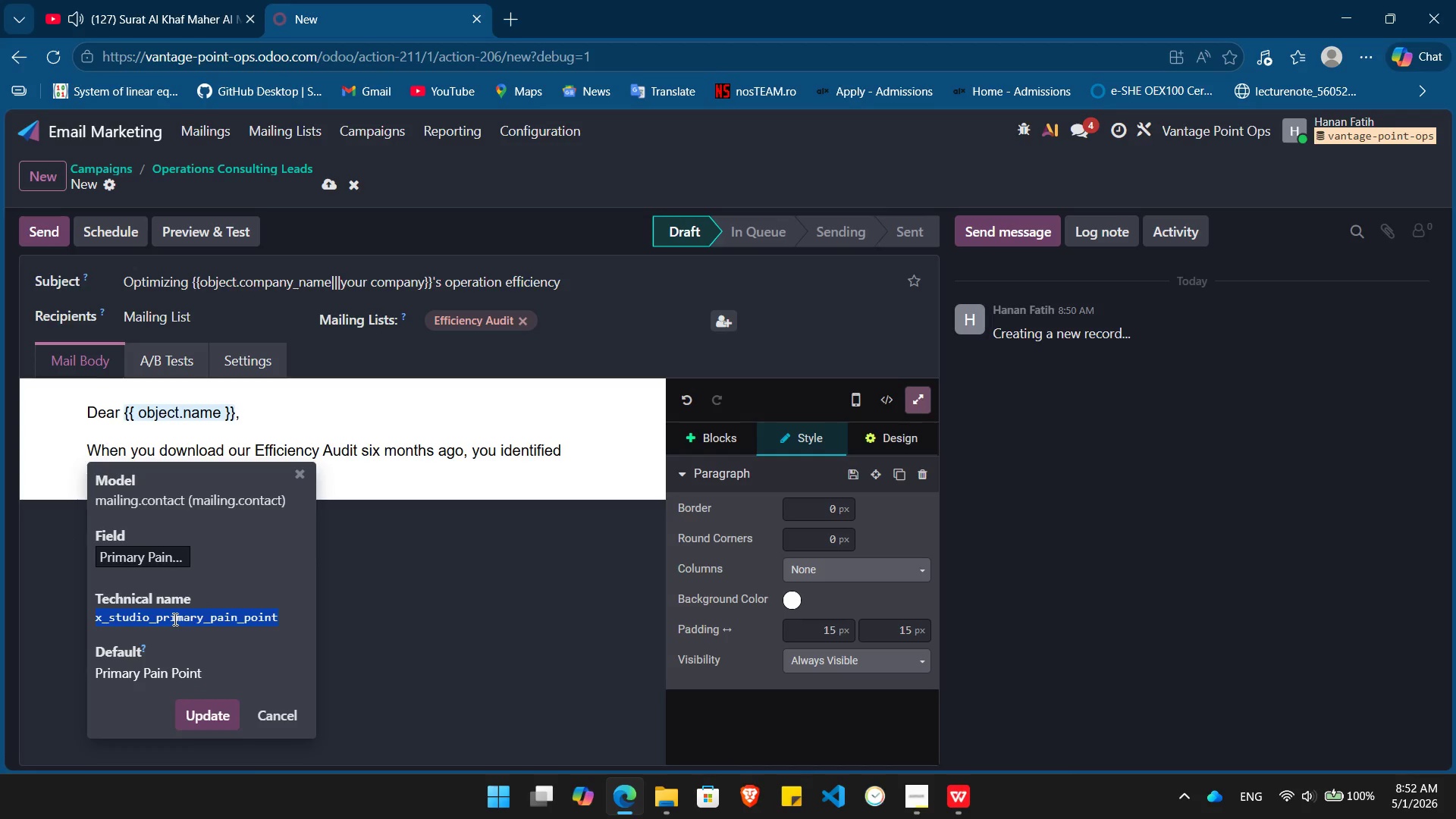 
key(Control+C)
 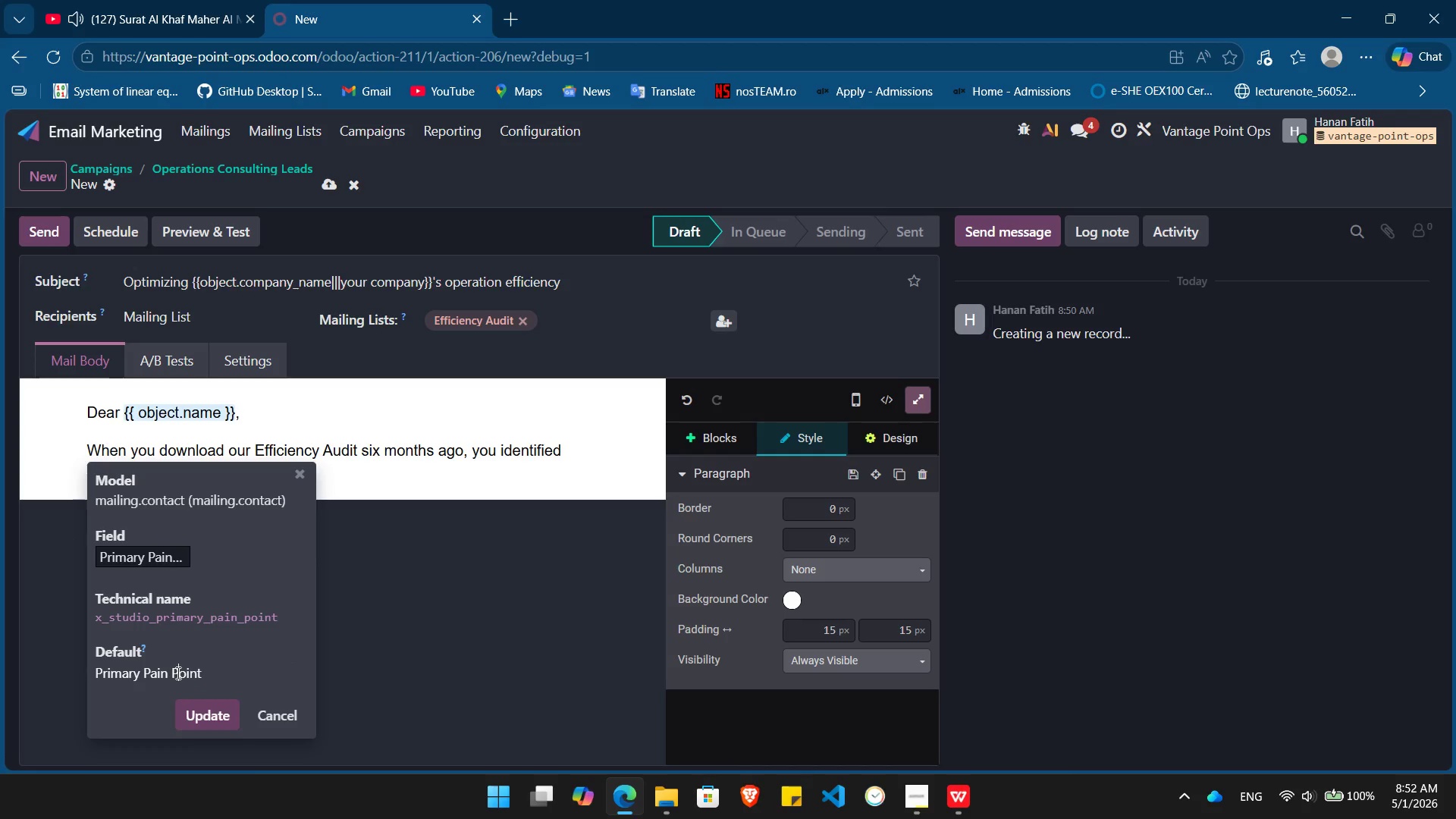 
double_click([177, 673])
 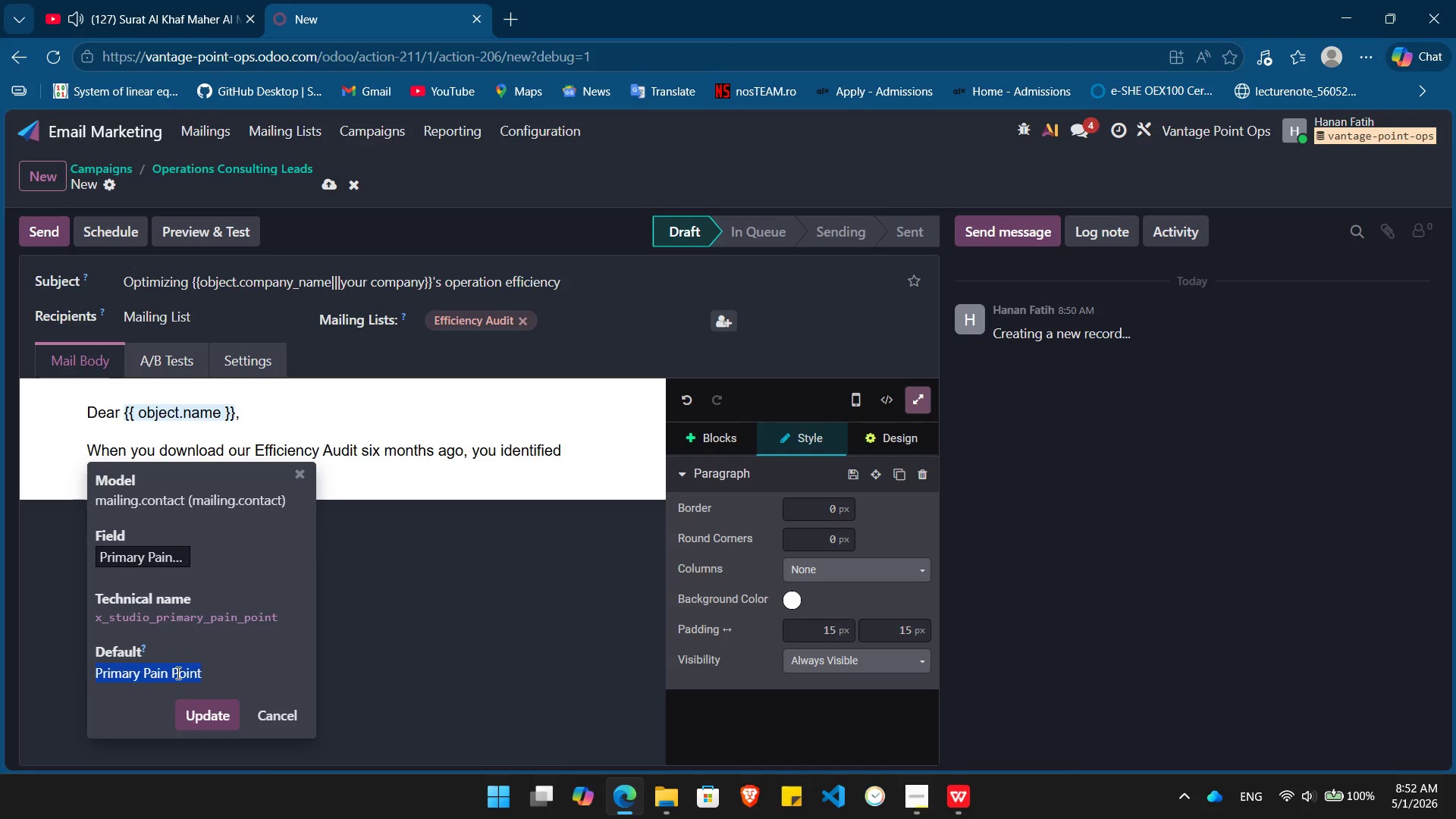 
triple_click([177, 673])
 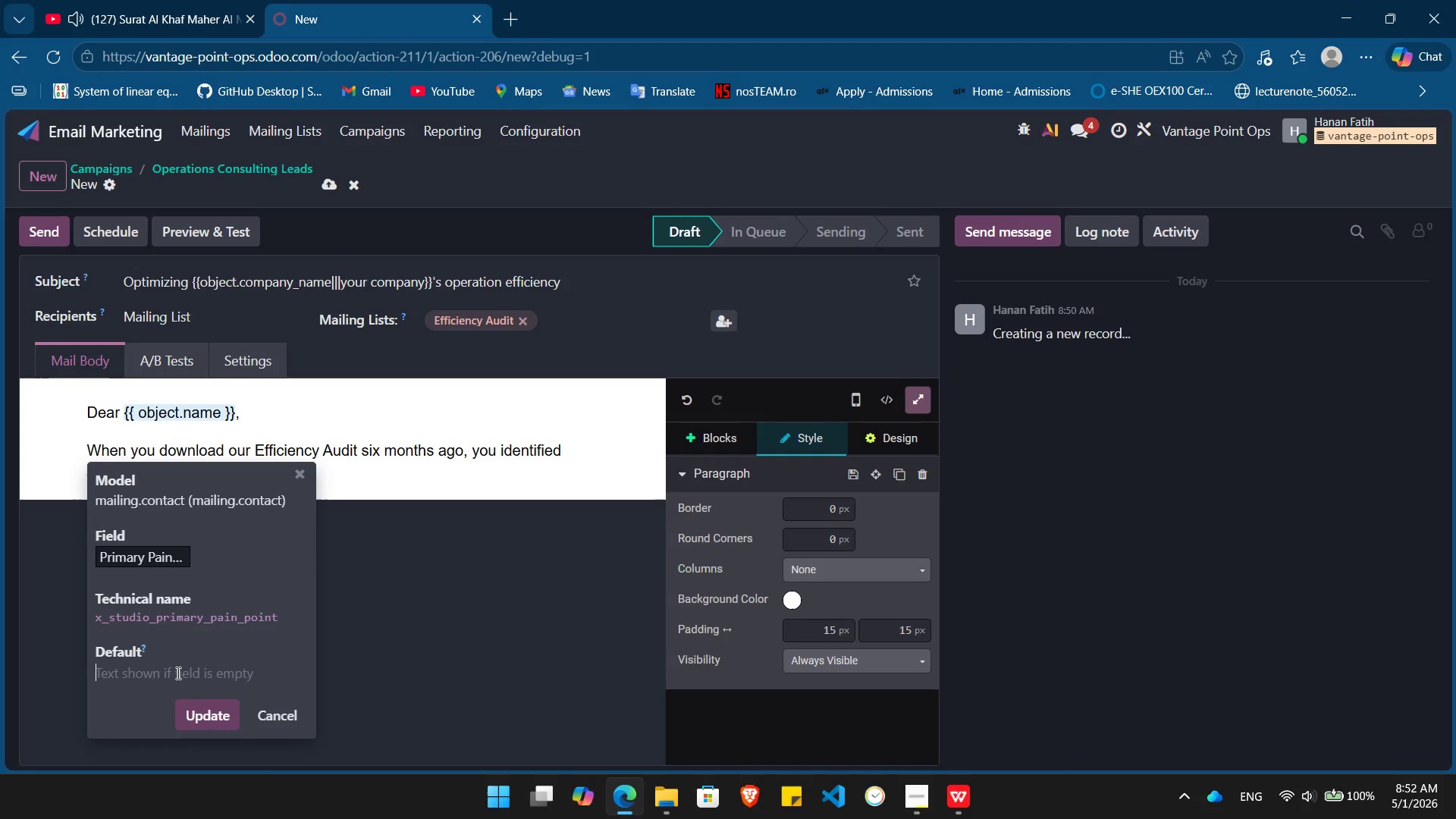 
key(Backspace)
type({{ object.)
 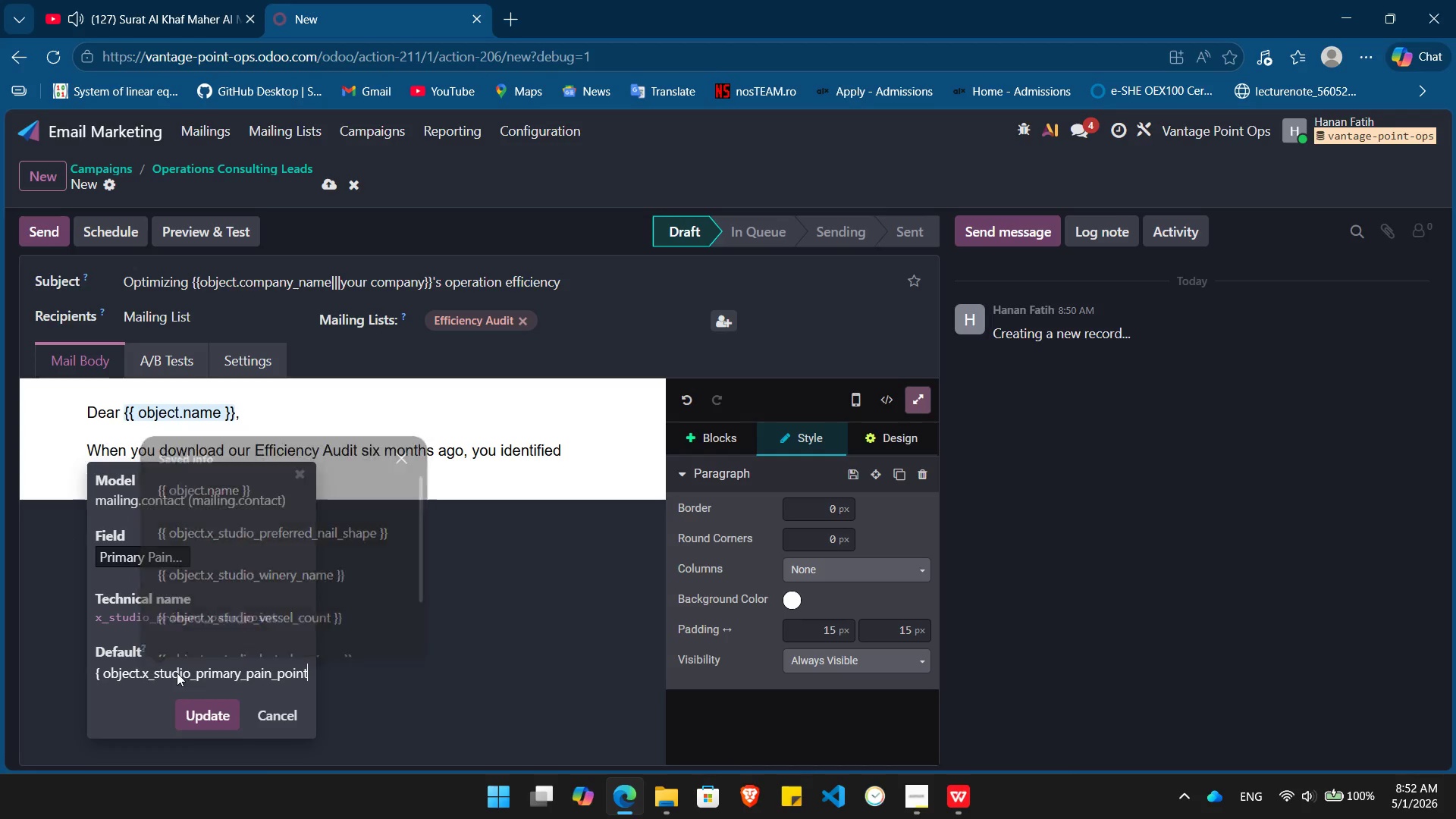 
 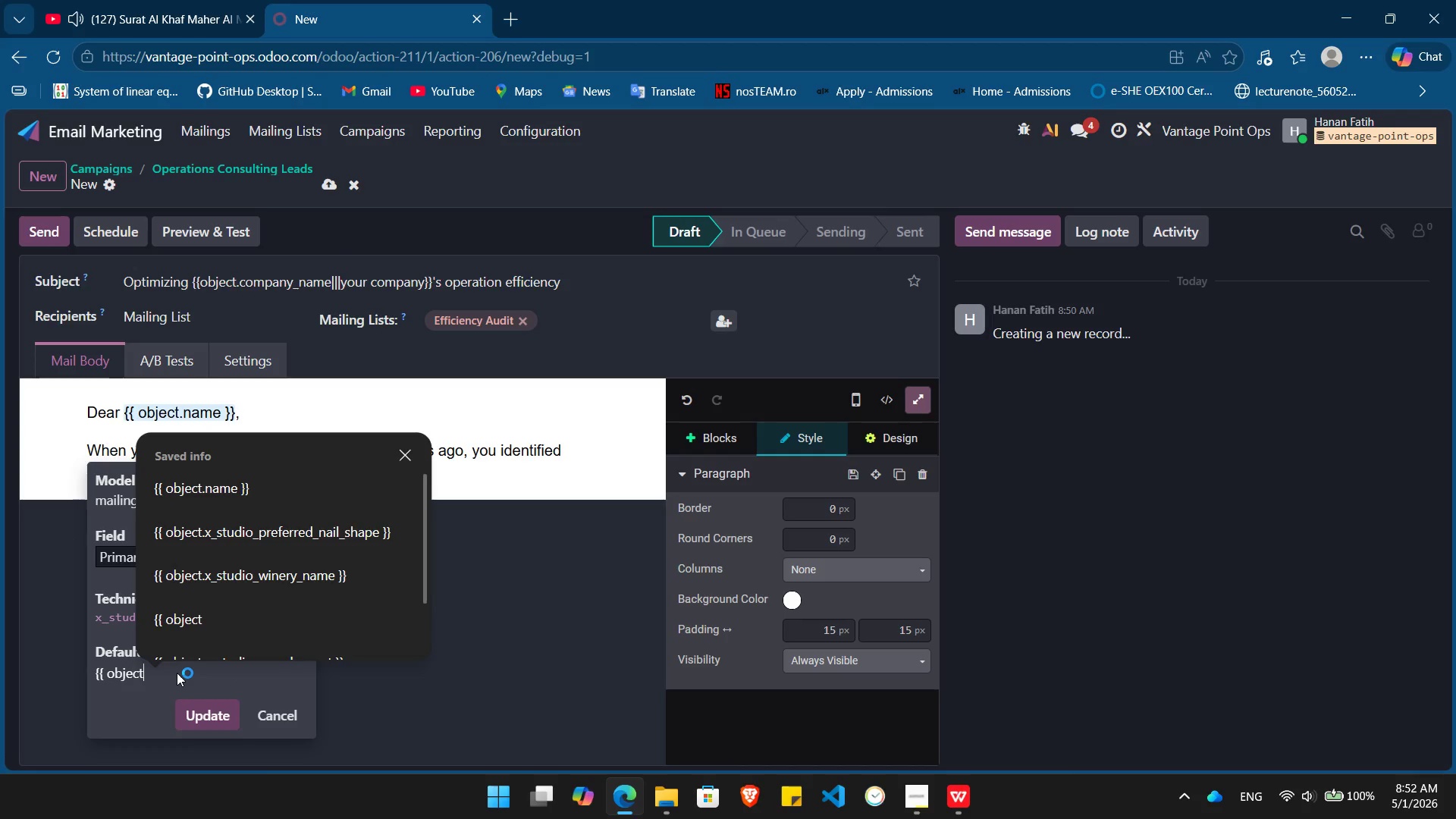 
key(Control+ControlLeft)
 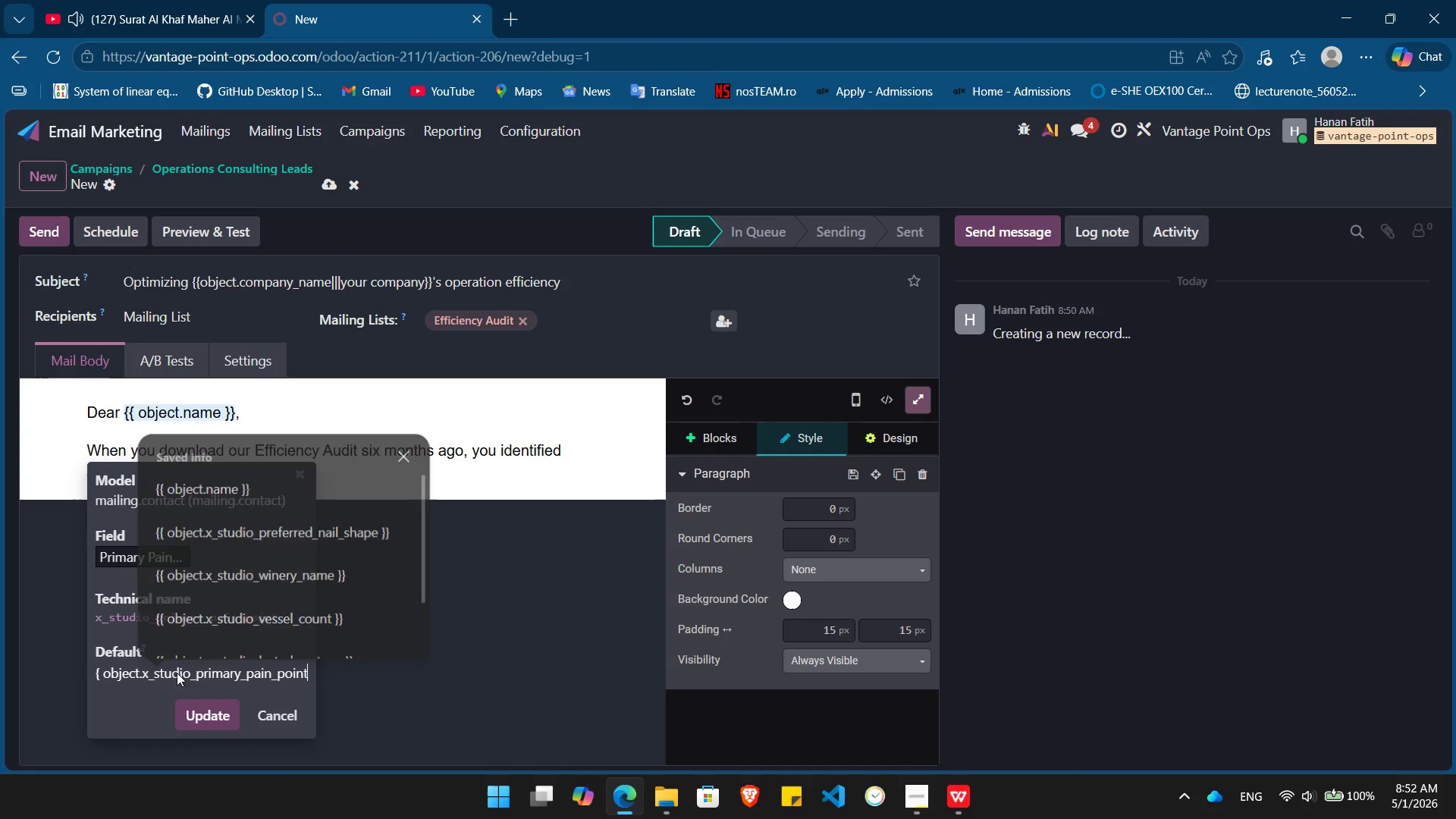 
key(Control+V)
 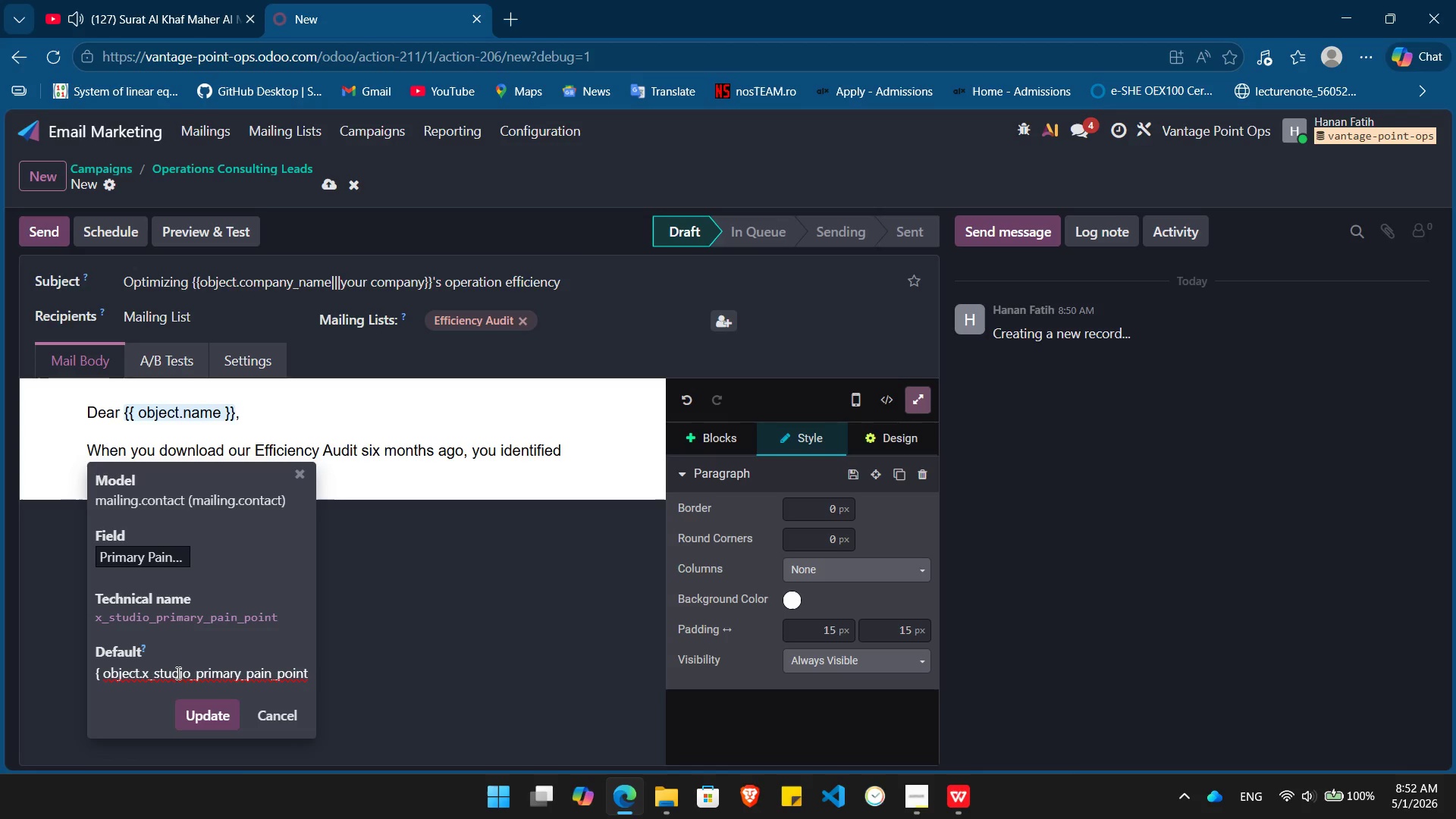 
key(Space)
 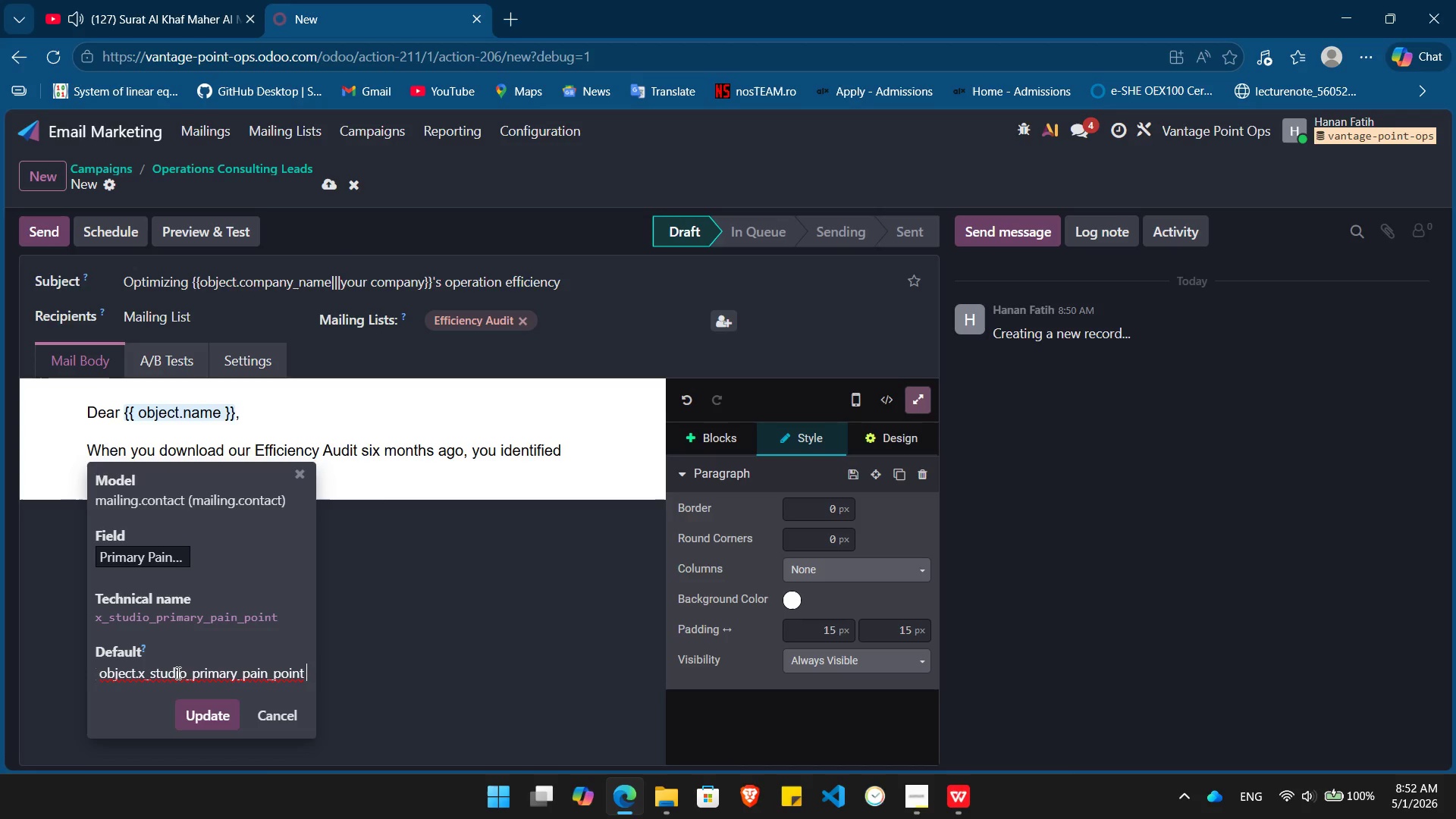 
key(Shift+BracketRight)
 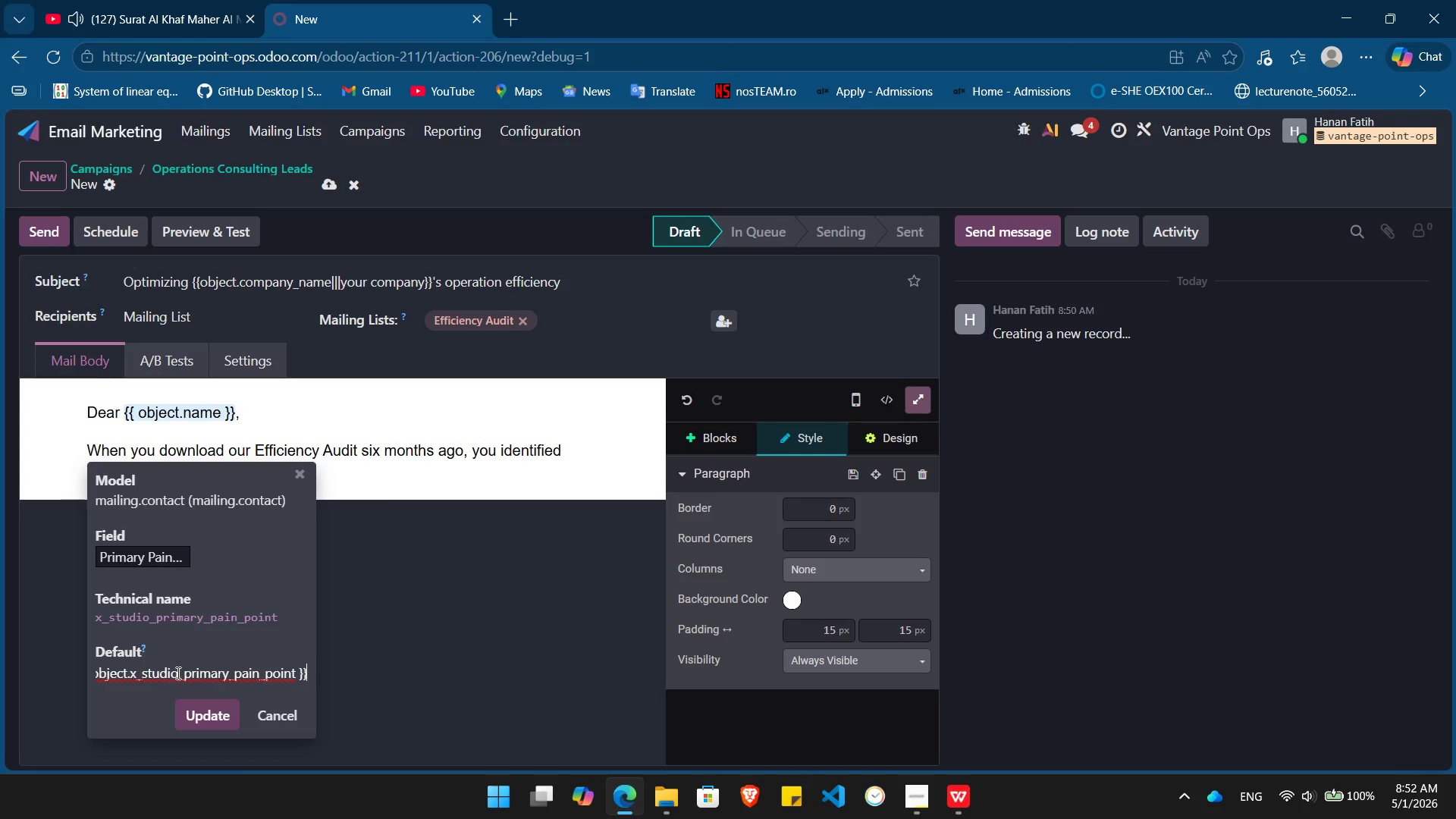 
key(Shift+BracketRight)
 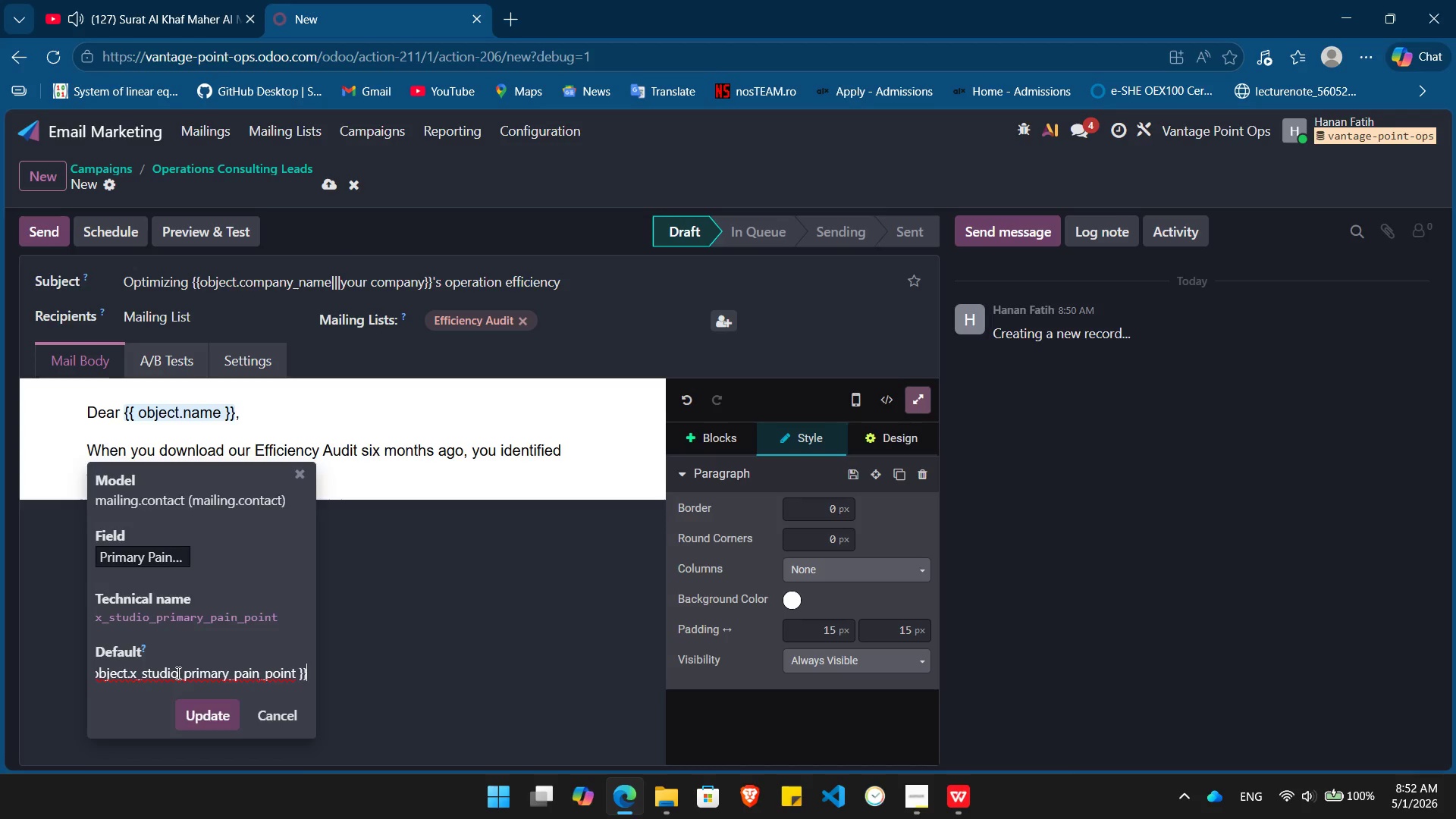 
key(Enter)
 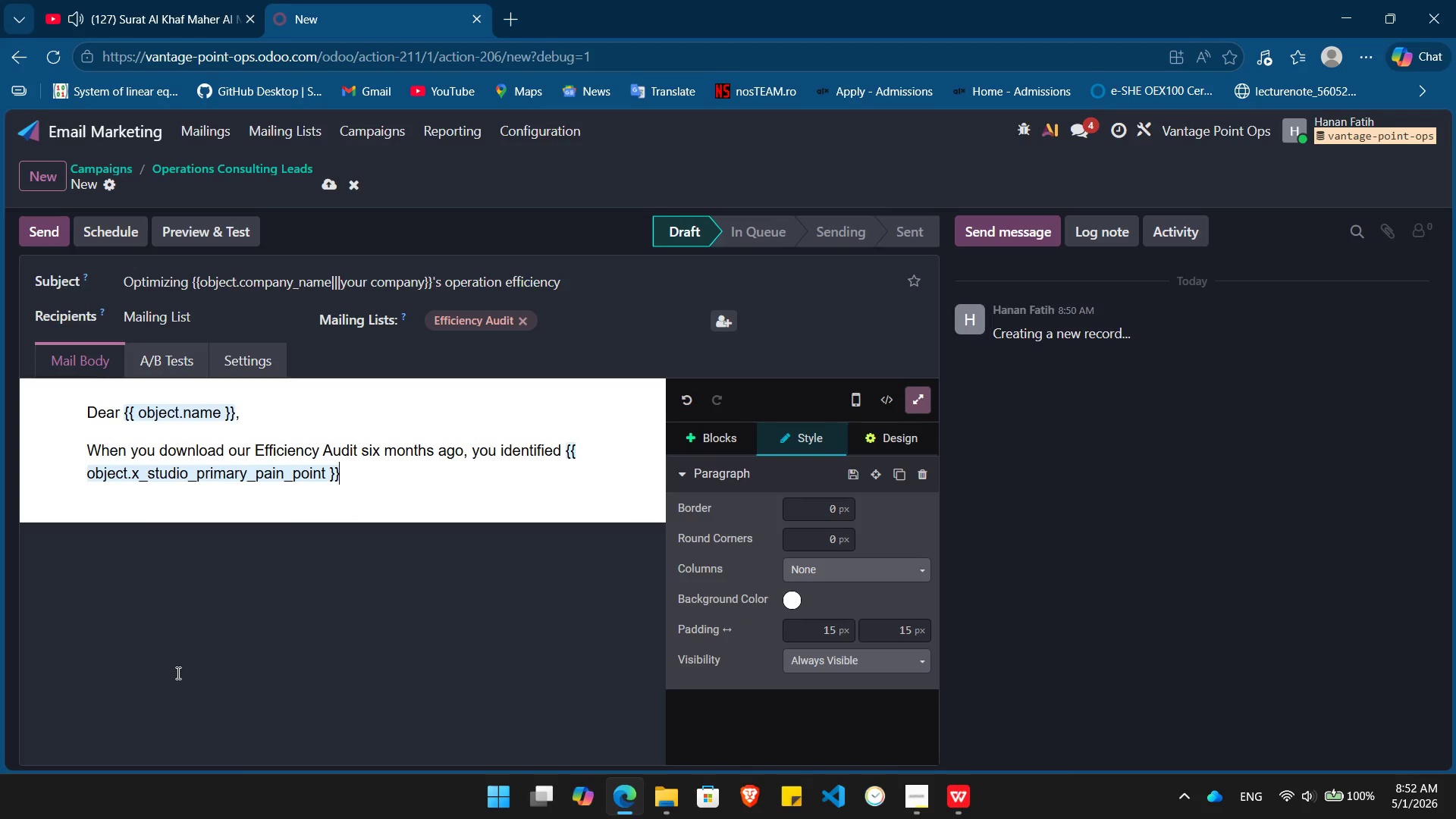 
key(Space)
 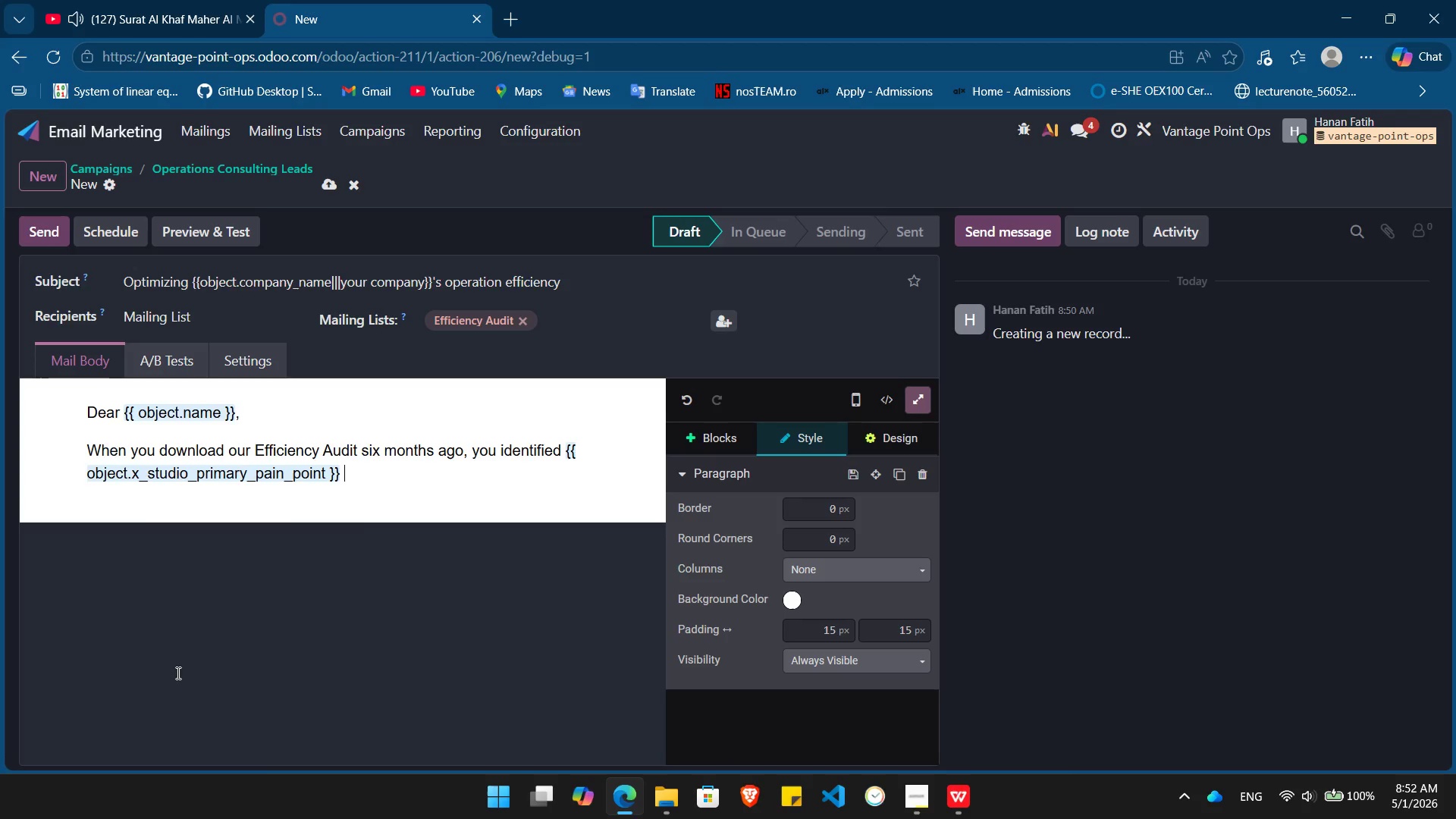 
key(Slash)
 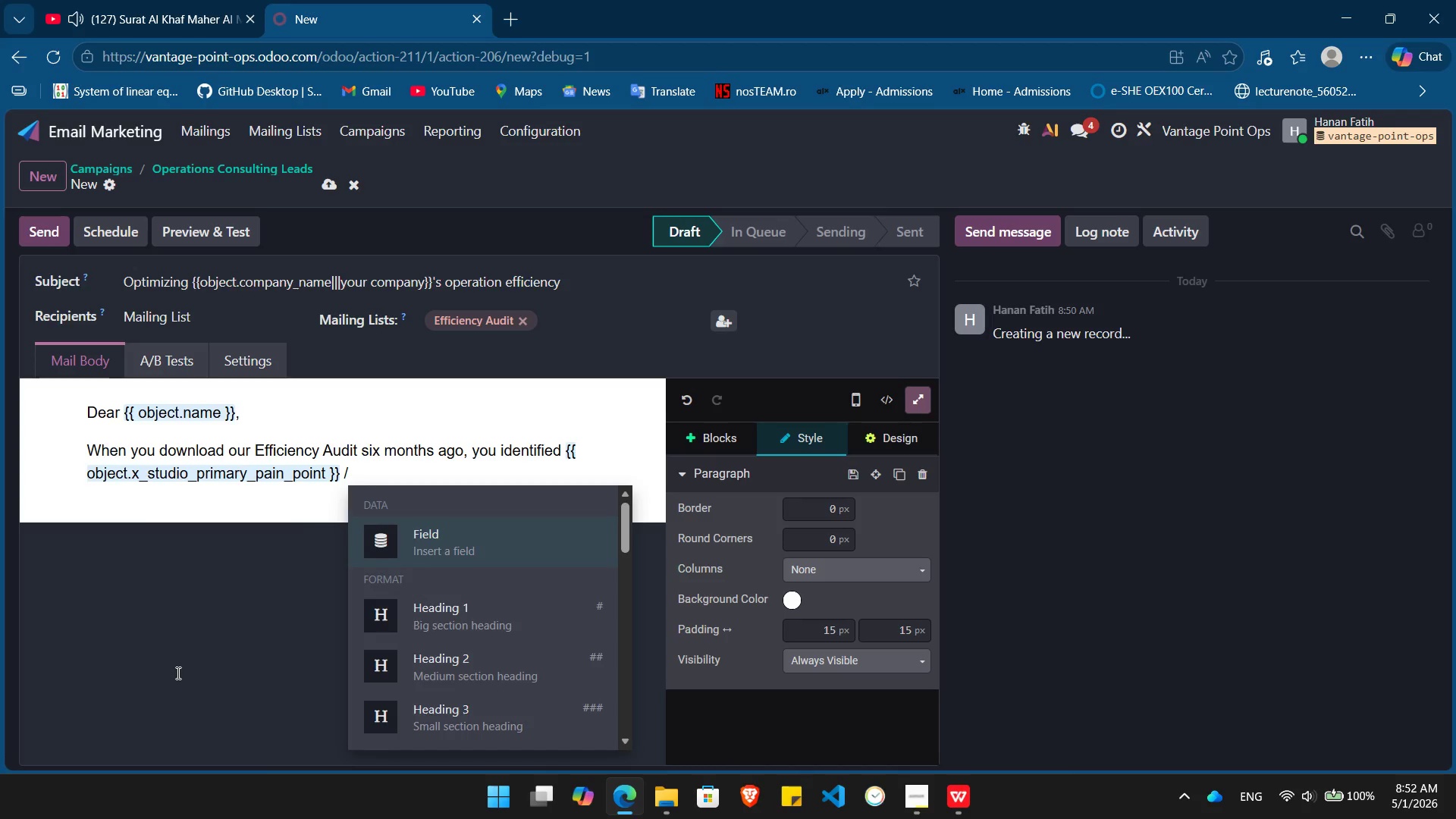 
key(Enter)
 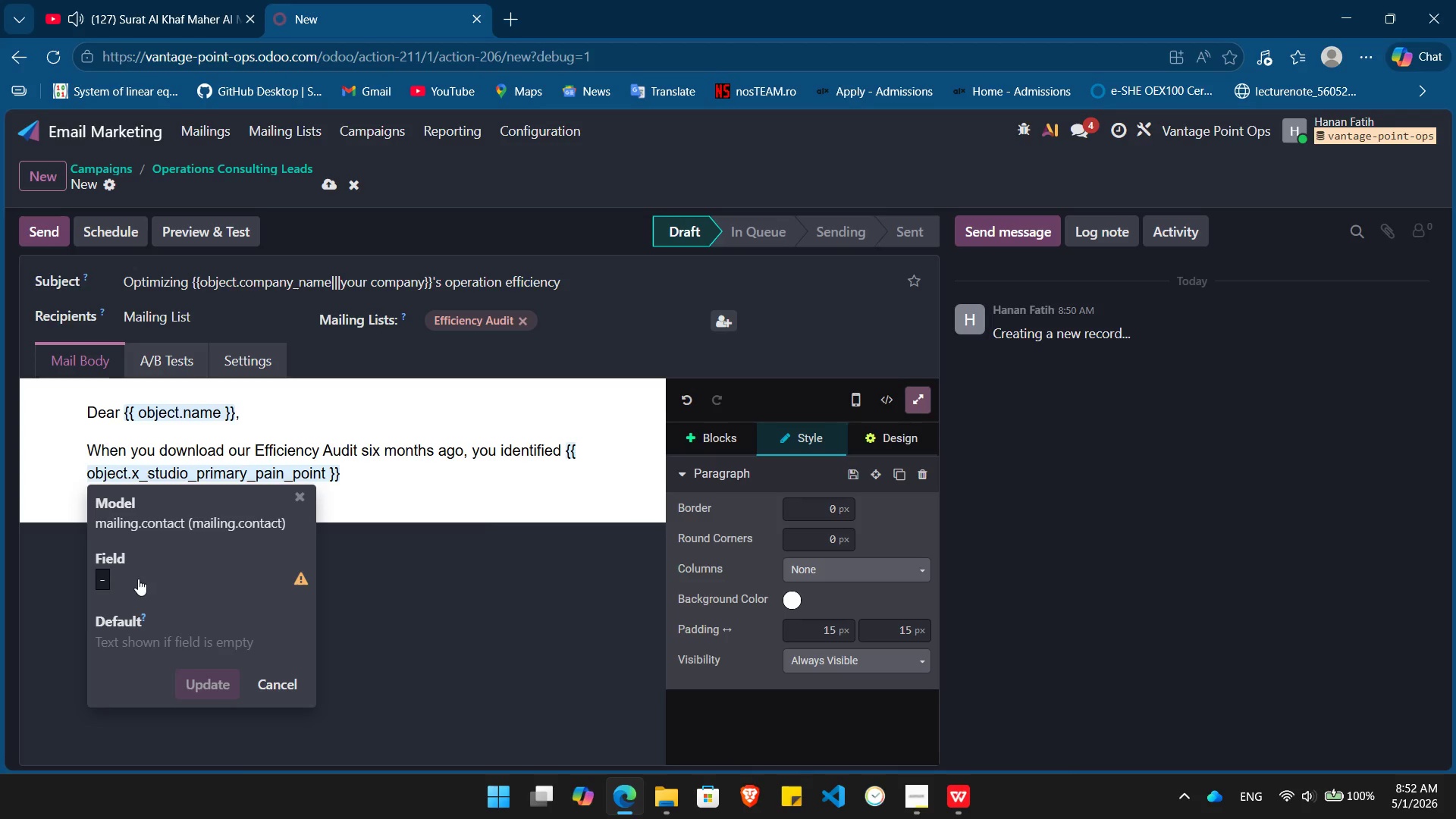 
left_click([137, 576])
 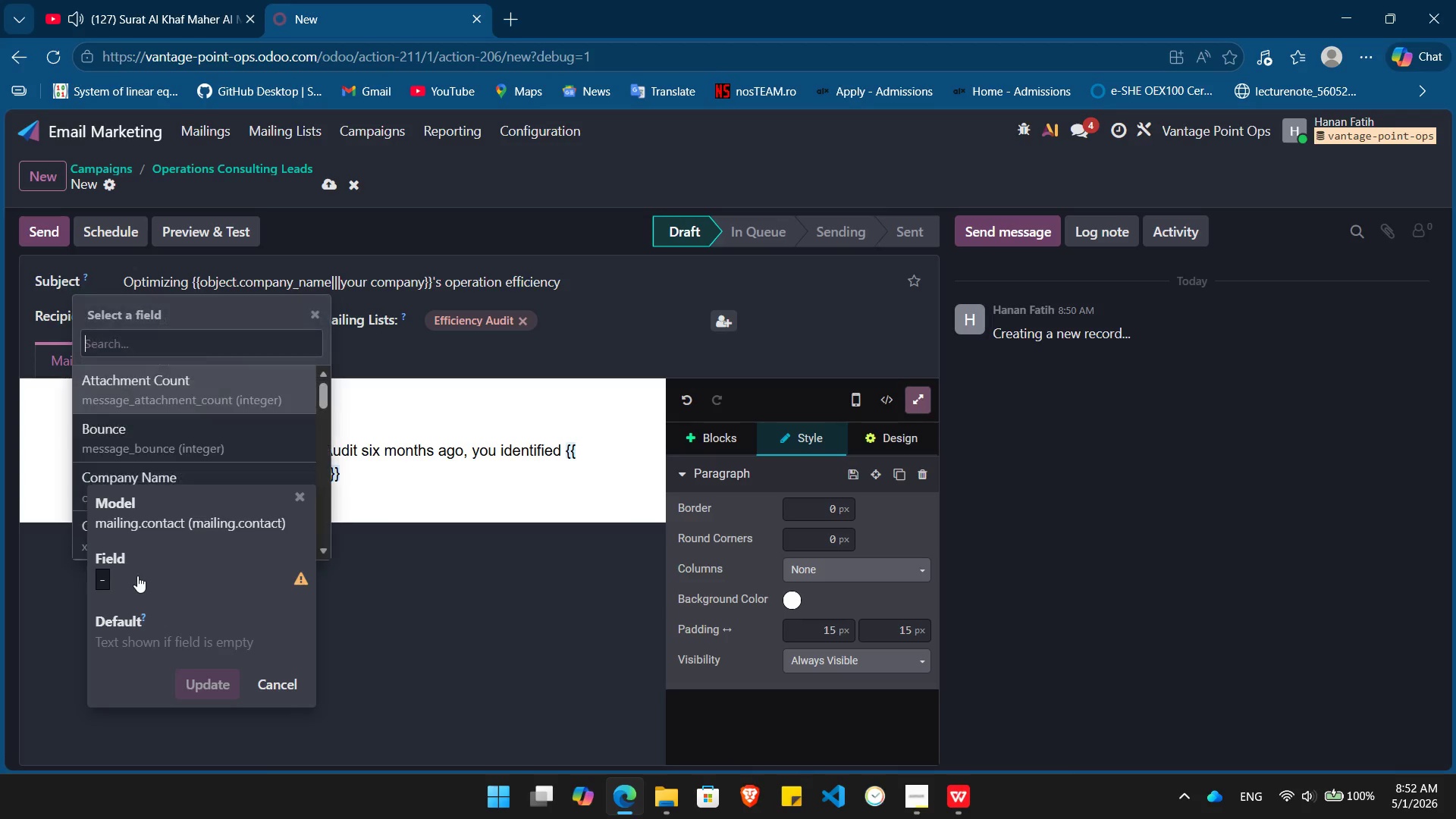 
type(pri)
 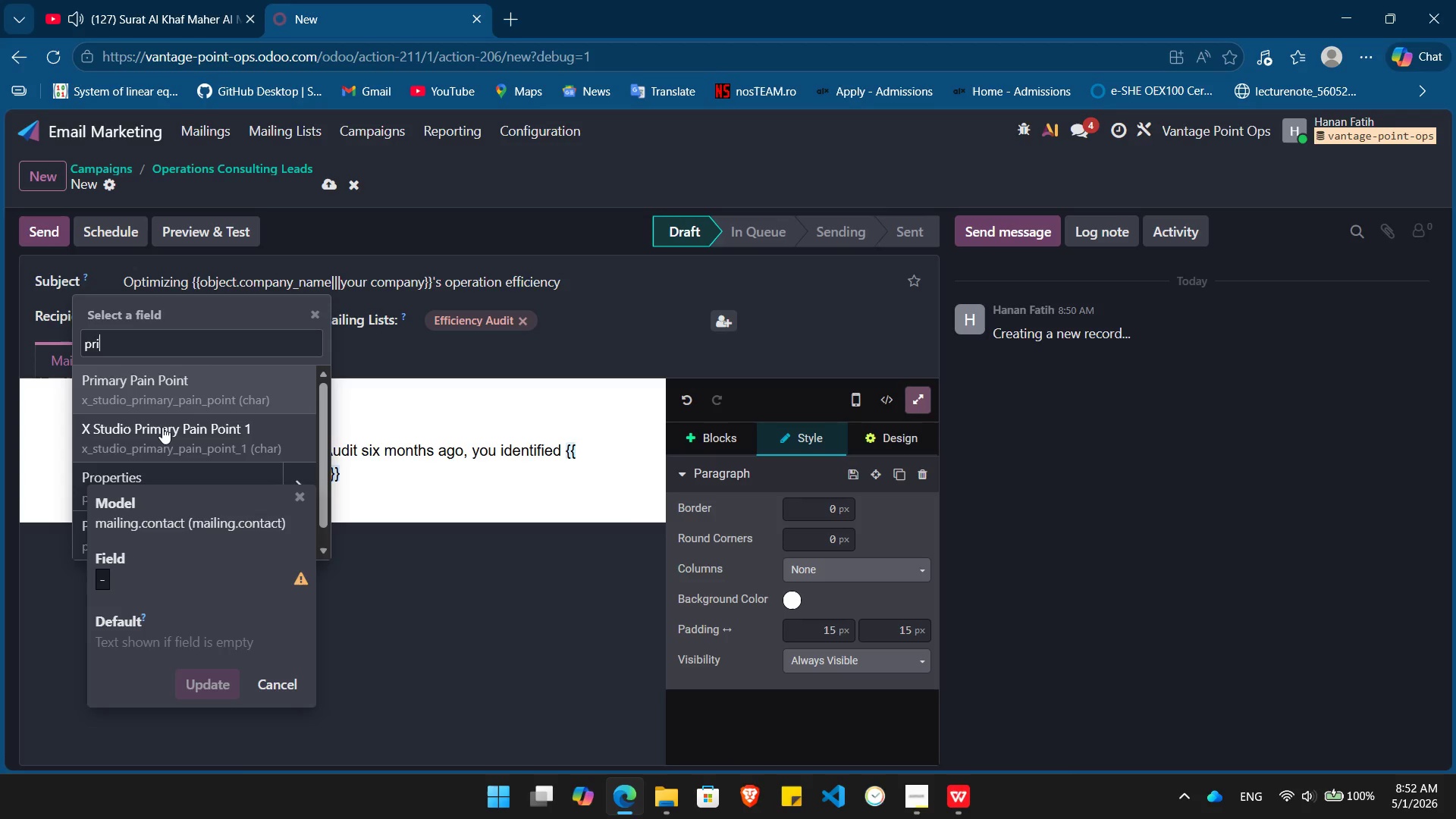 
wait(7.23)
 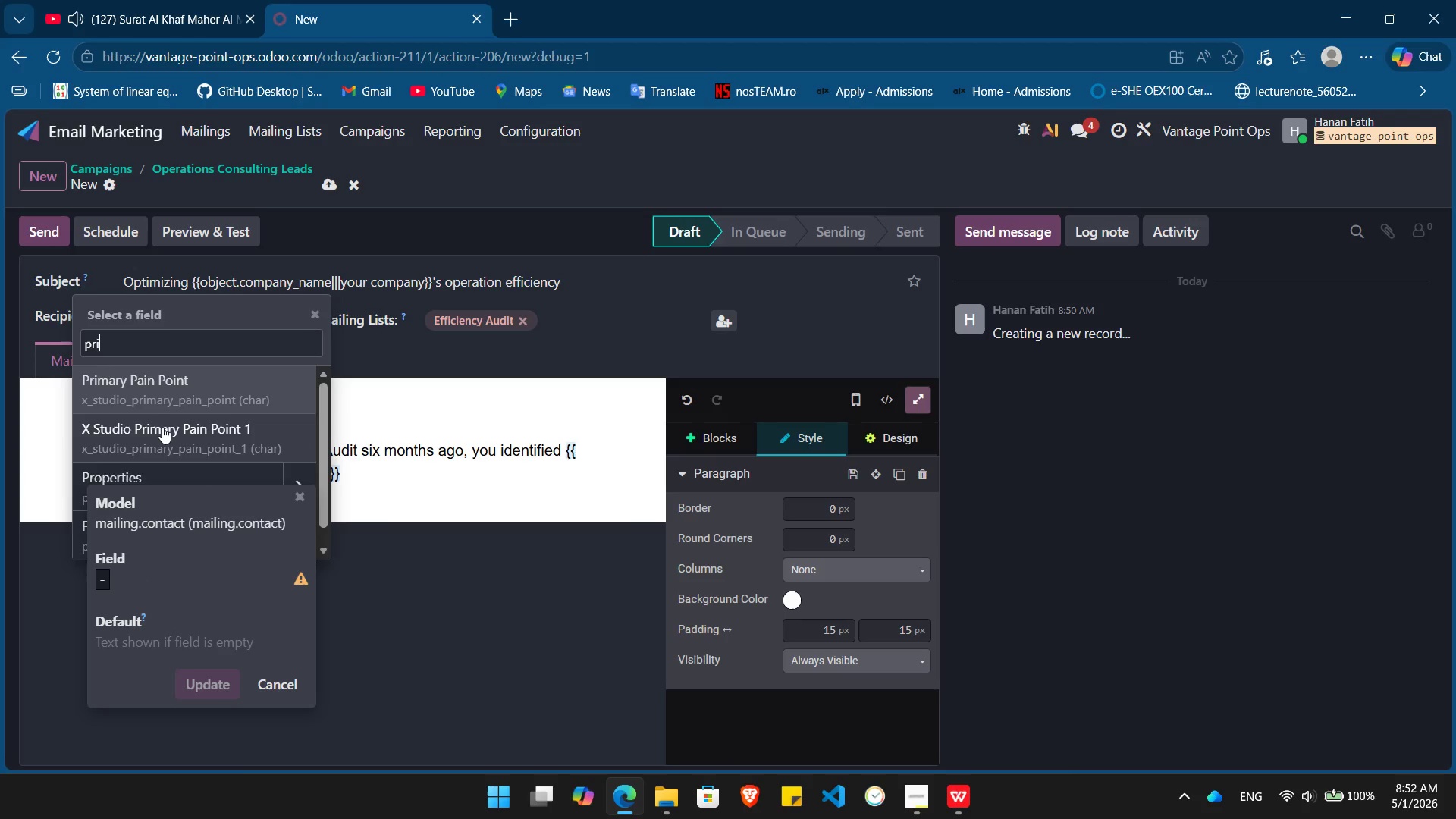 
left_click([275, 689])
 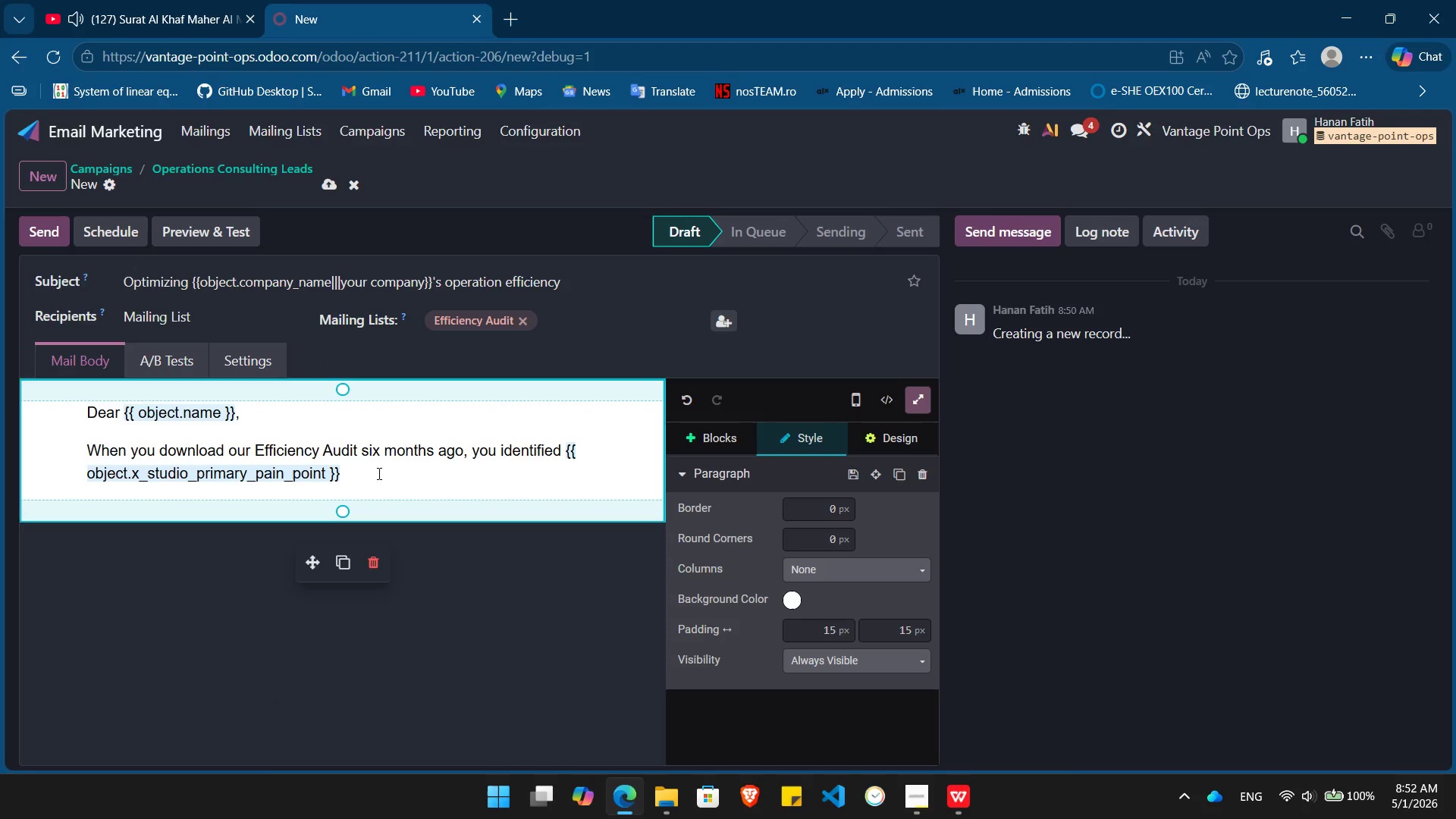 
left_click([378, 473])
 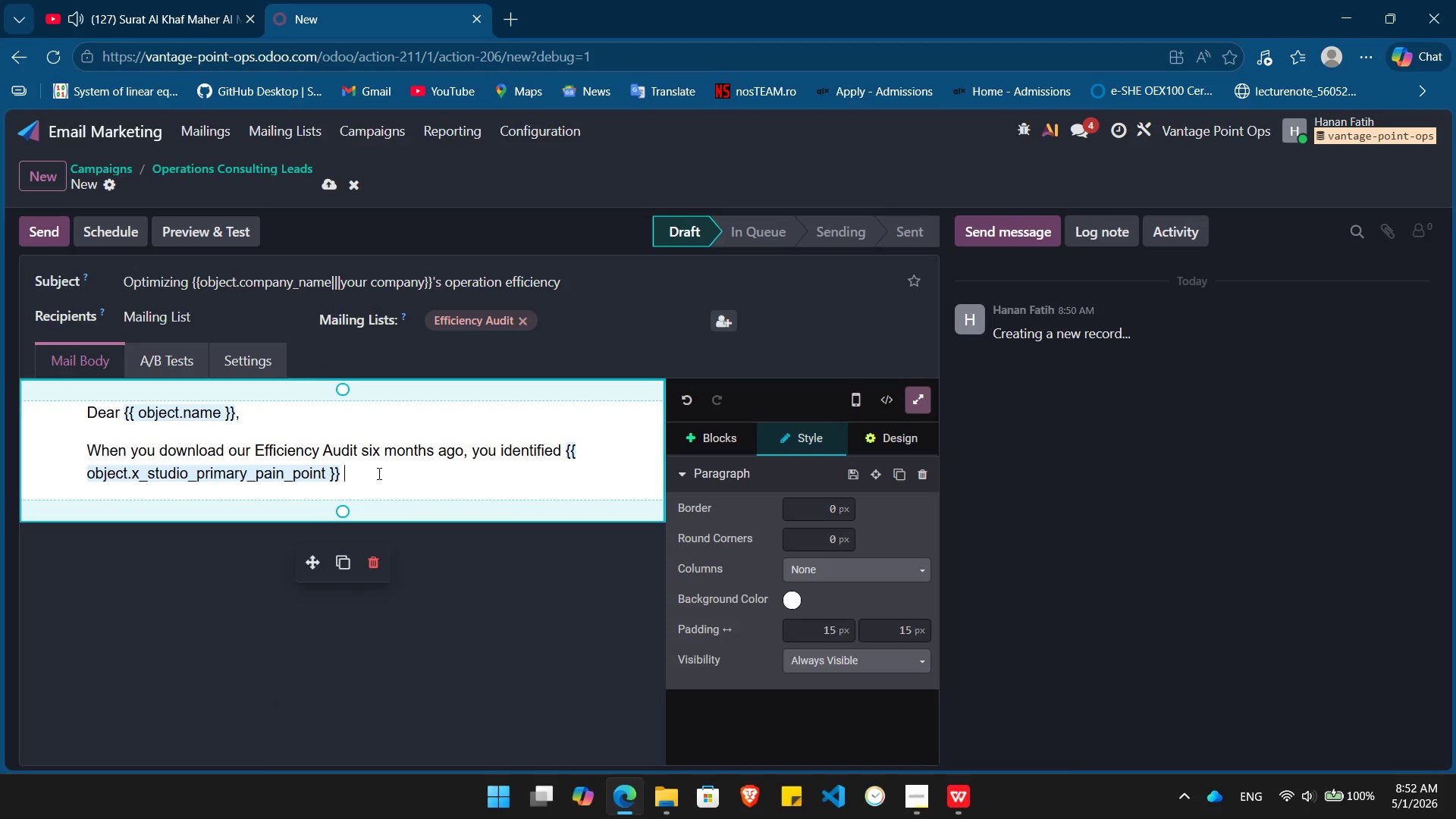 
type(as a significat)
key(Backspace)
type(nt hurdle for /)
 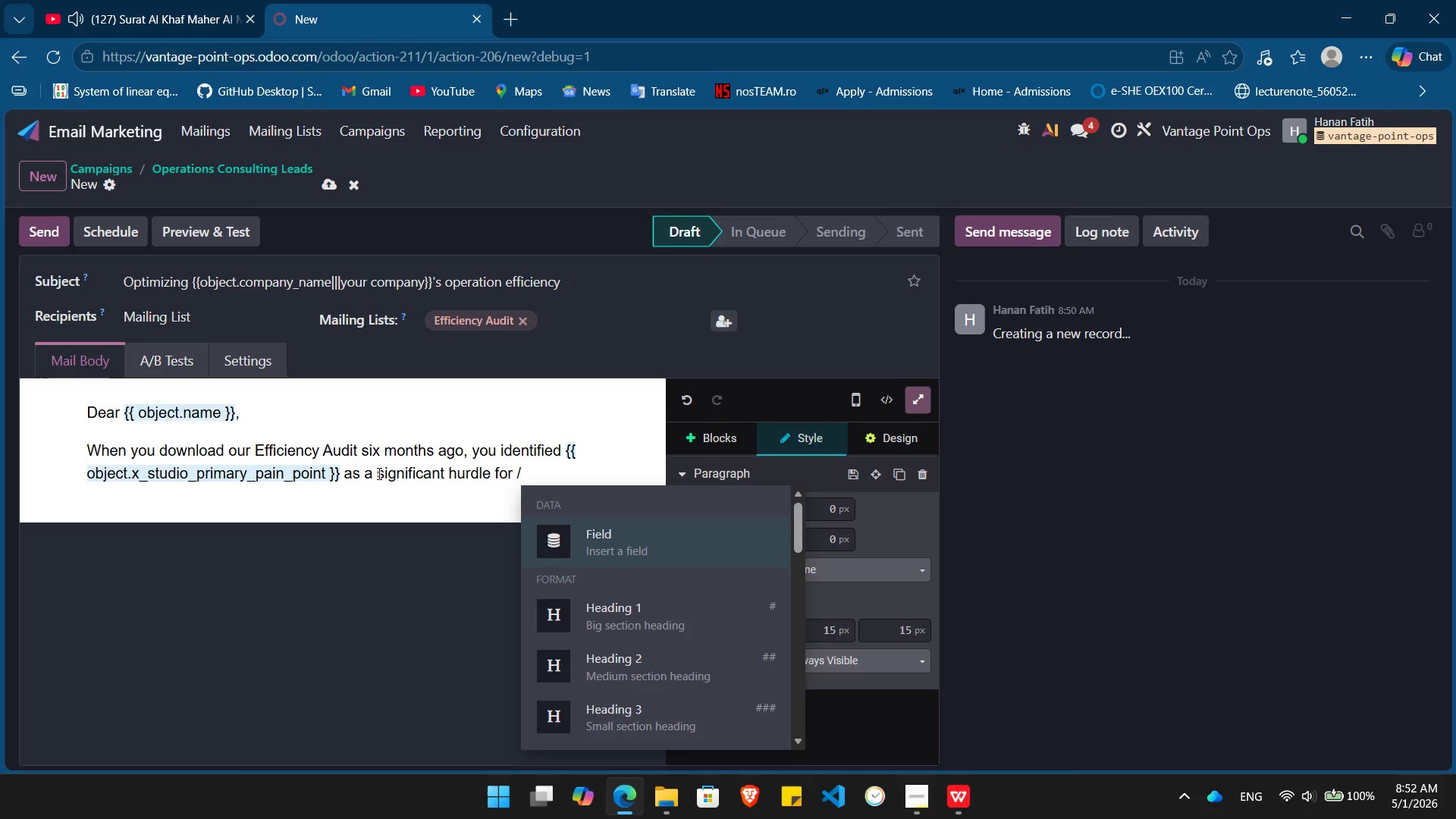 
key(Enter)
 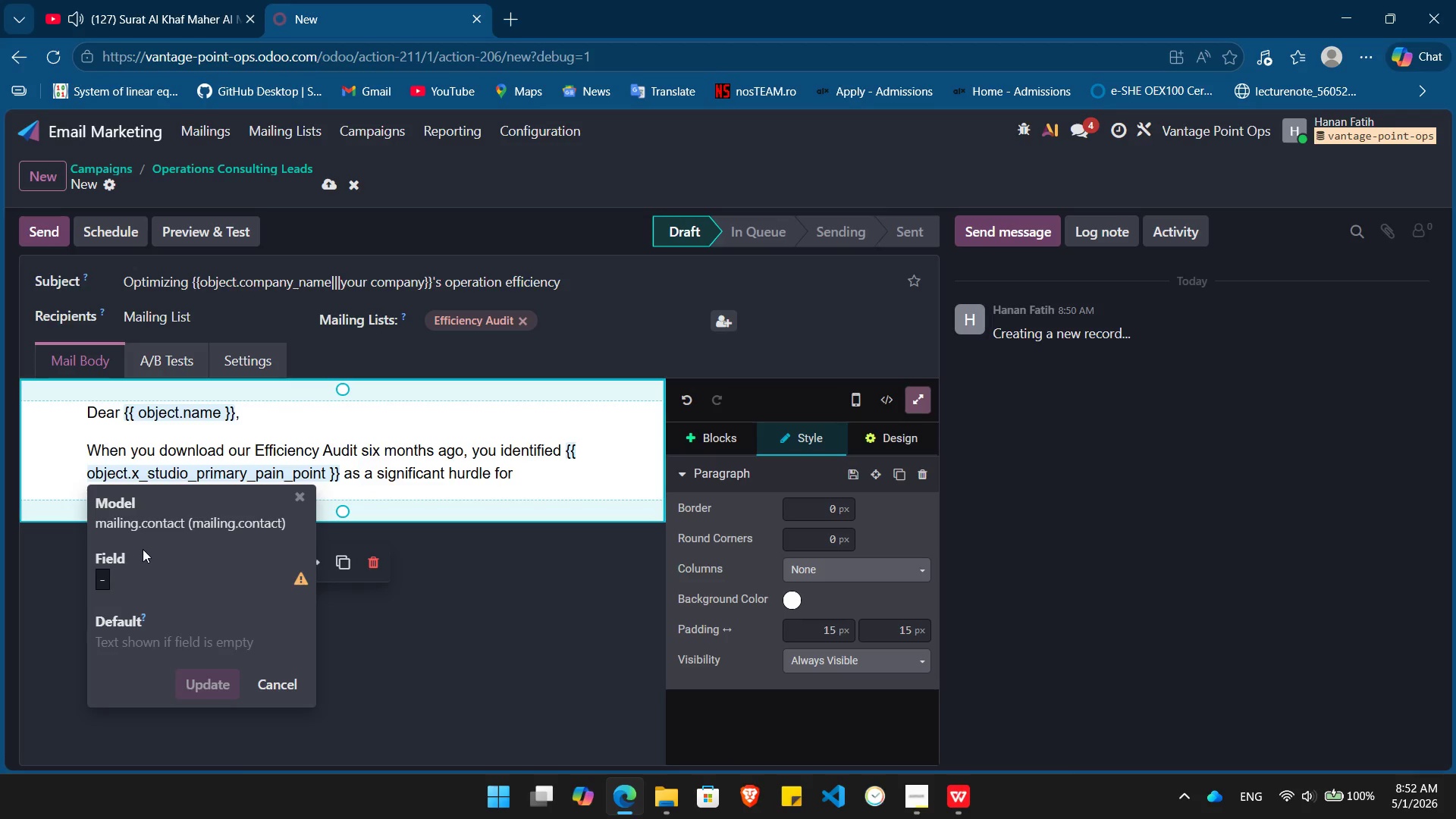 
left_click([132, 577])
 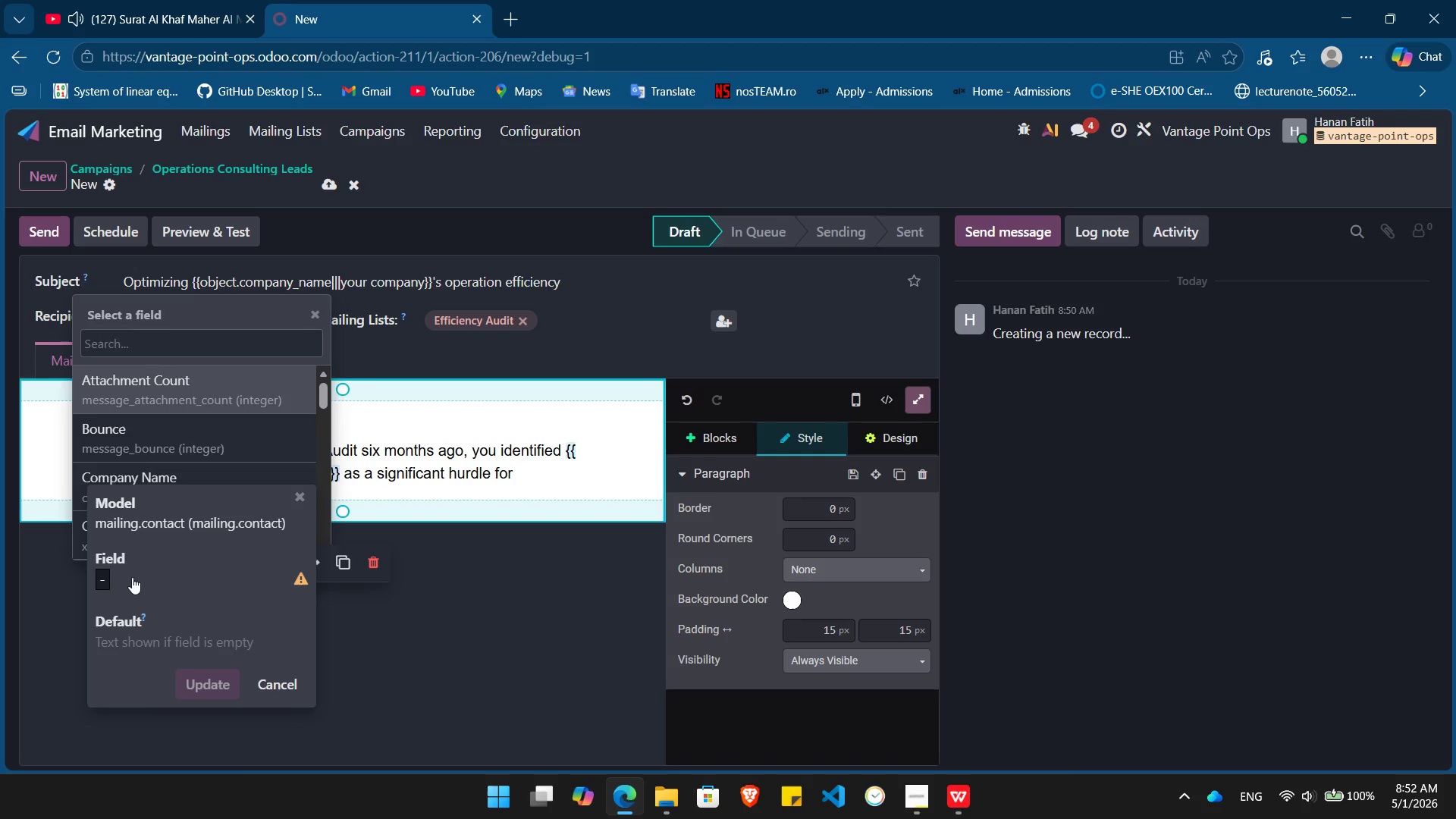 
type(cmp)
 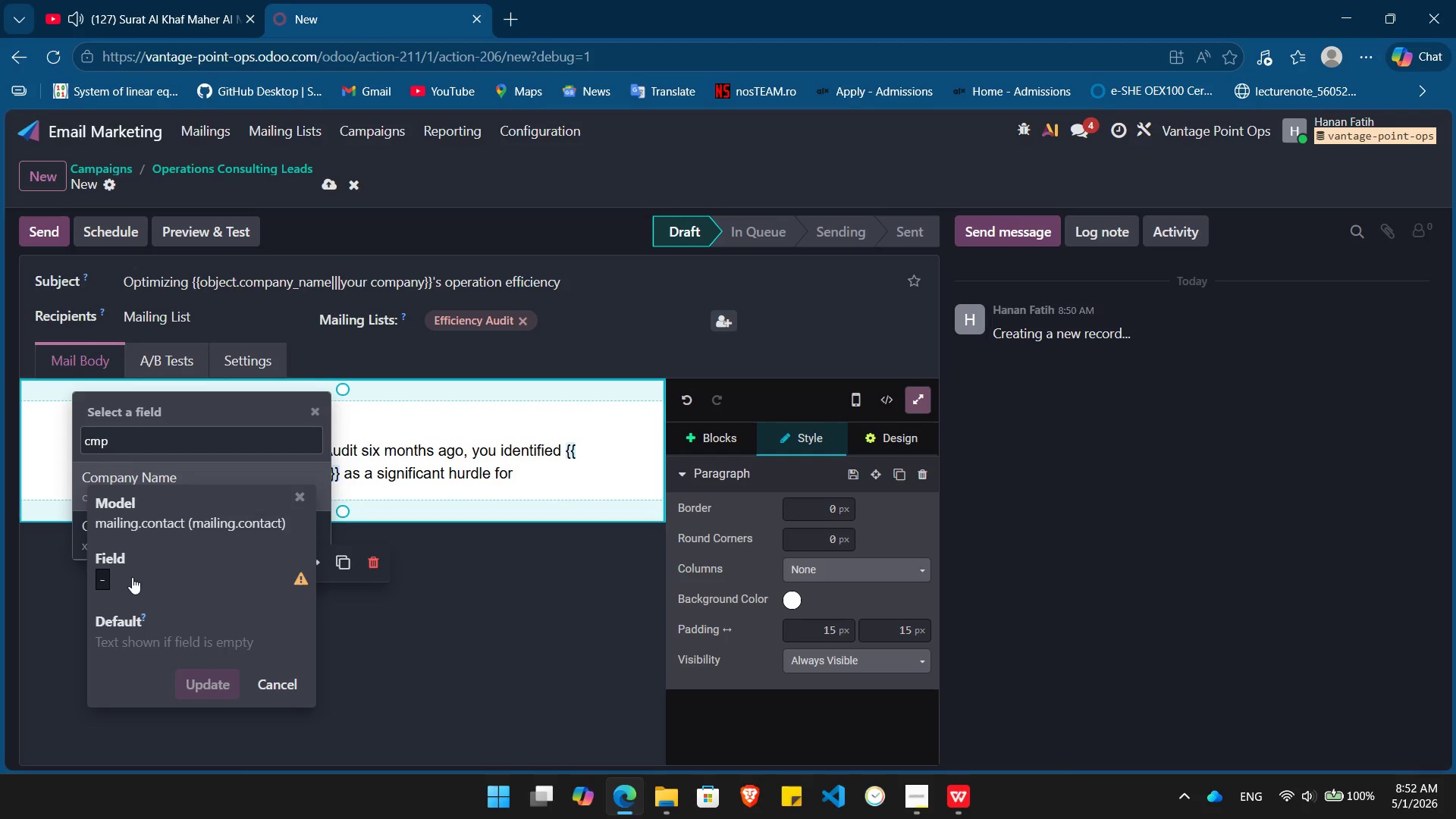 
key(Enter)
 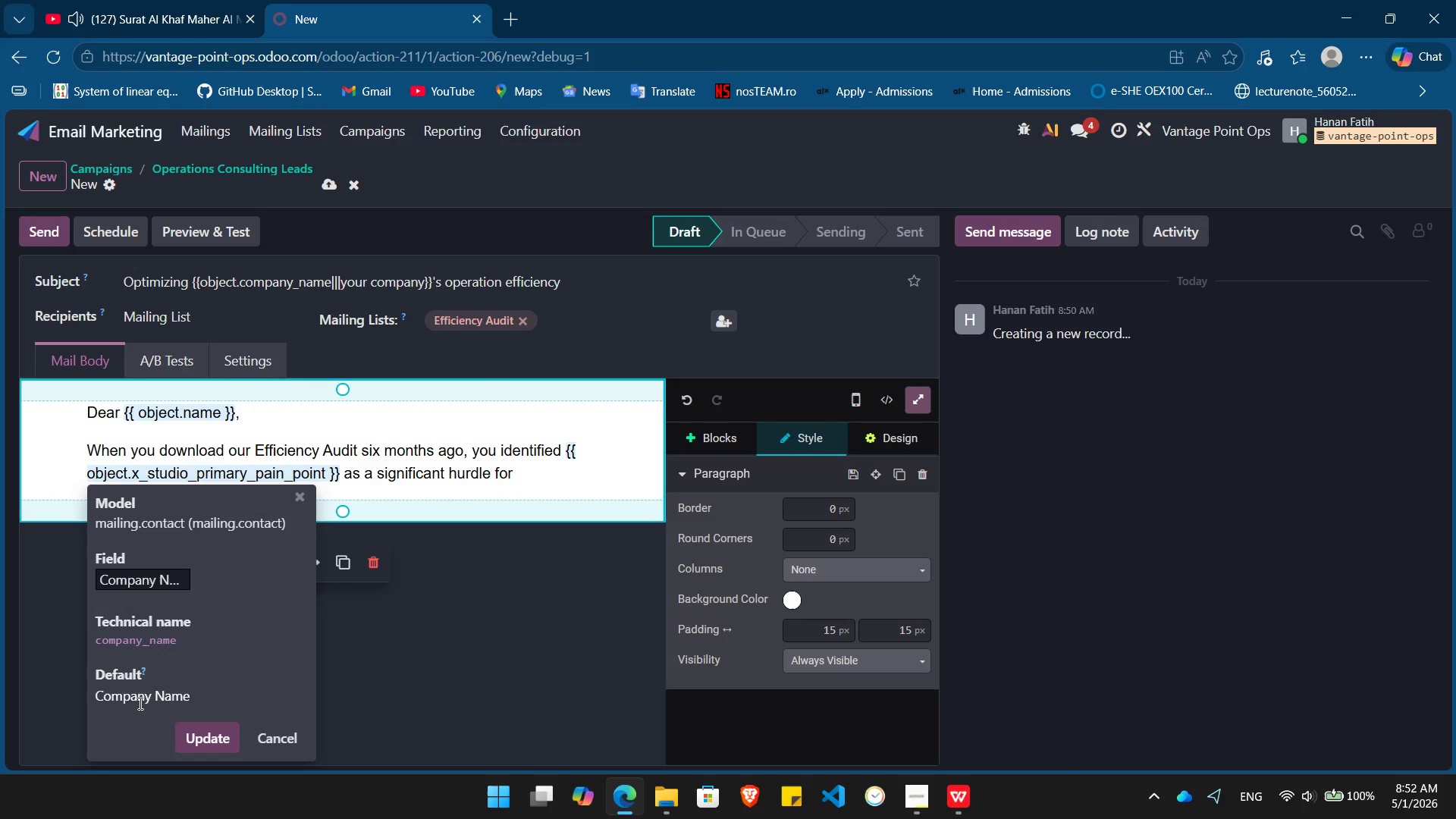 
double_click([139, 703])
 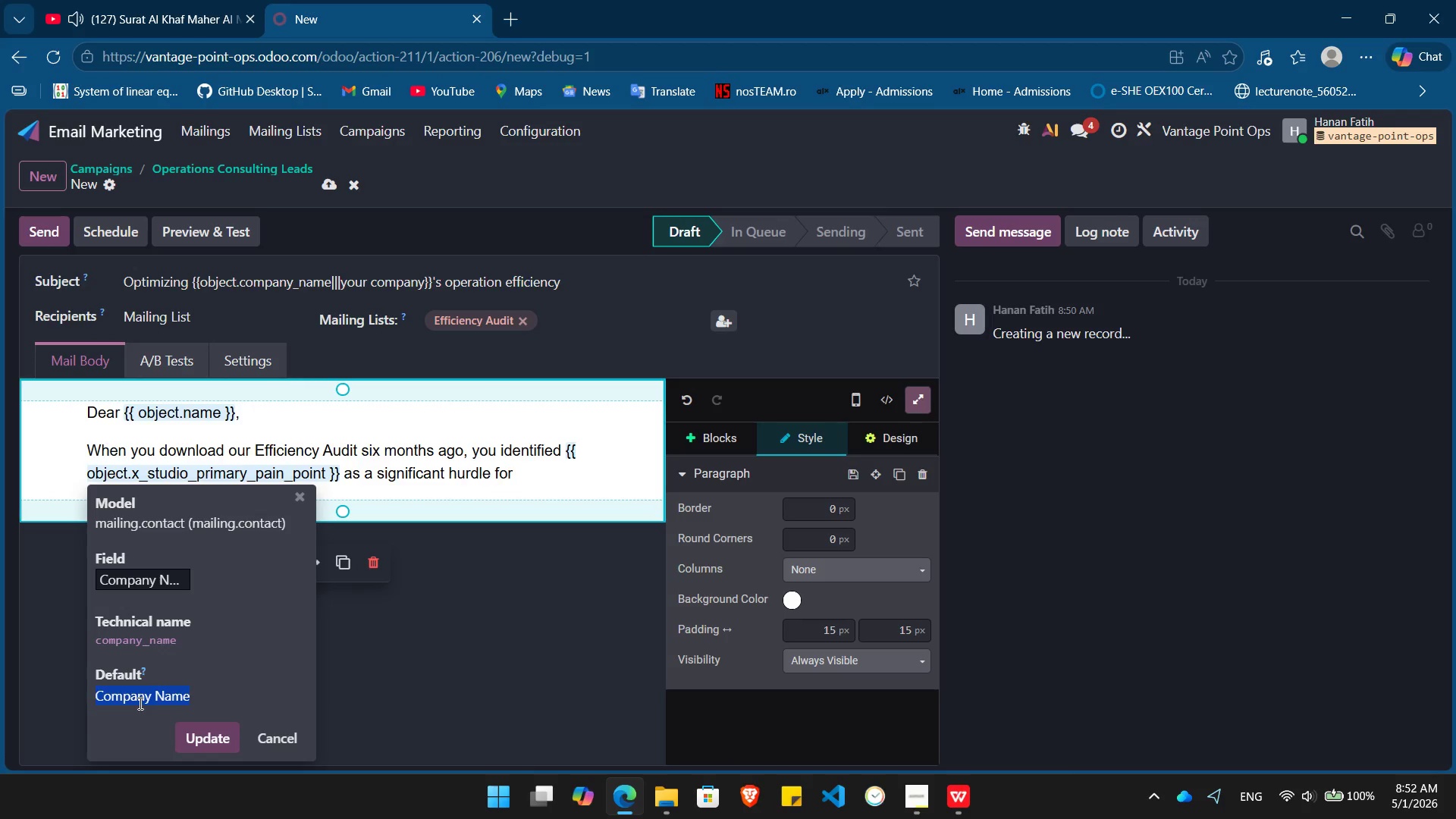 
triple_click([139, 703])
 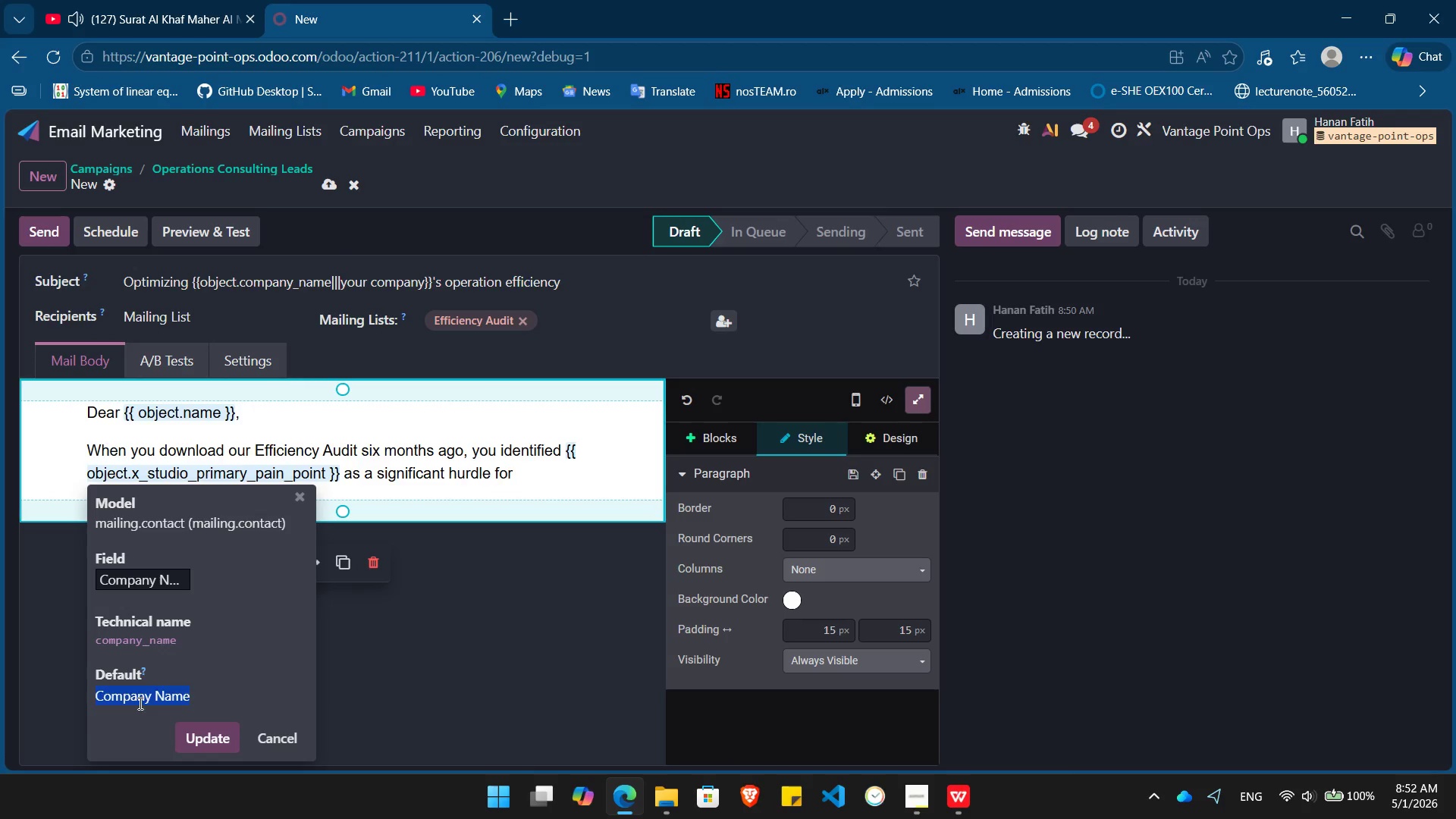 
type({{ object.com)
key(Backspace)
key(Backspace)
key(Backspace)
 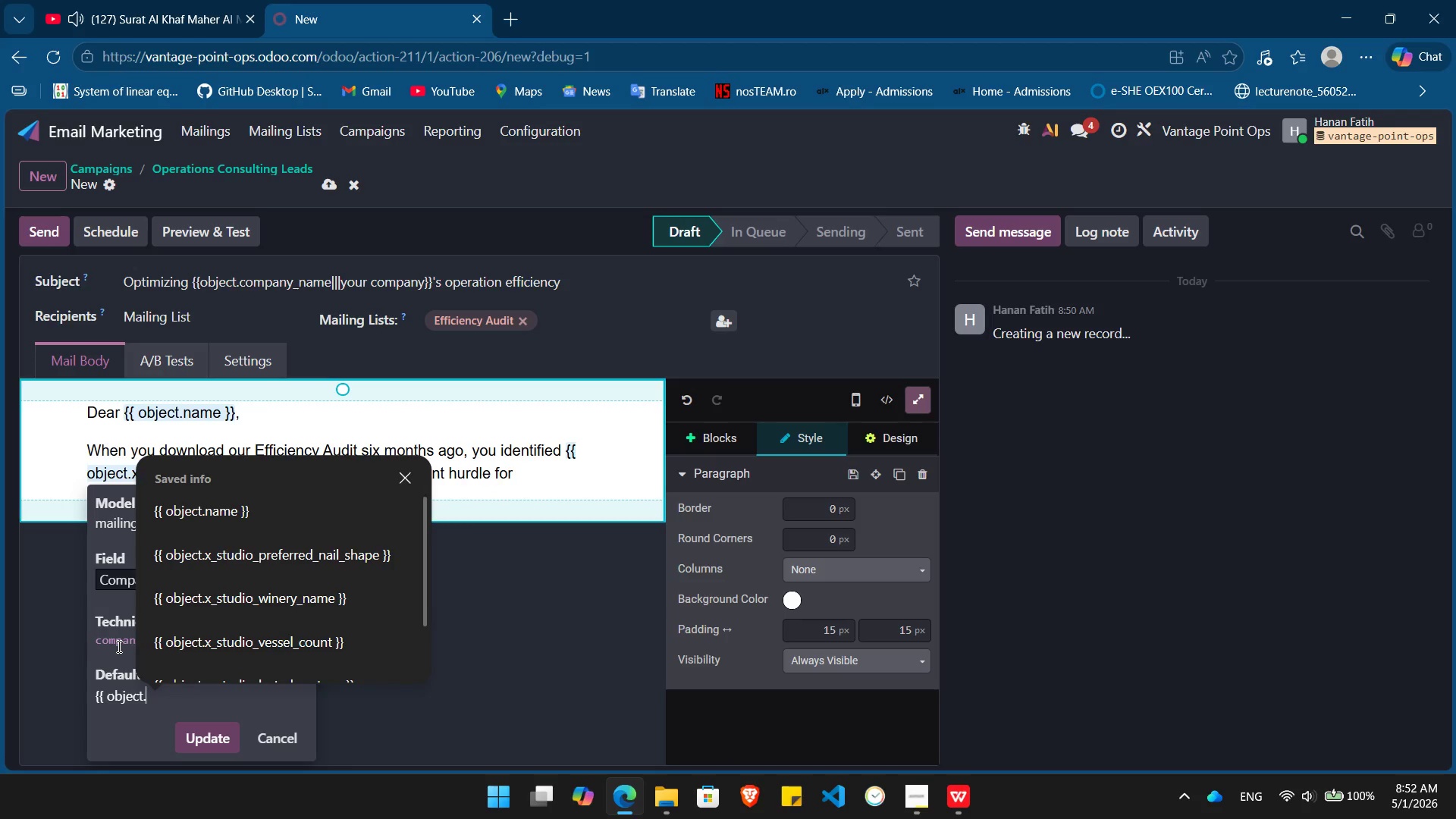 
double_click([118, 646])
 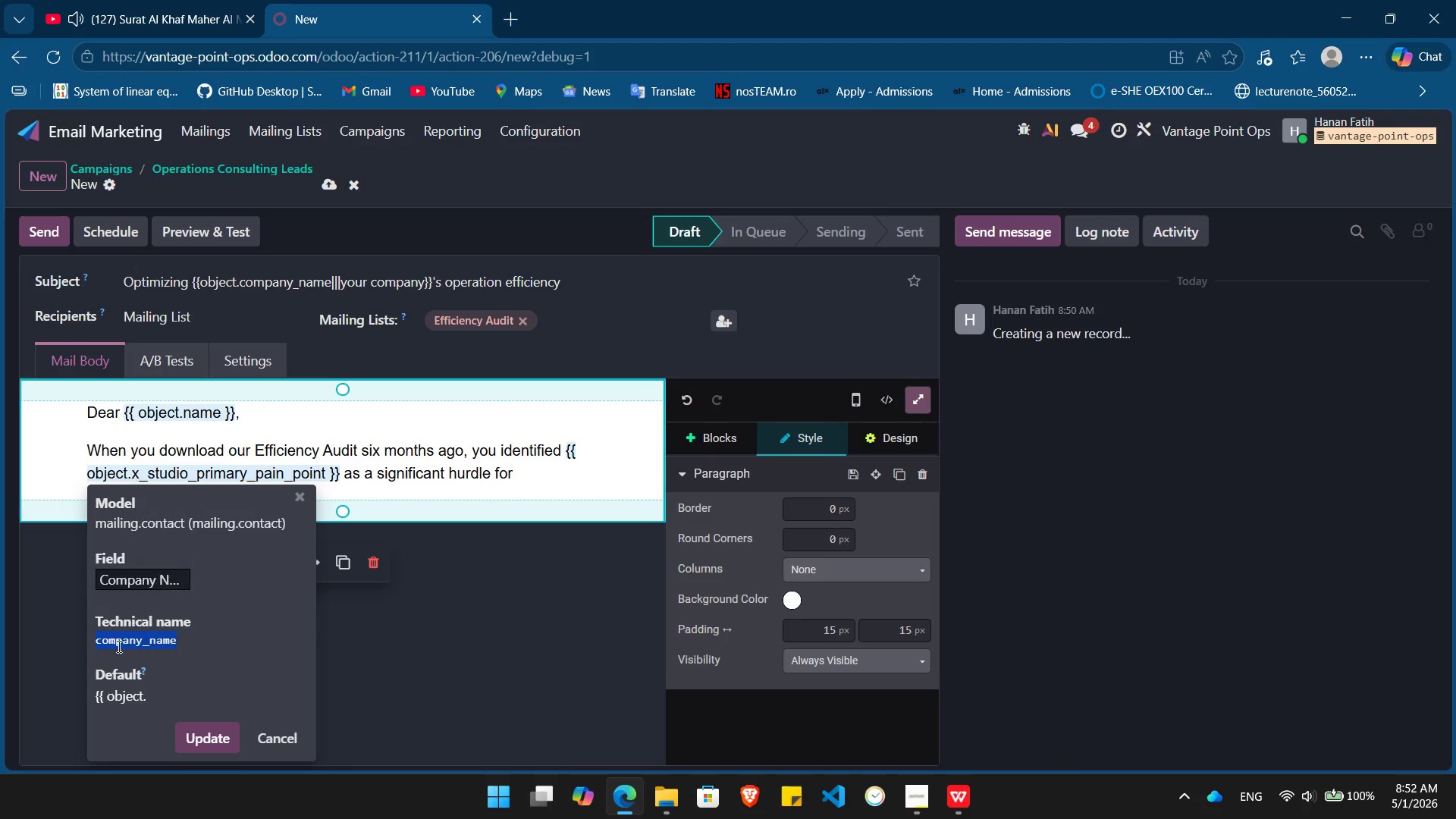 
key(Control+C)
 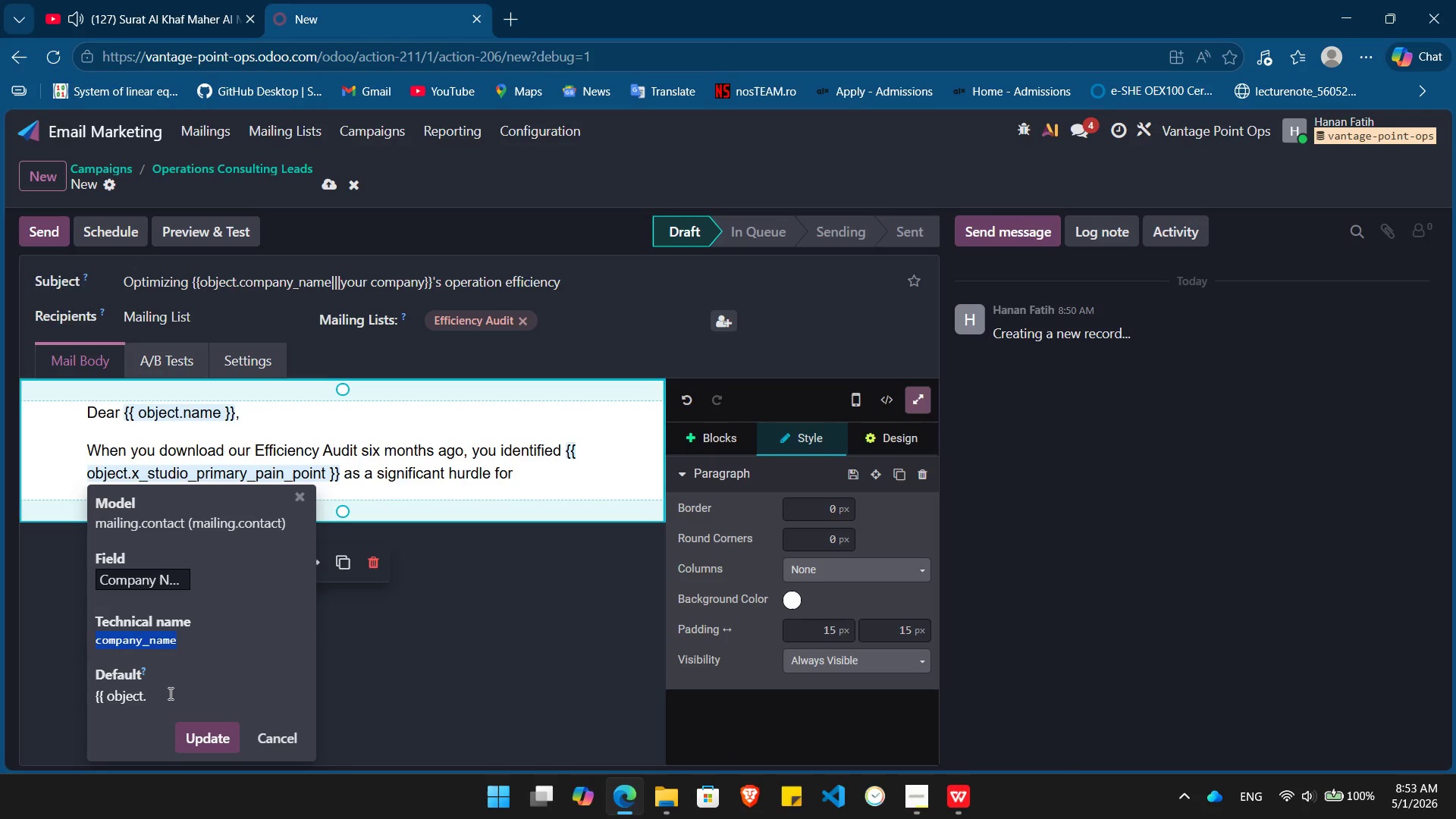 
left_click([169, 693])
 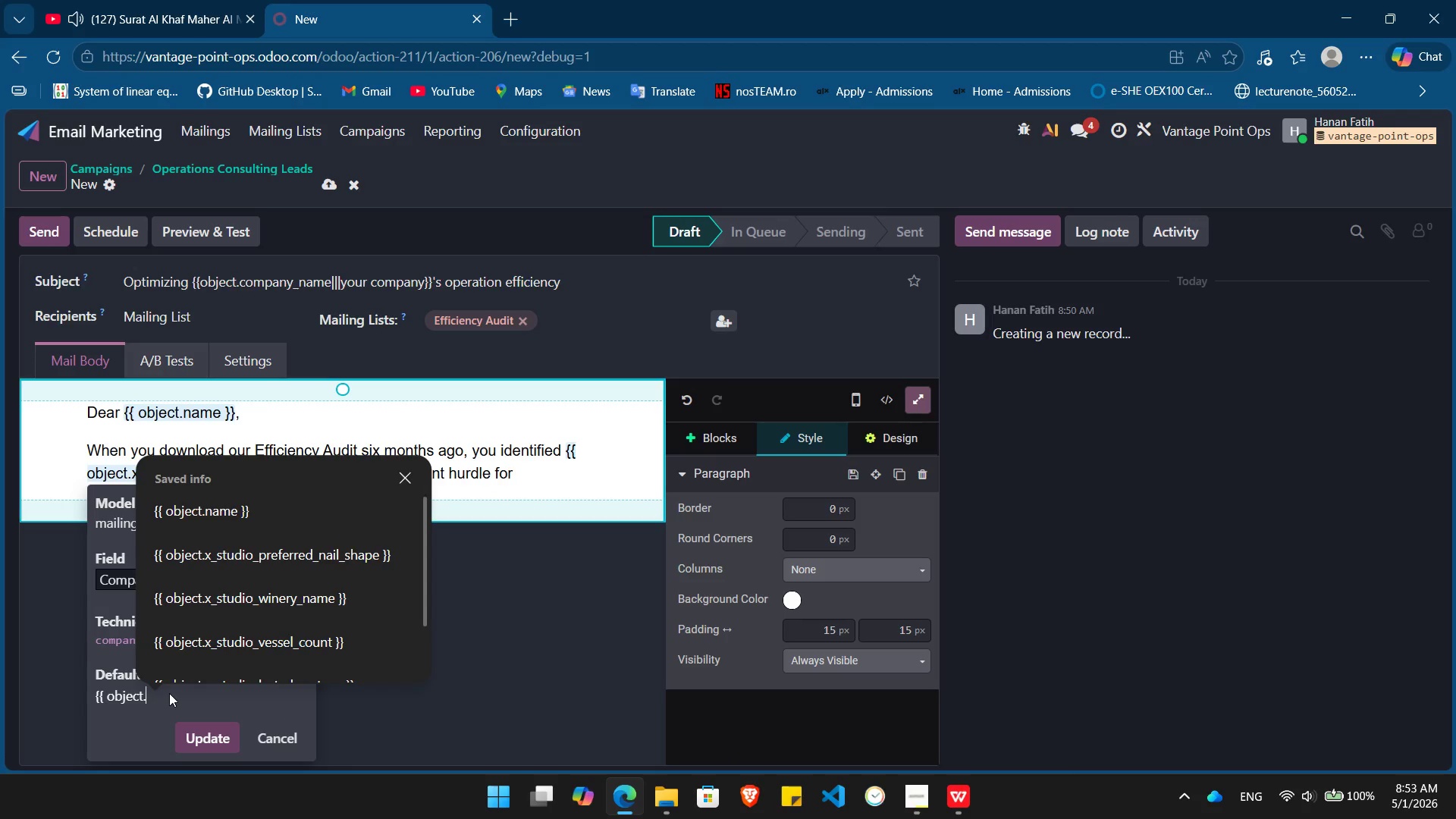 
key(Control+ControlLeft)
 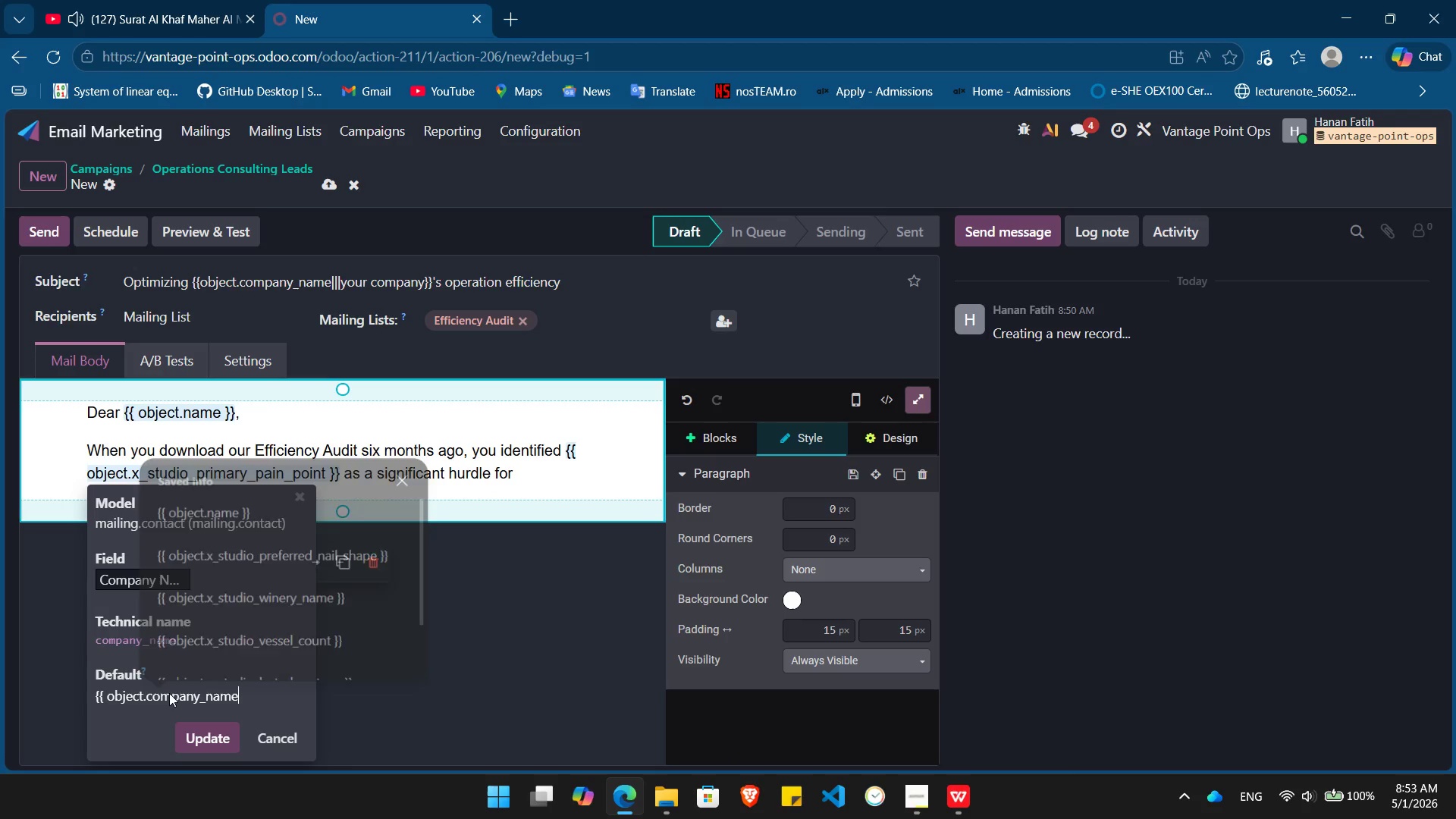 
key(Control+V)
 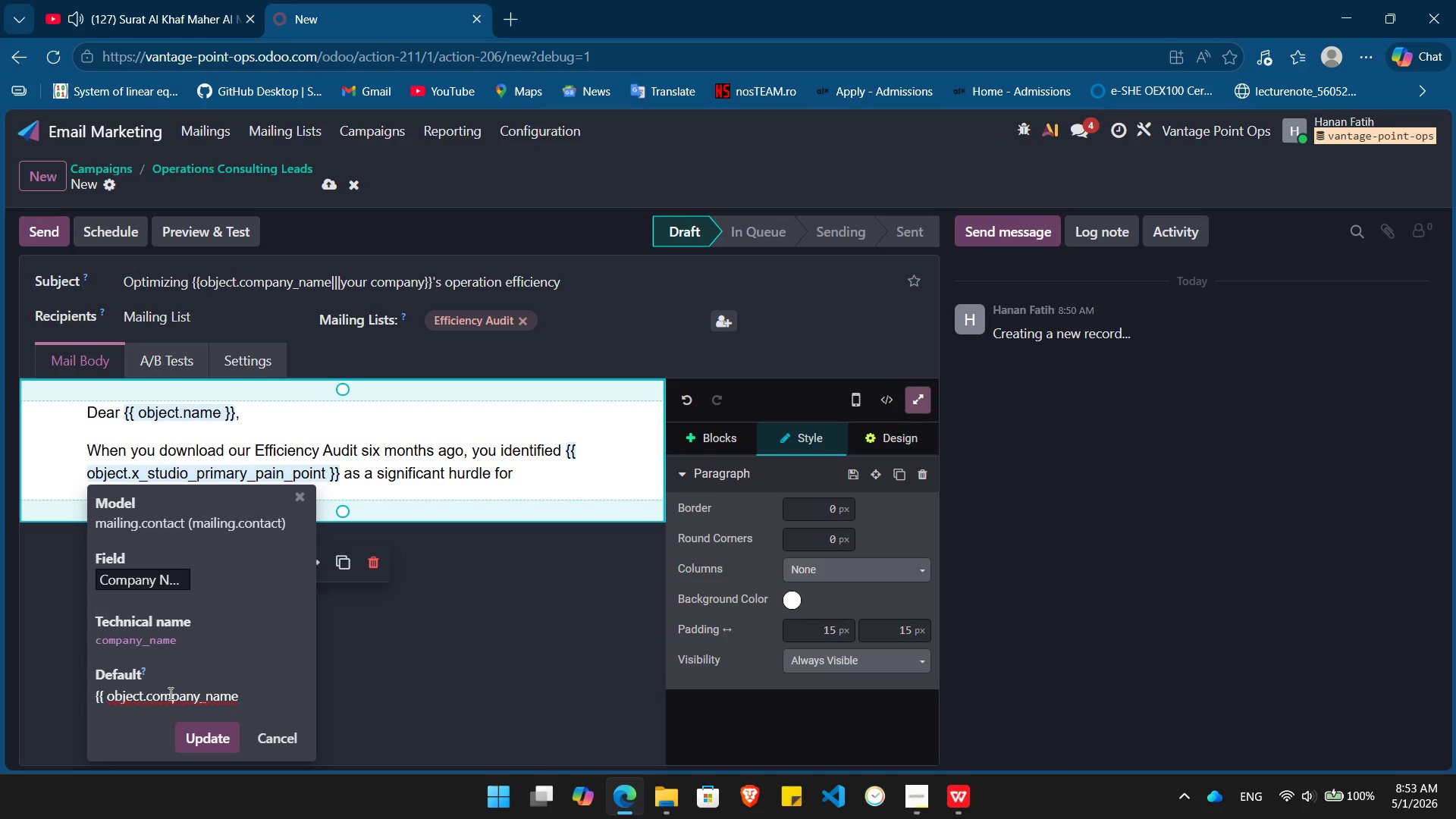 
key(Space)
 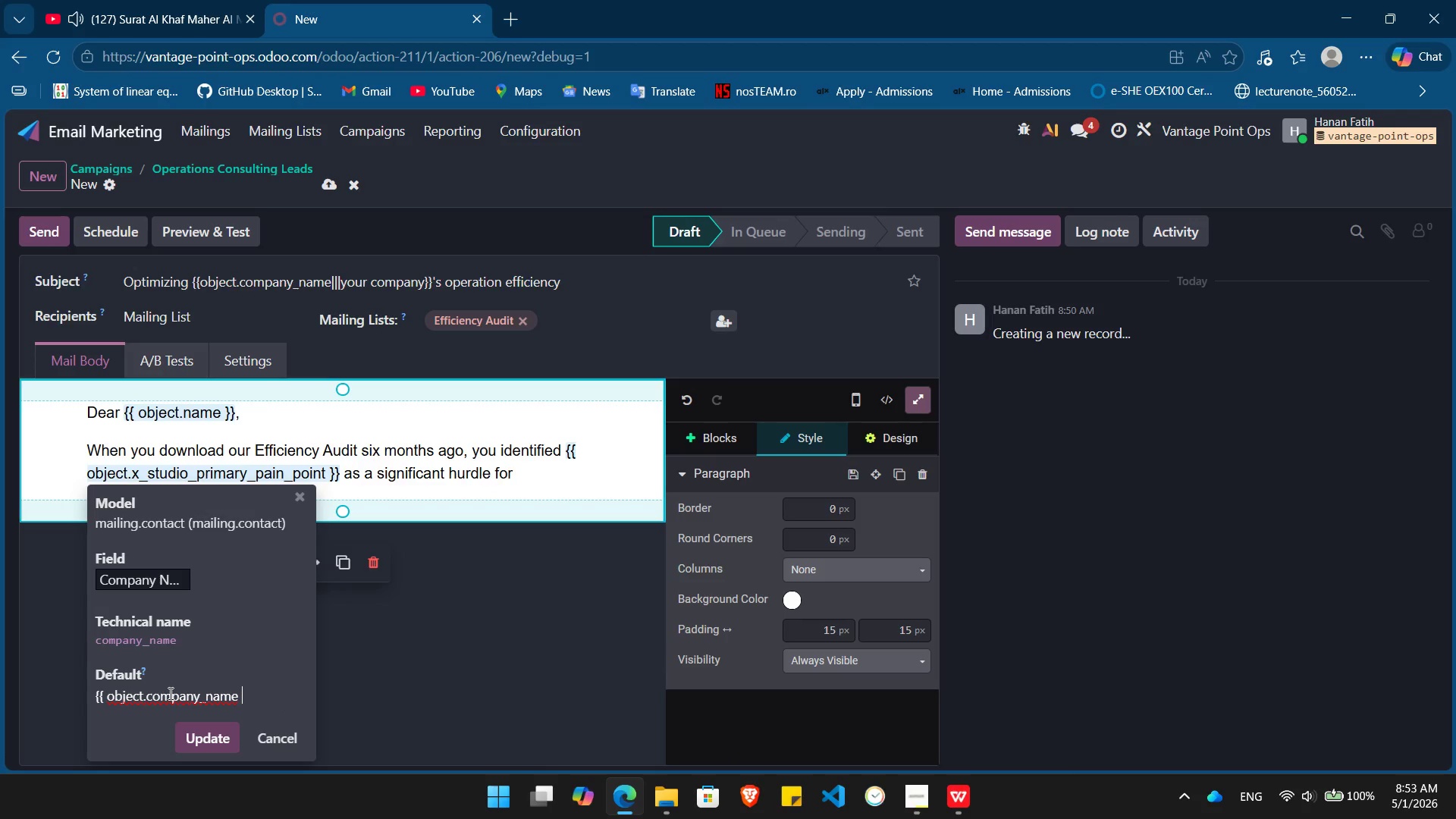 
key(Shift+BracketRight)
 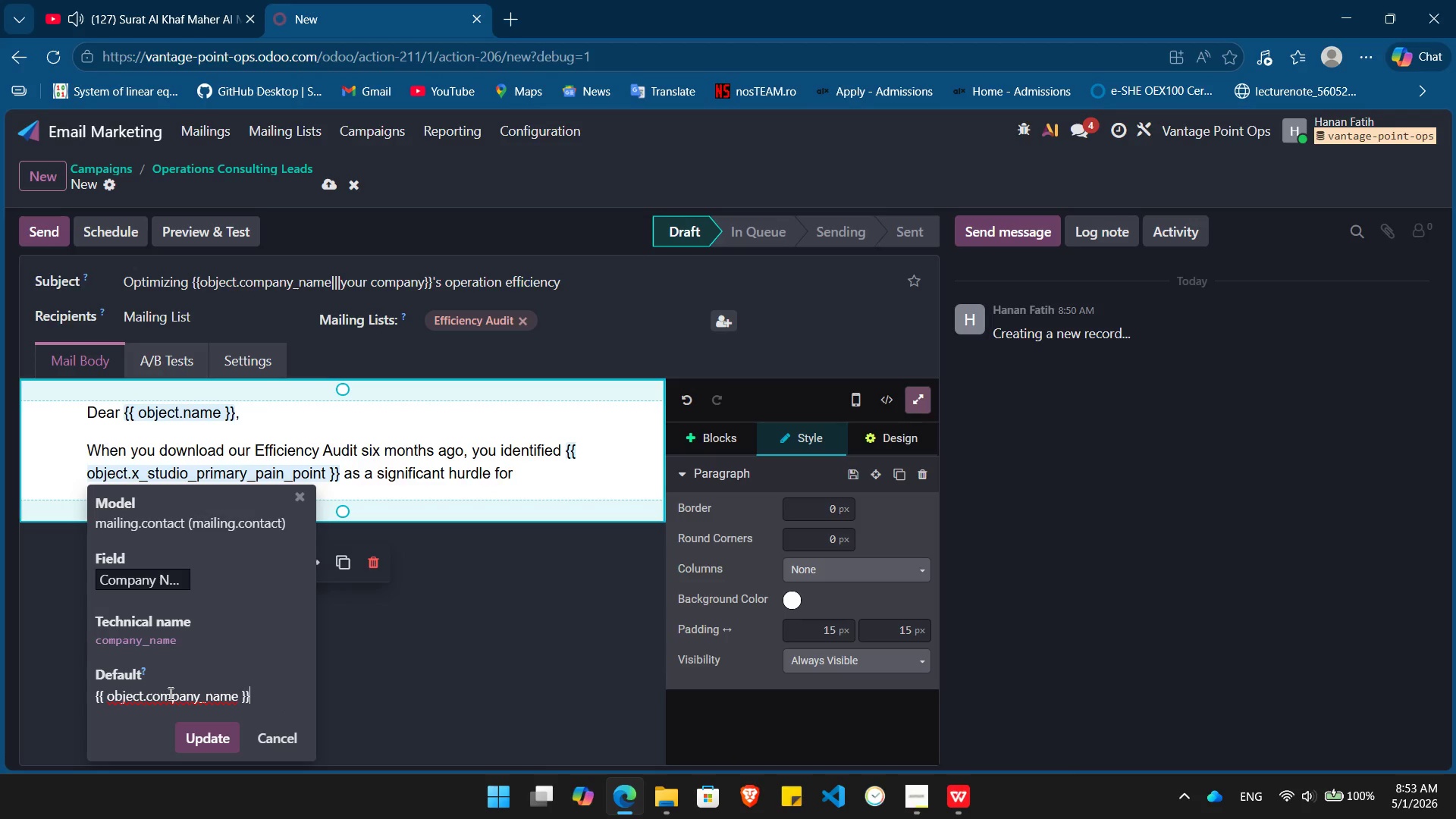 
key(Shift+BracketRight)
 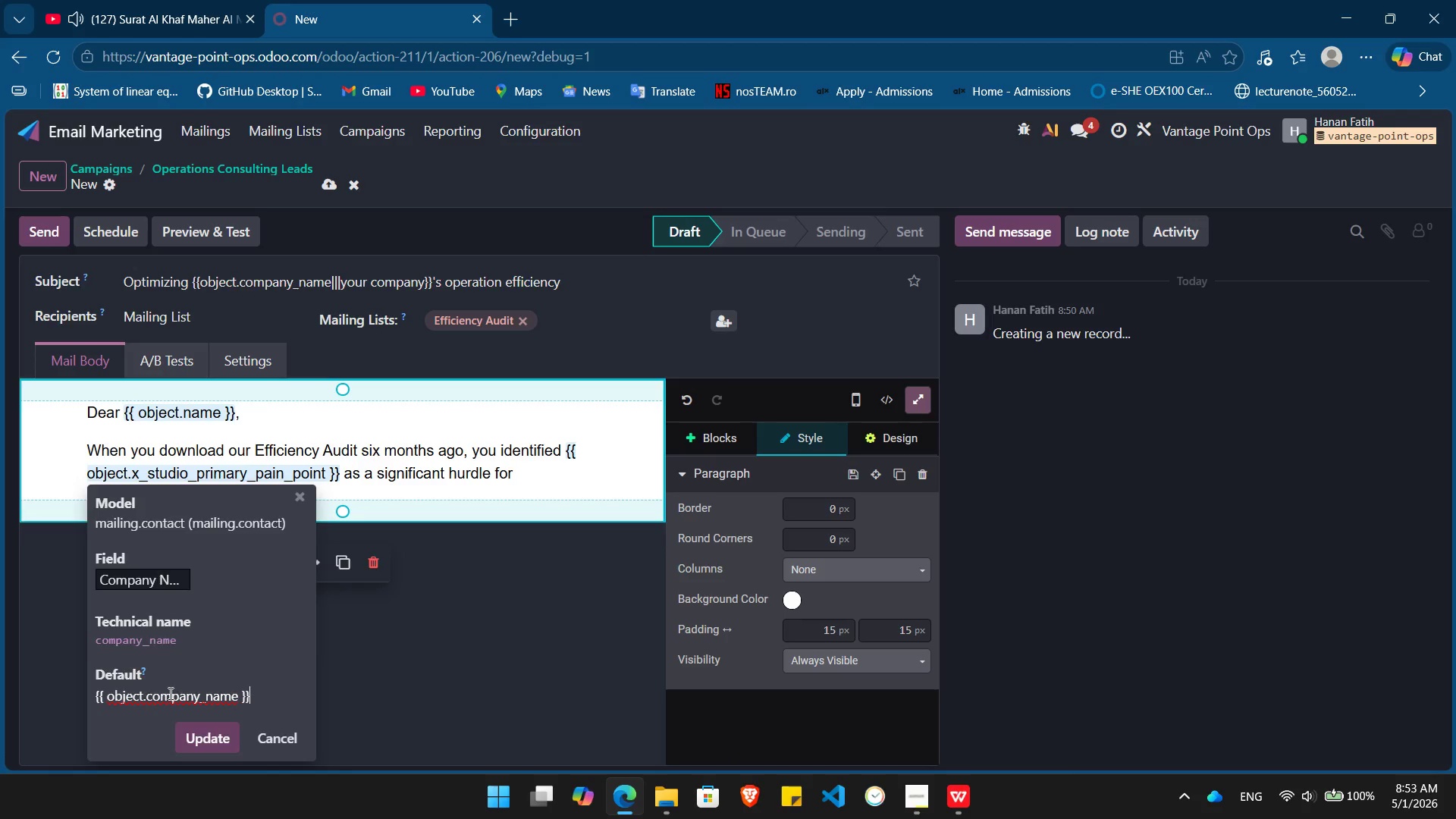 
key(Enter)
 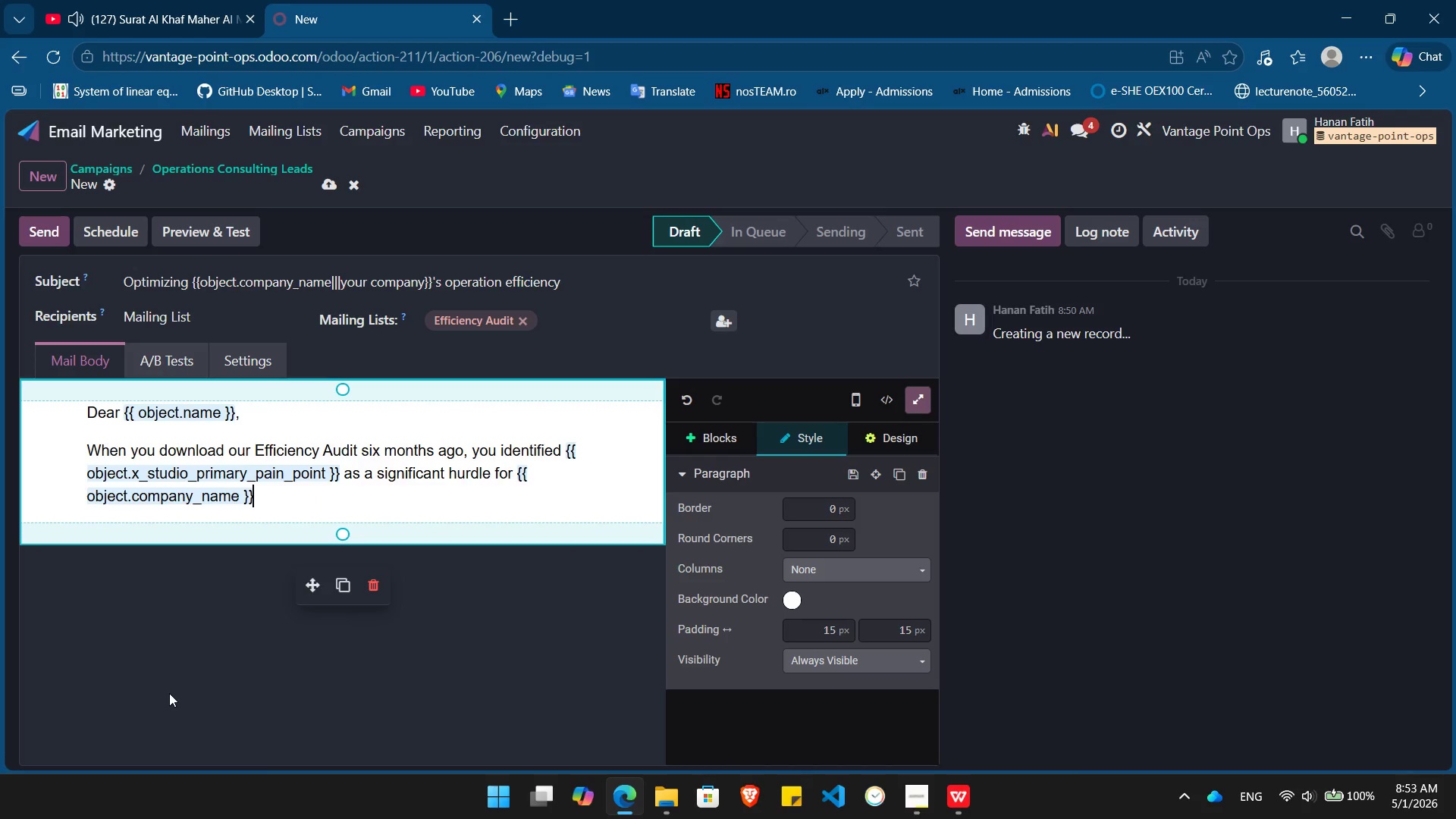 
key(Period)
 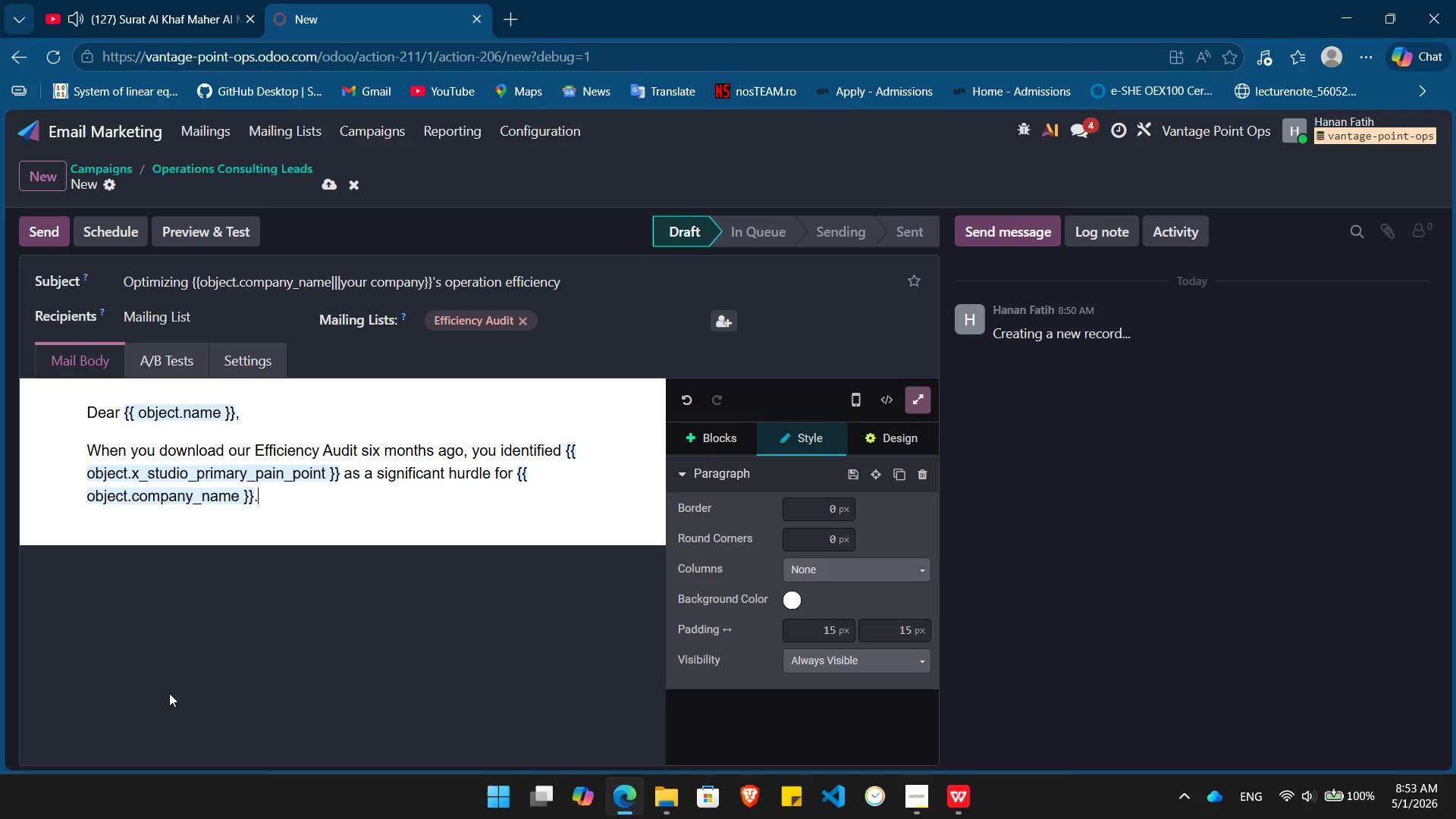 
key(Enter)
 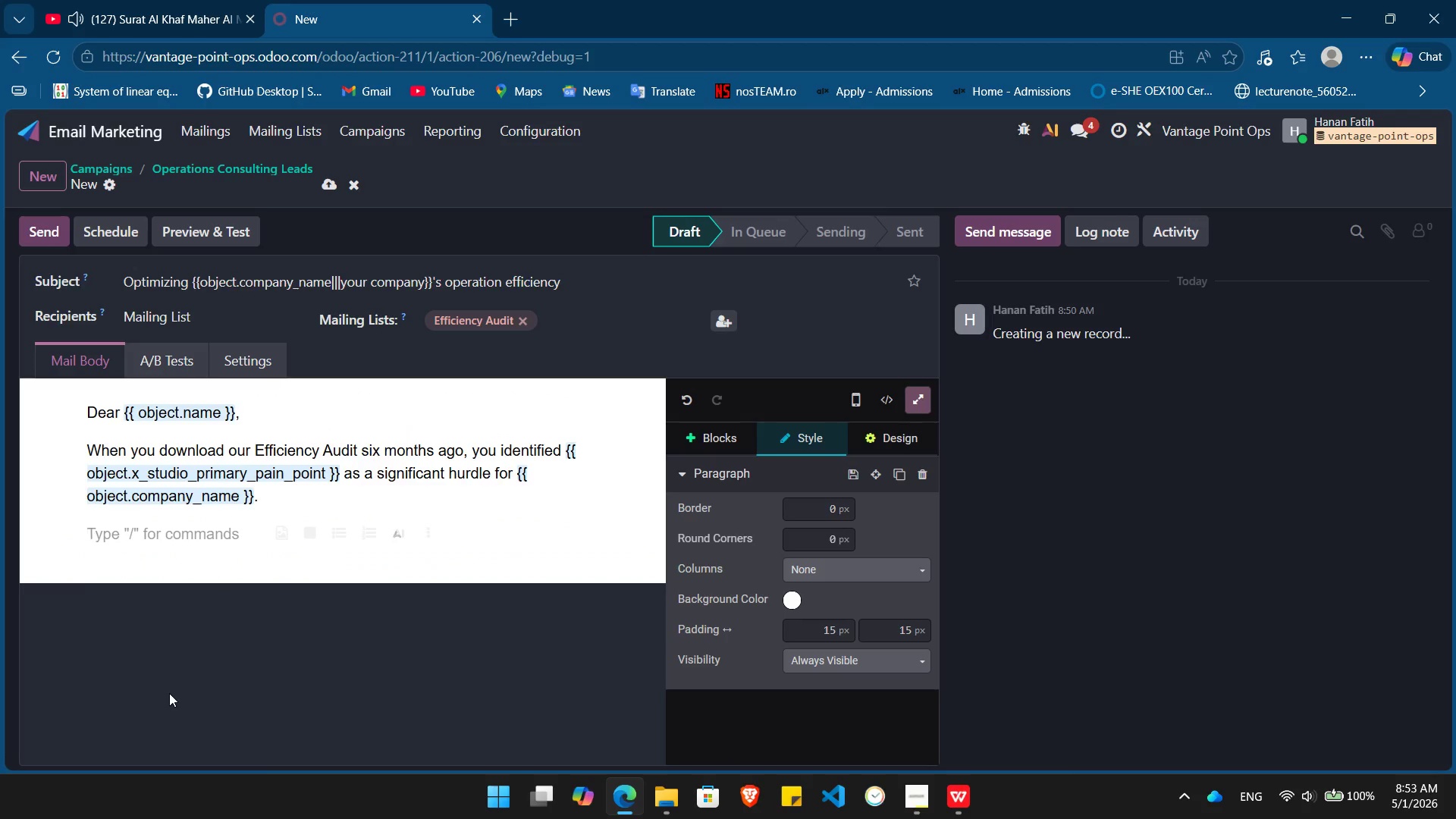 
type(As indepe)
key(Tab)
type( las firms scale, these c)
key(Backspace)
type(bottlenecks aften transition)
 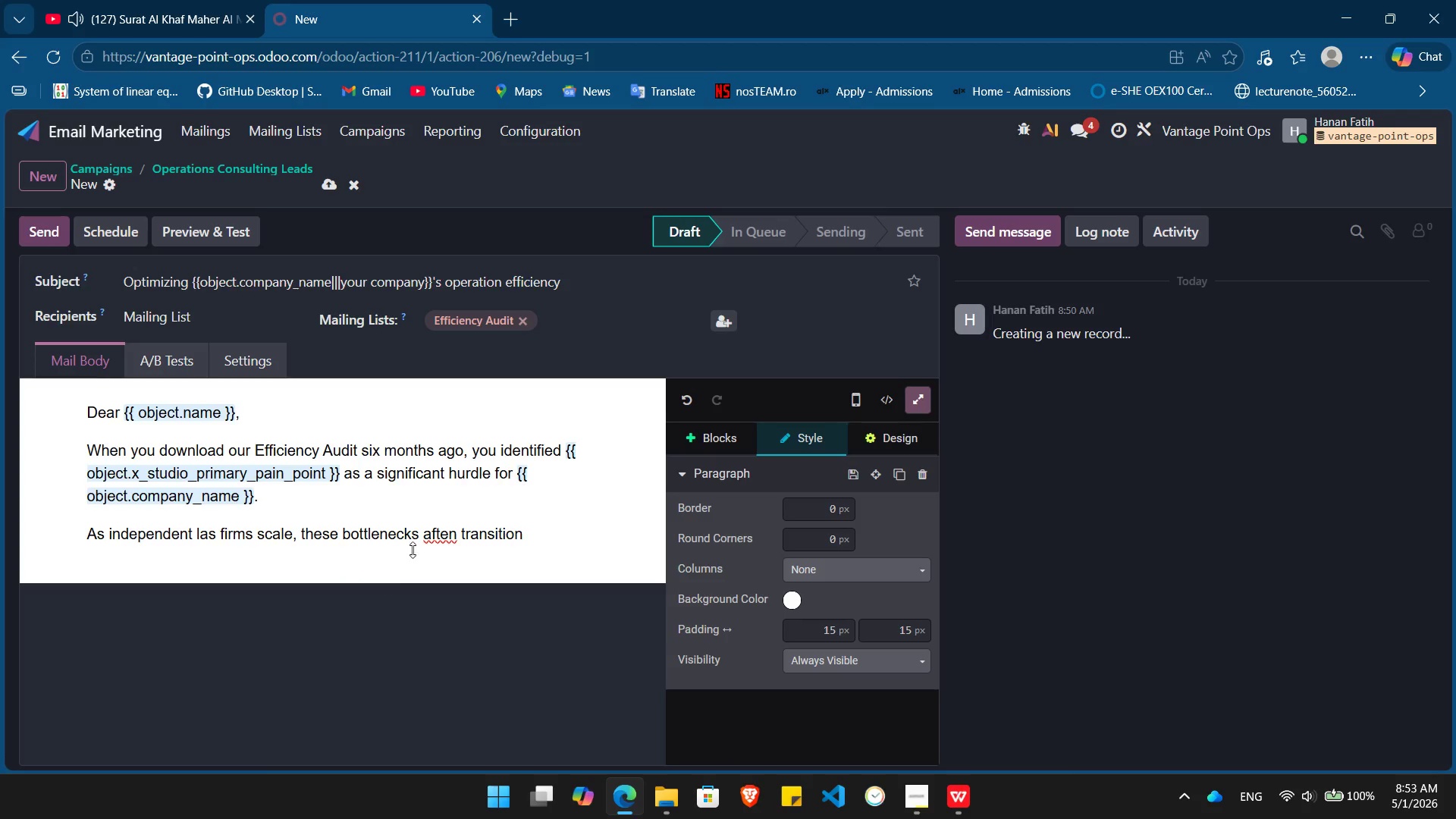 
wait(5.03)
 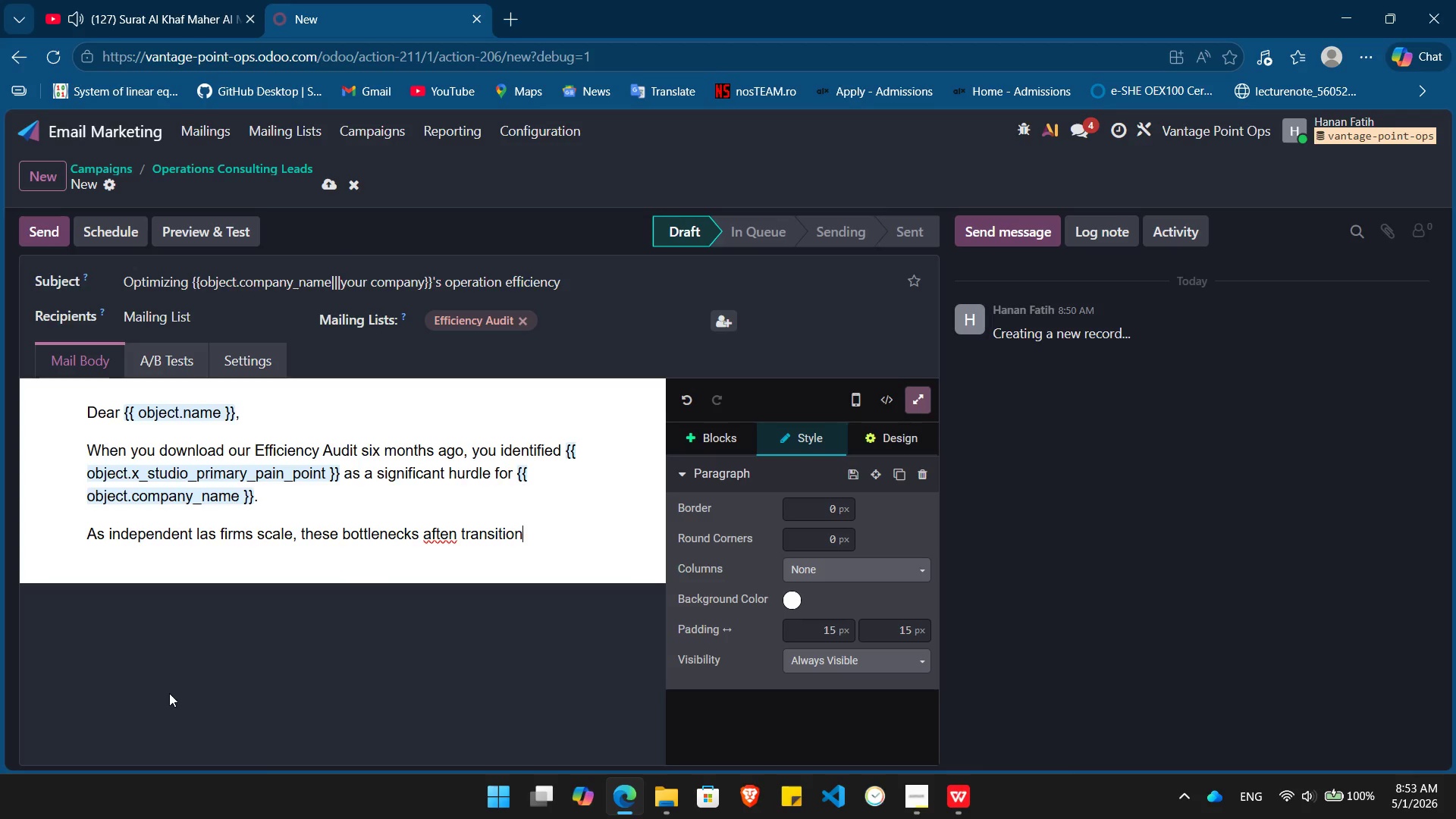 
left_click([429, 536])
 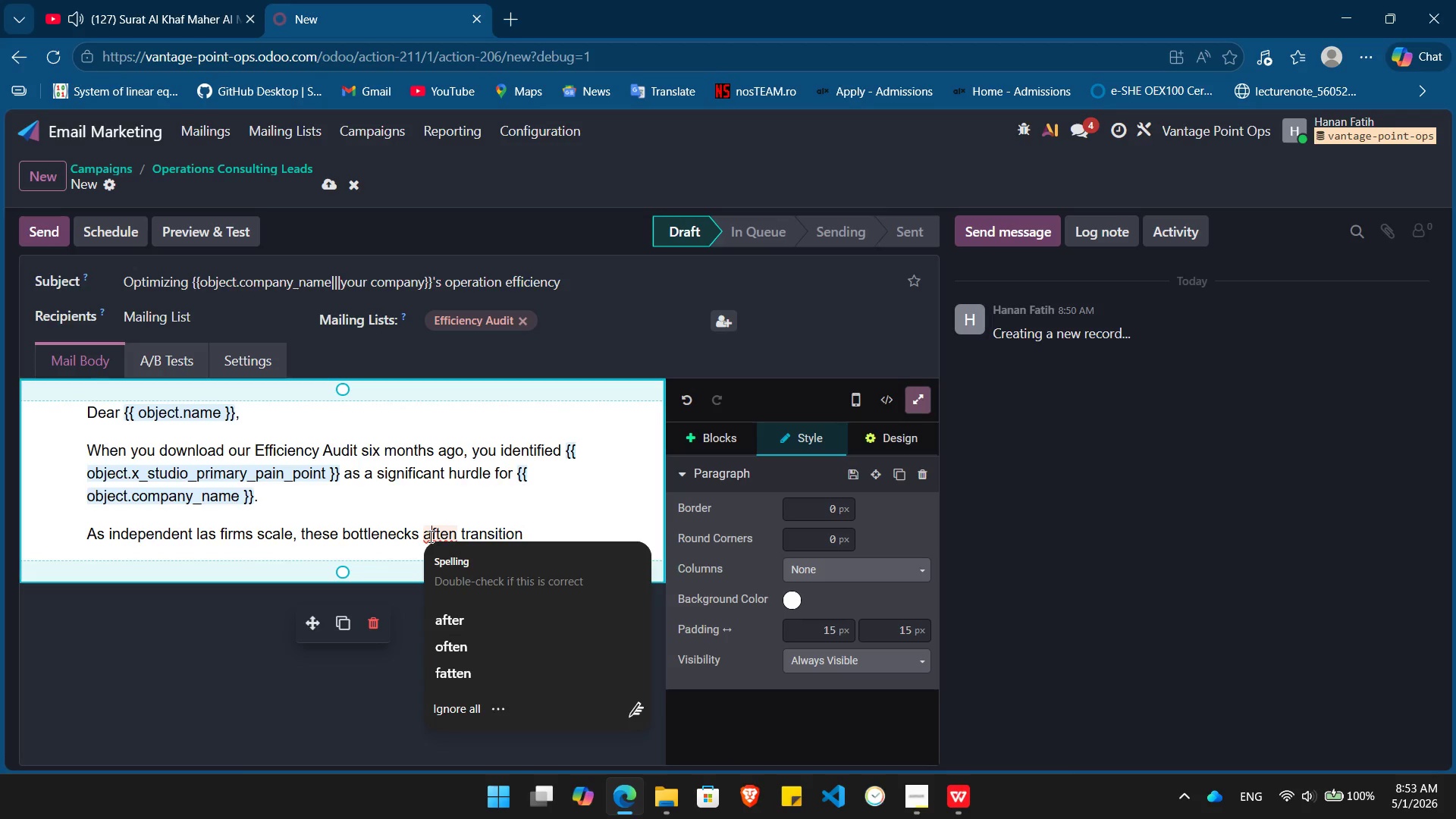 
key(Backspace)
 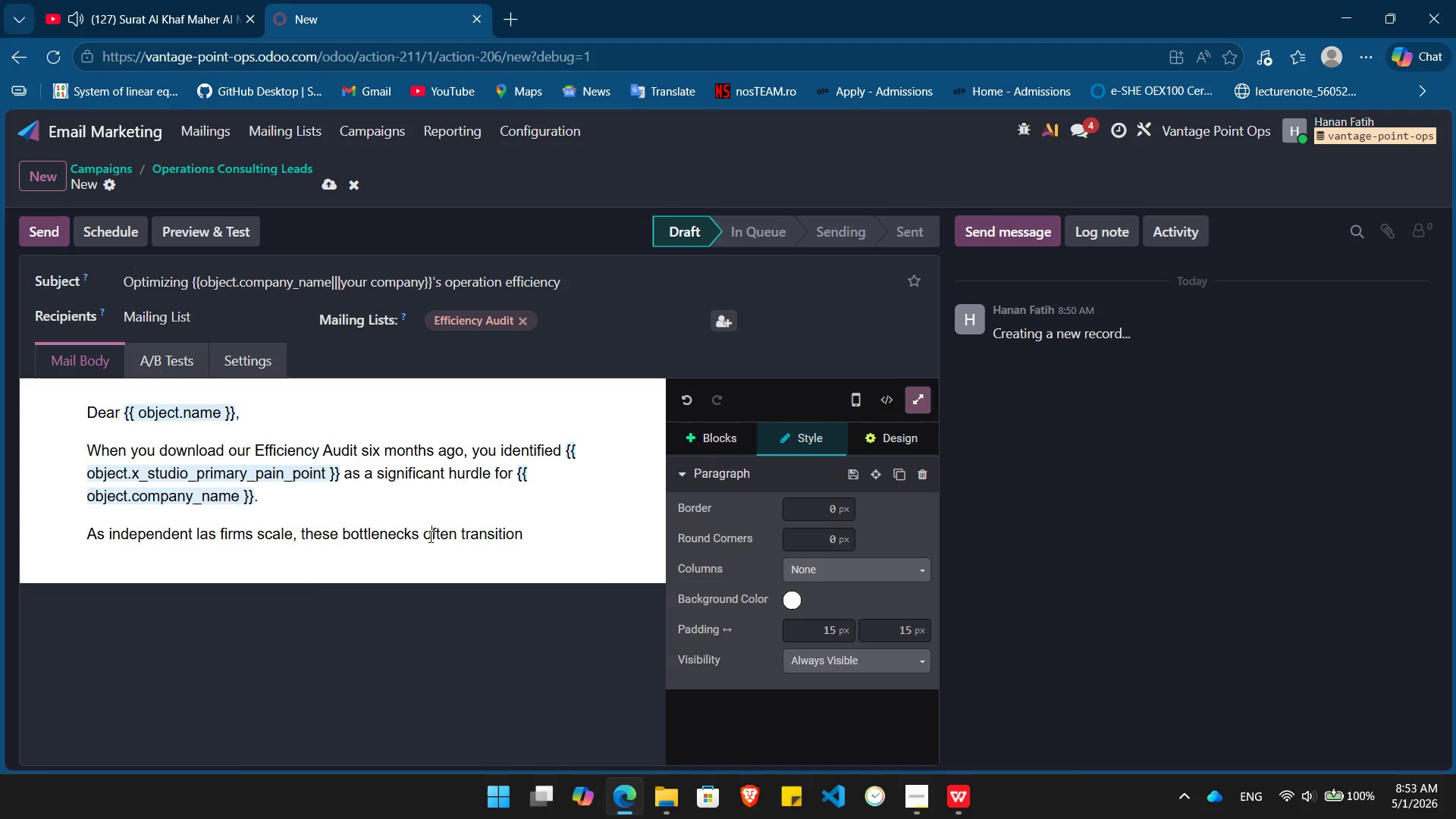 
key(O)
 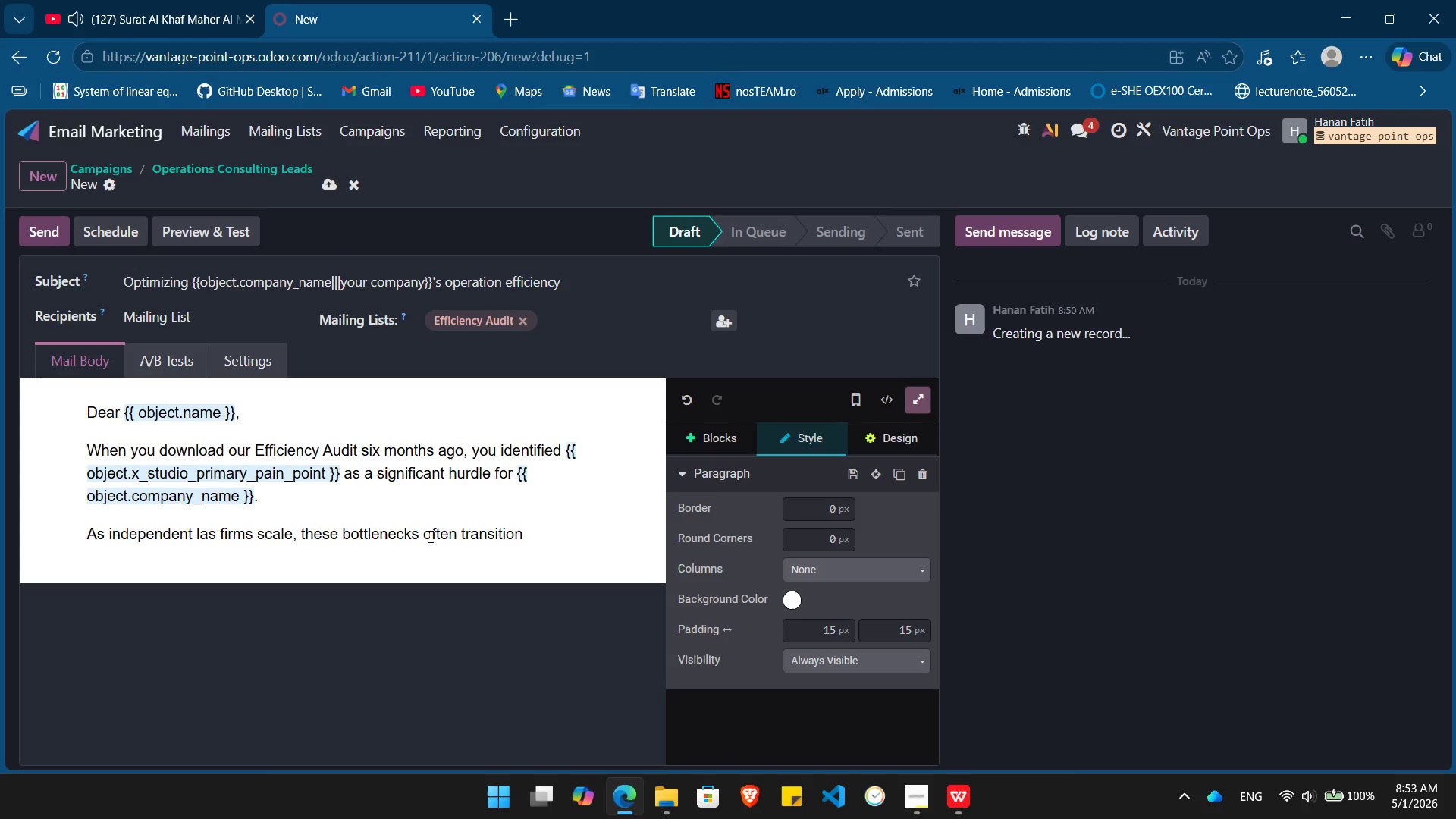 
wait(25.94)
 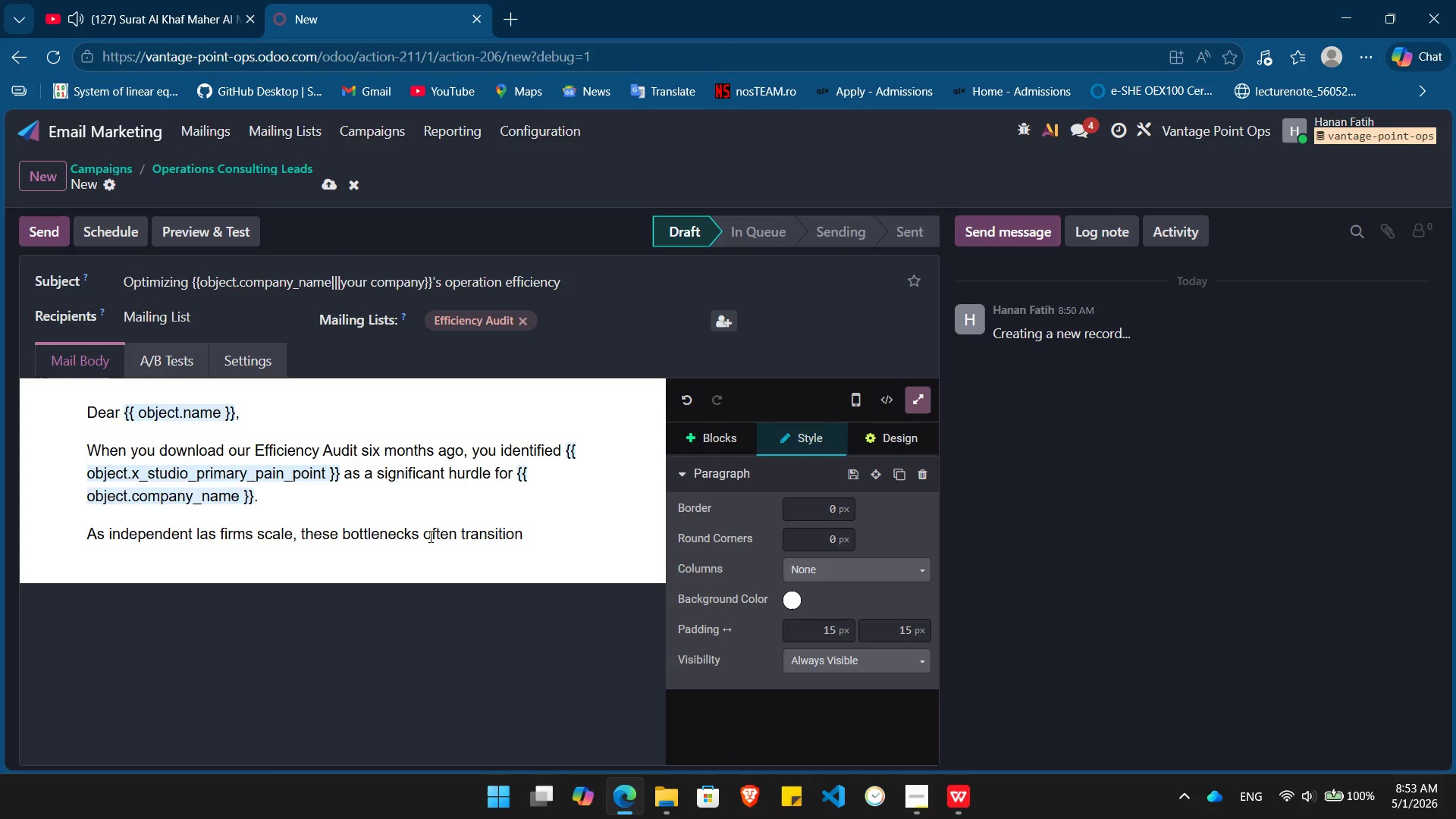 
key(End)
 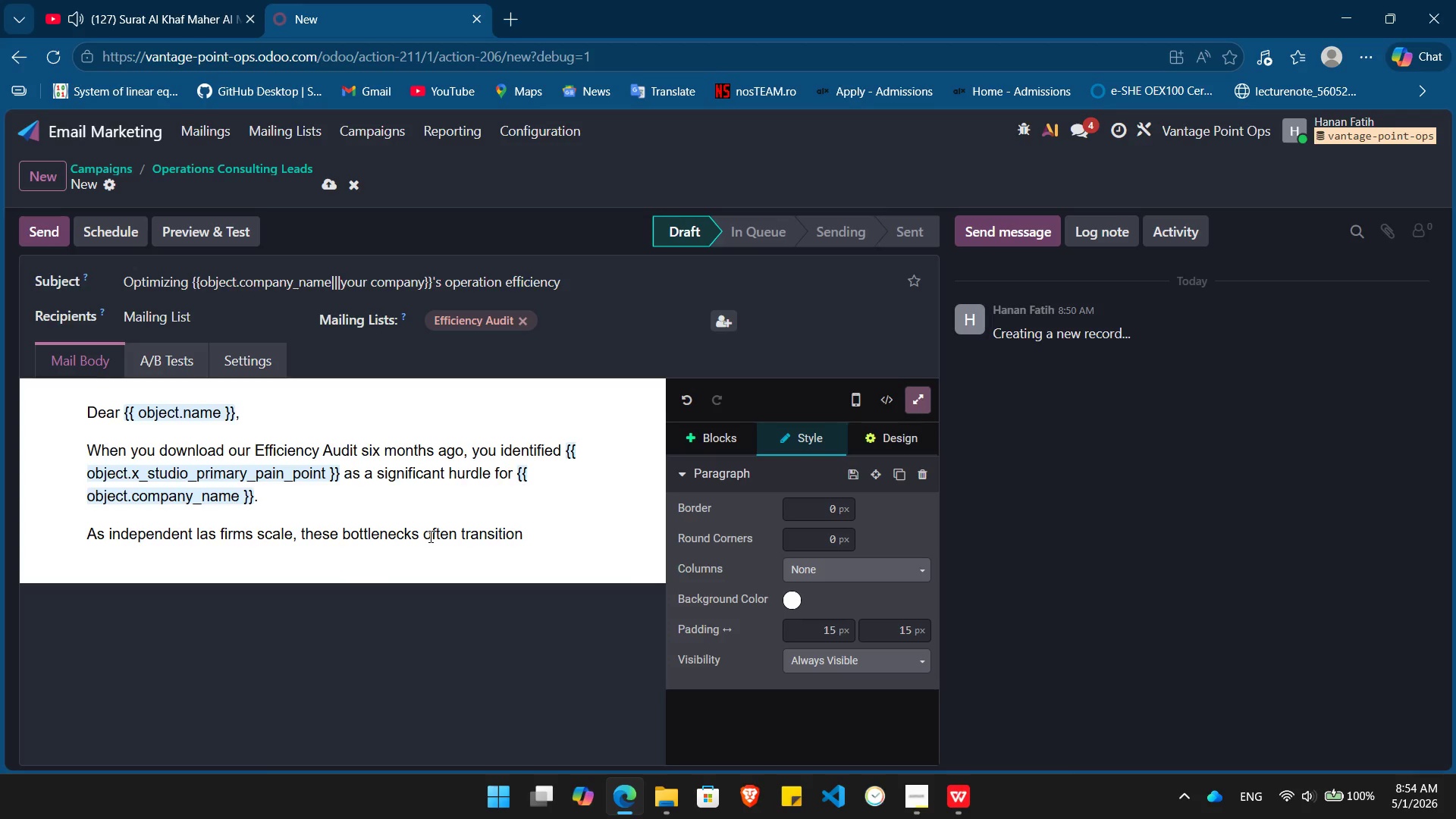 
key(Space)
 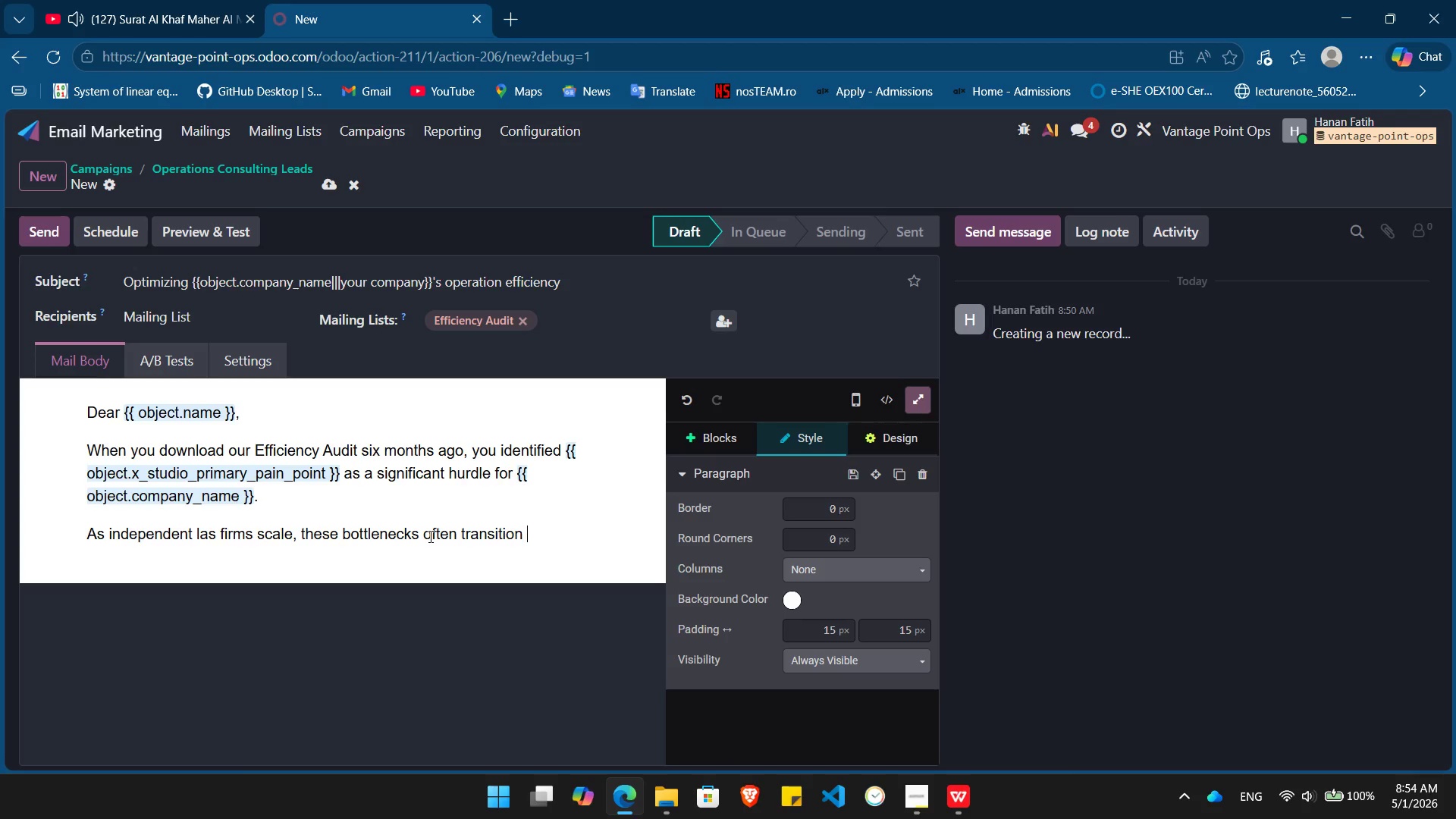 
wait(5.56)
 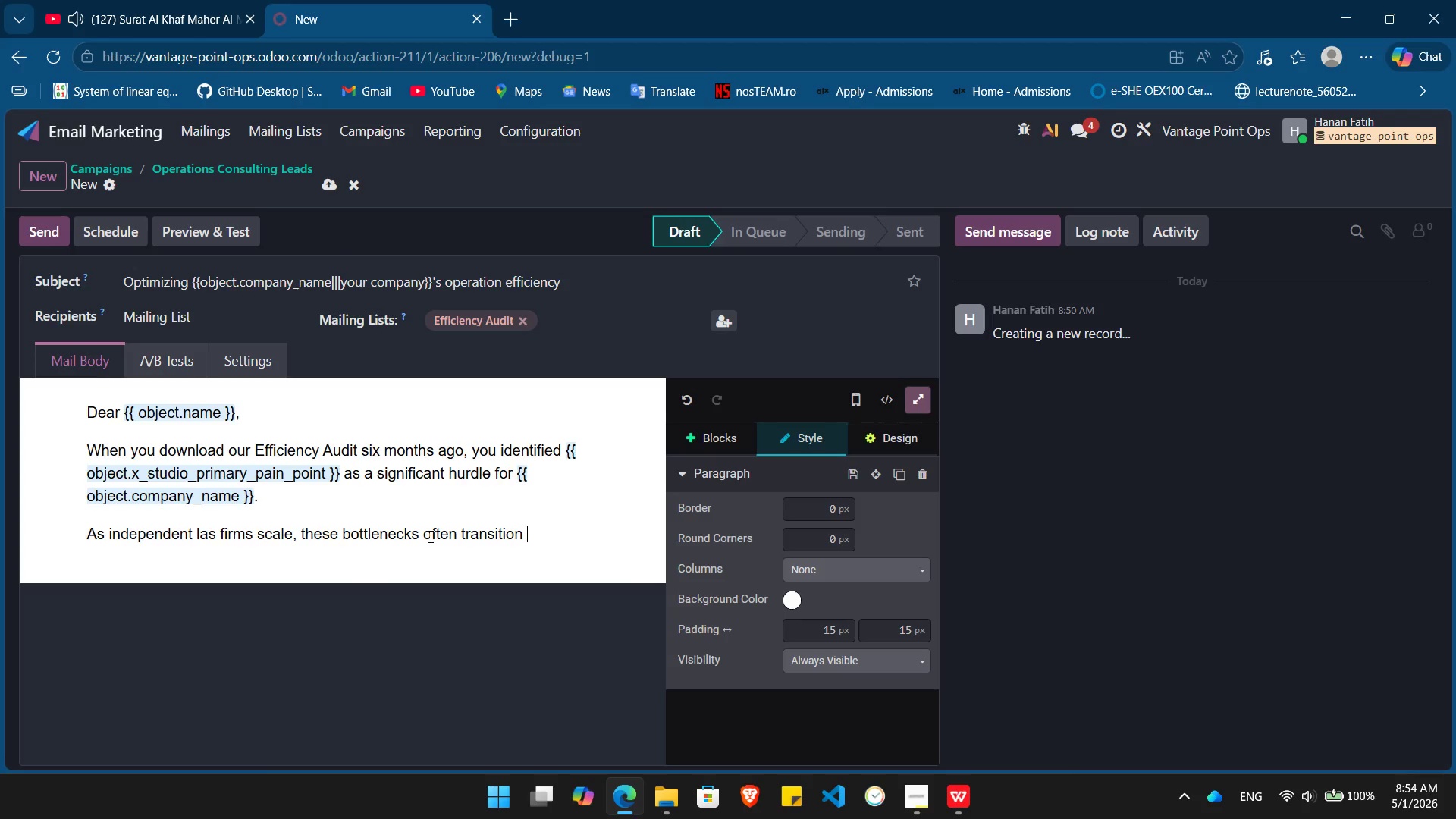 
type(from minor inconven)
 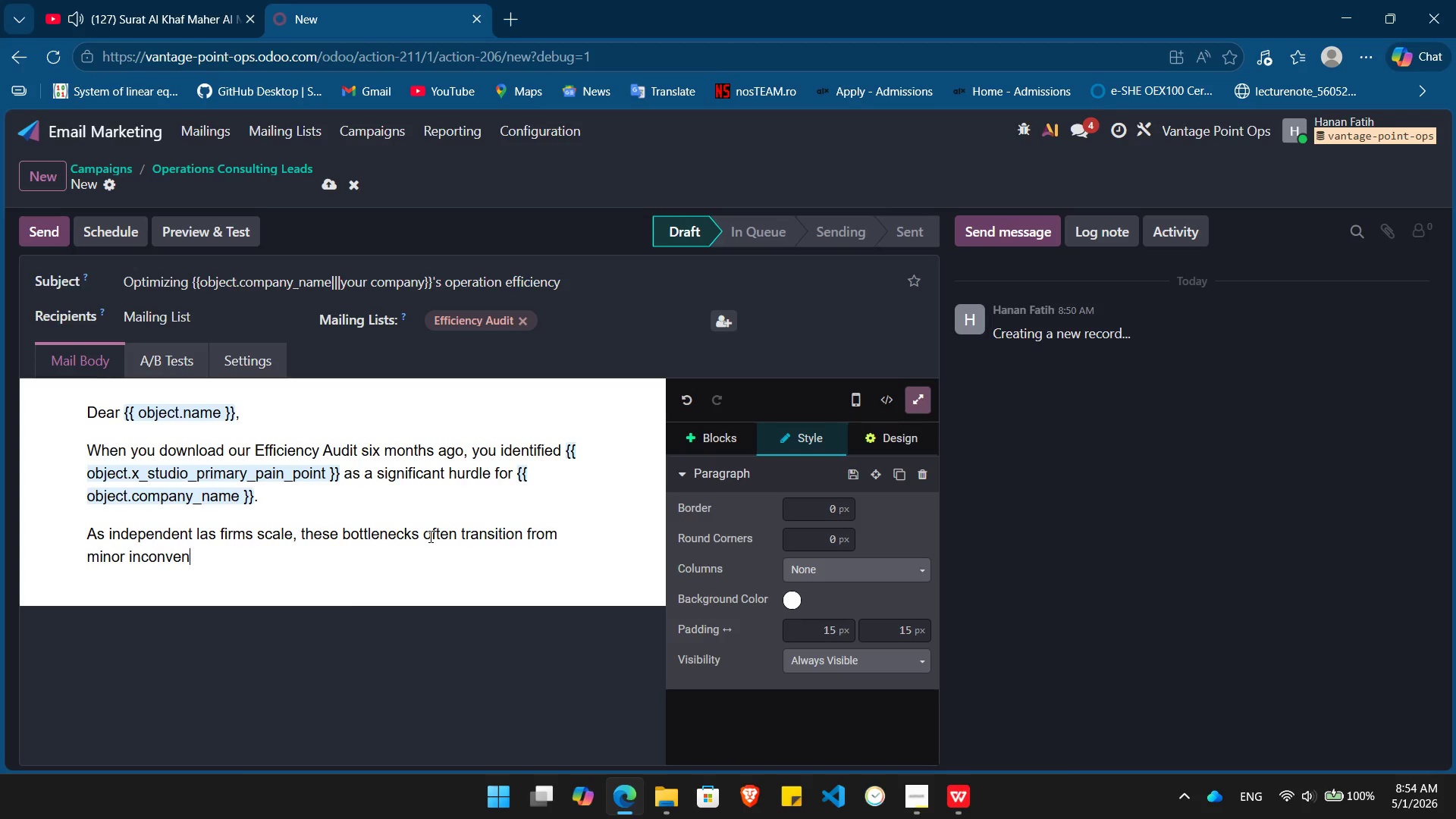 
type(iences to structural risks. Vintage Point Ops specializes in streamlining these excat workflows to recapture billable hours.)
 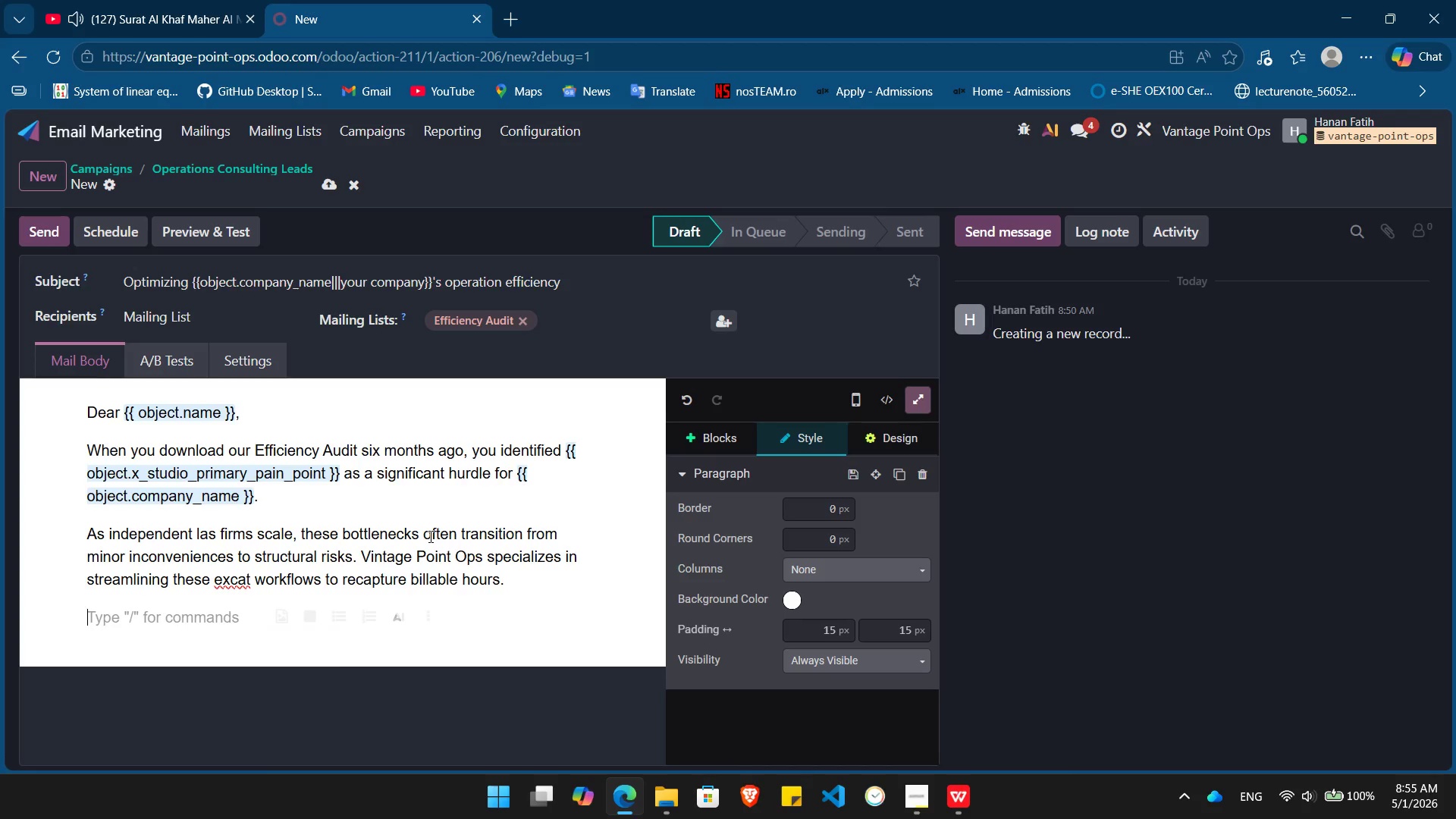 
 